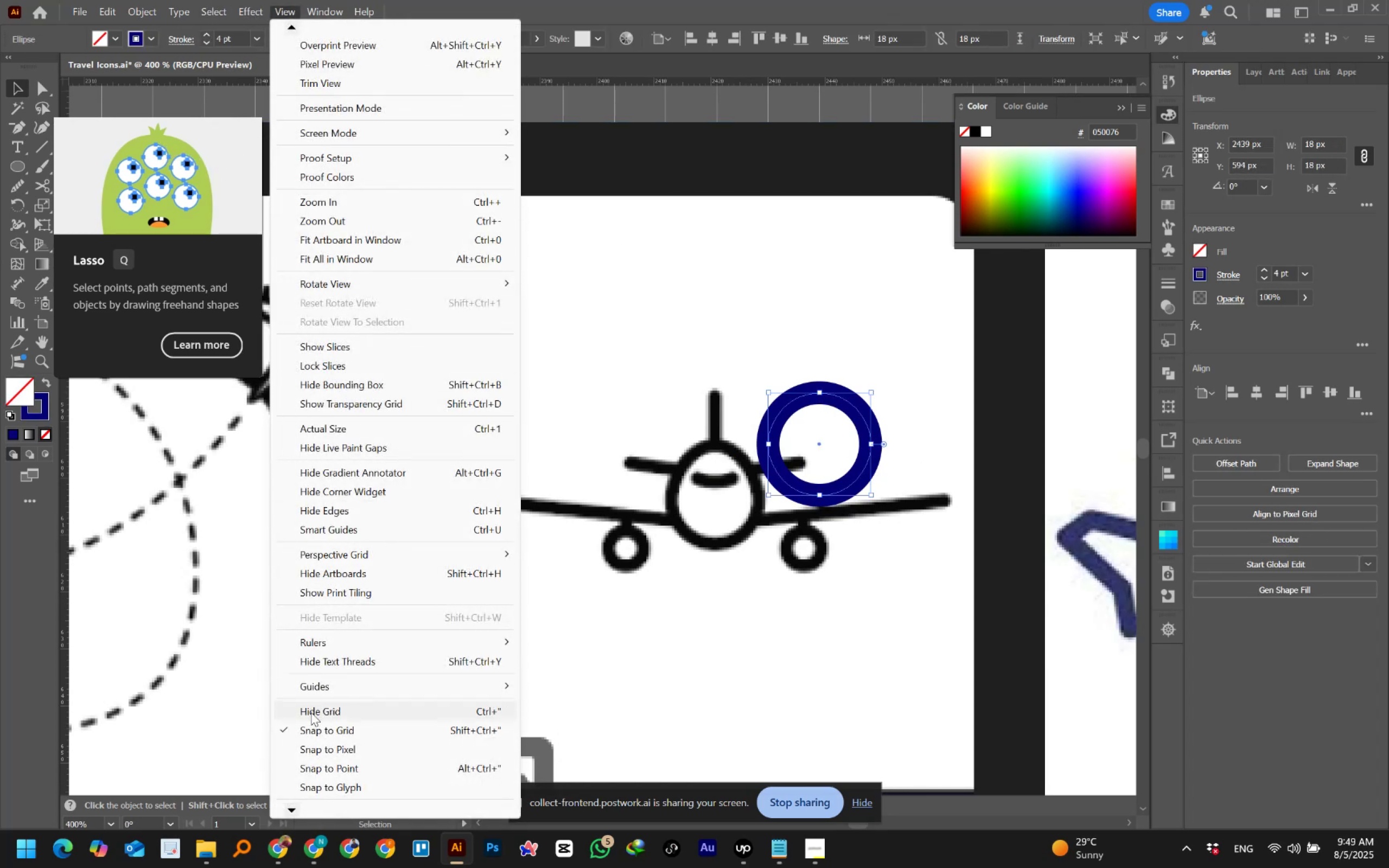 
left_click([311, 724])
 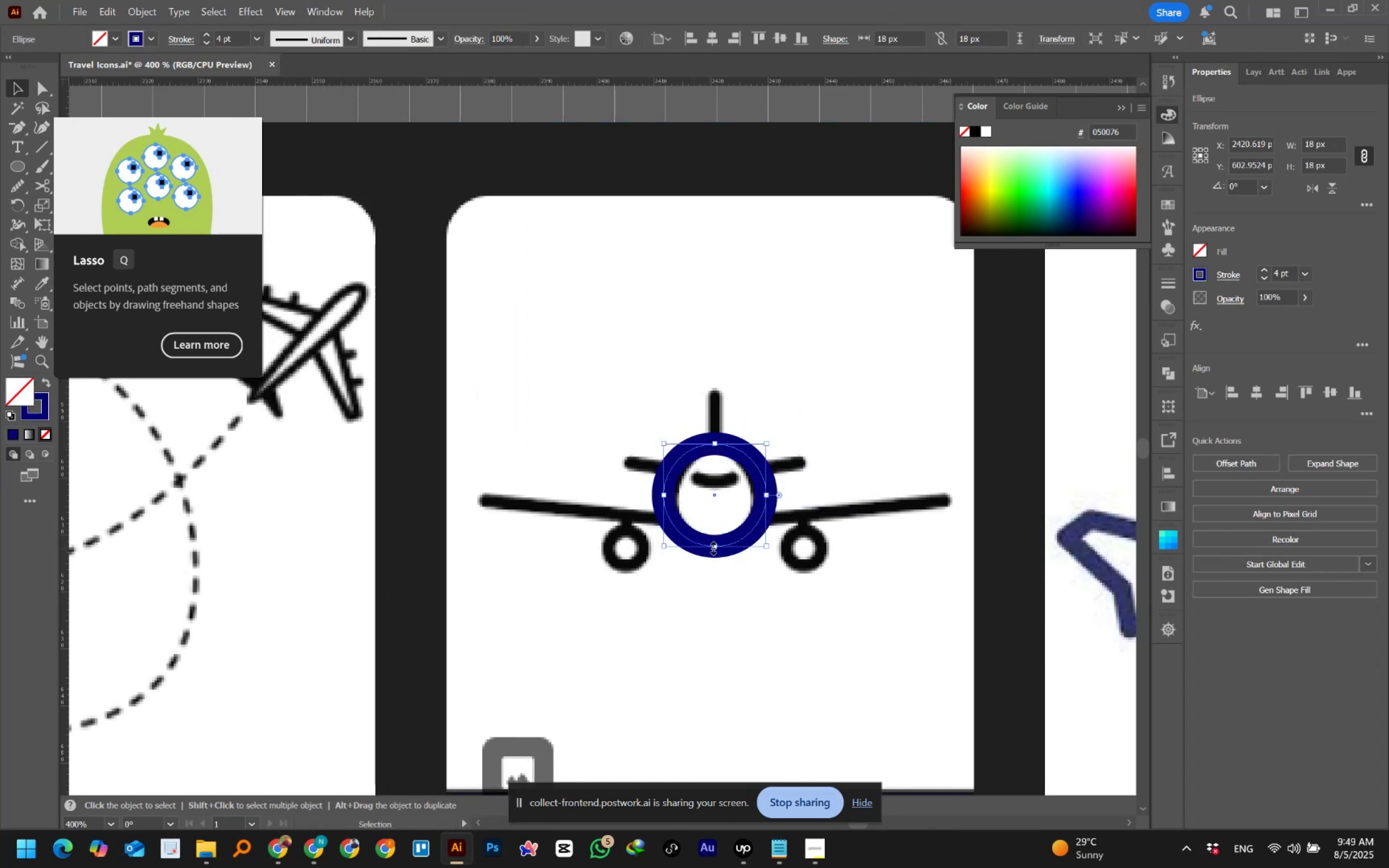 
wait(6.71)
 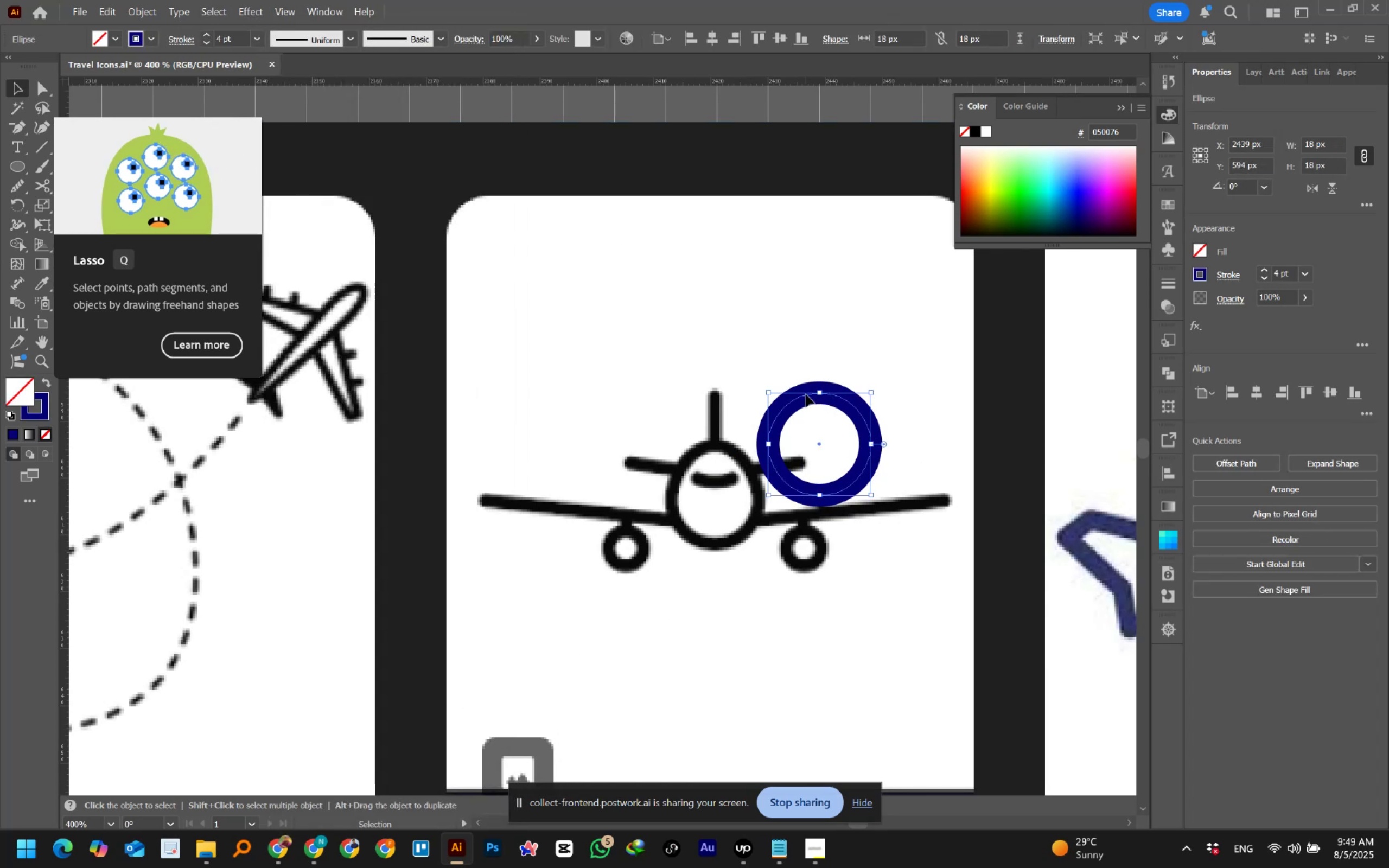 
double_click([206, 40])
 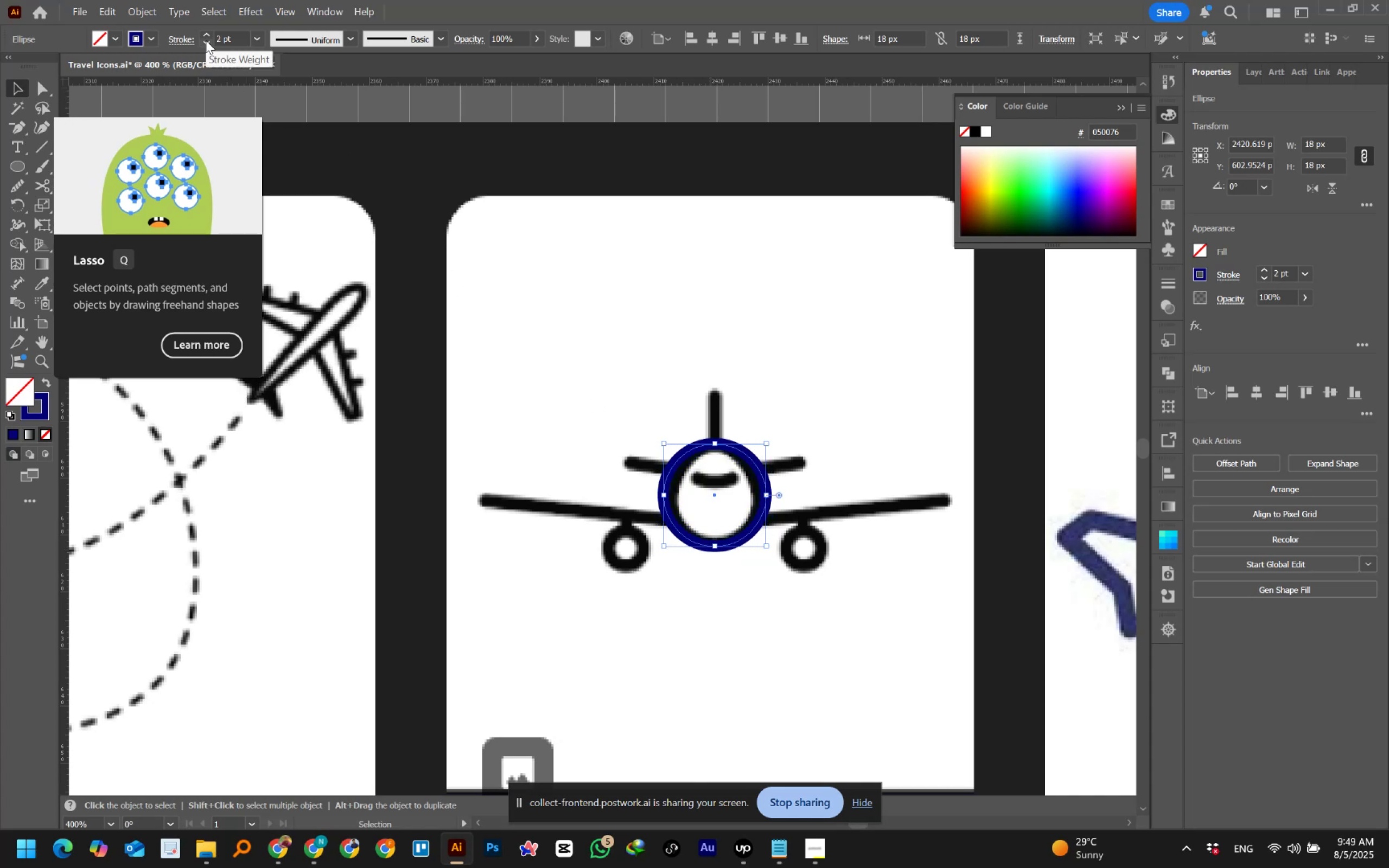 
hold_key(key=AltLeft, duration=0.79)
scroll: coordinate [825, 614], scroll_direction: up, amount: 2.0
 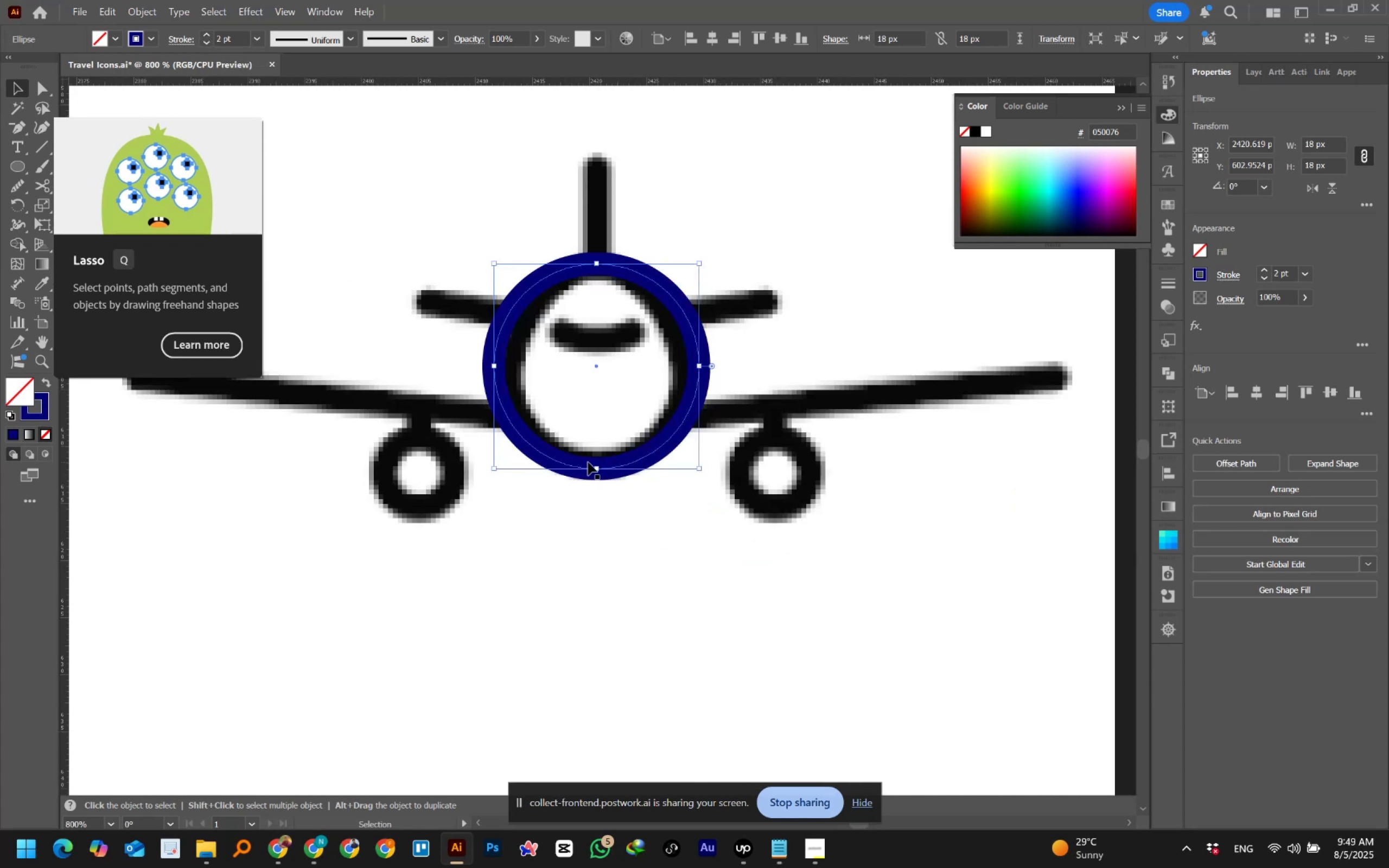 
hold_key(key=ShiftLeft, duration=1.5)
 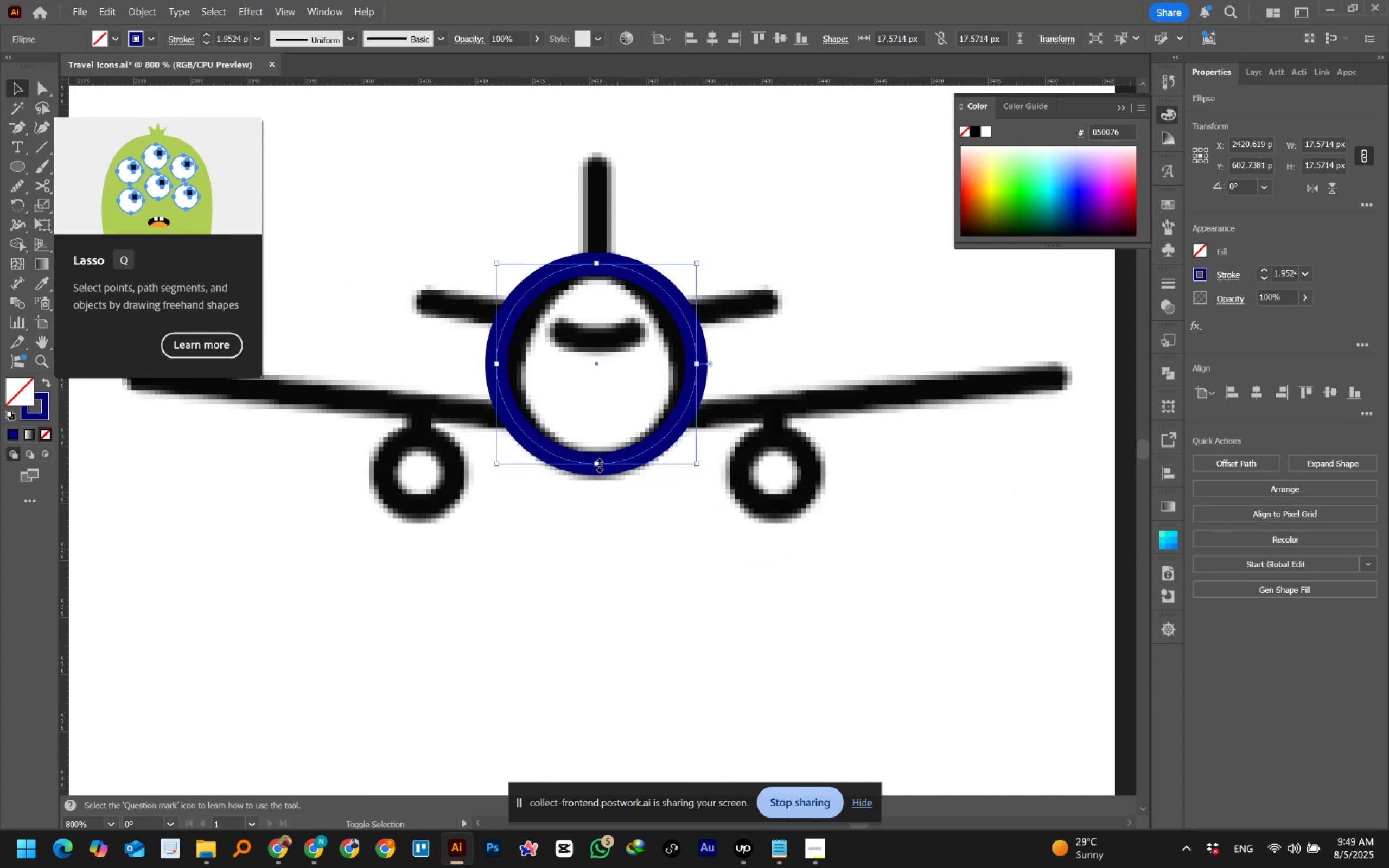 
hold_key(key=ShiftLeft, duration=0.53)
 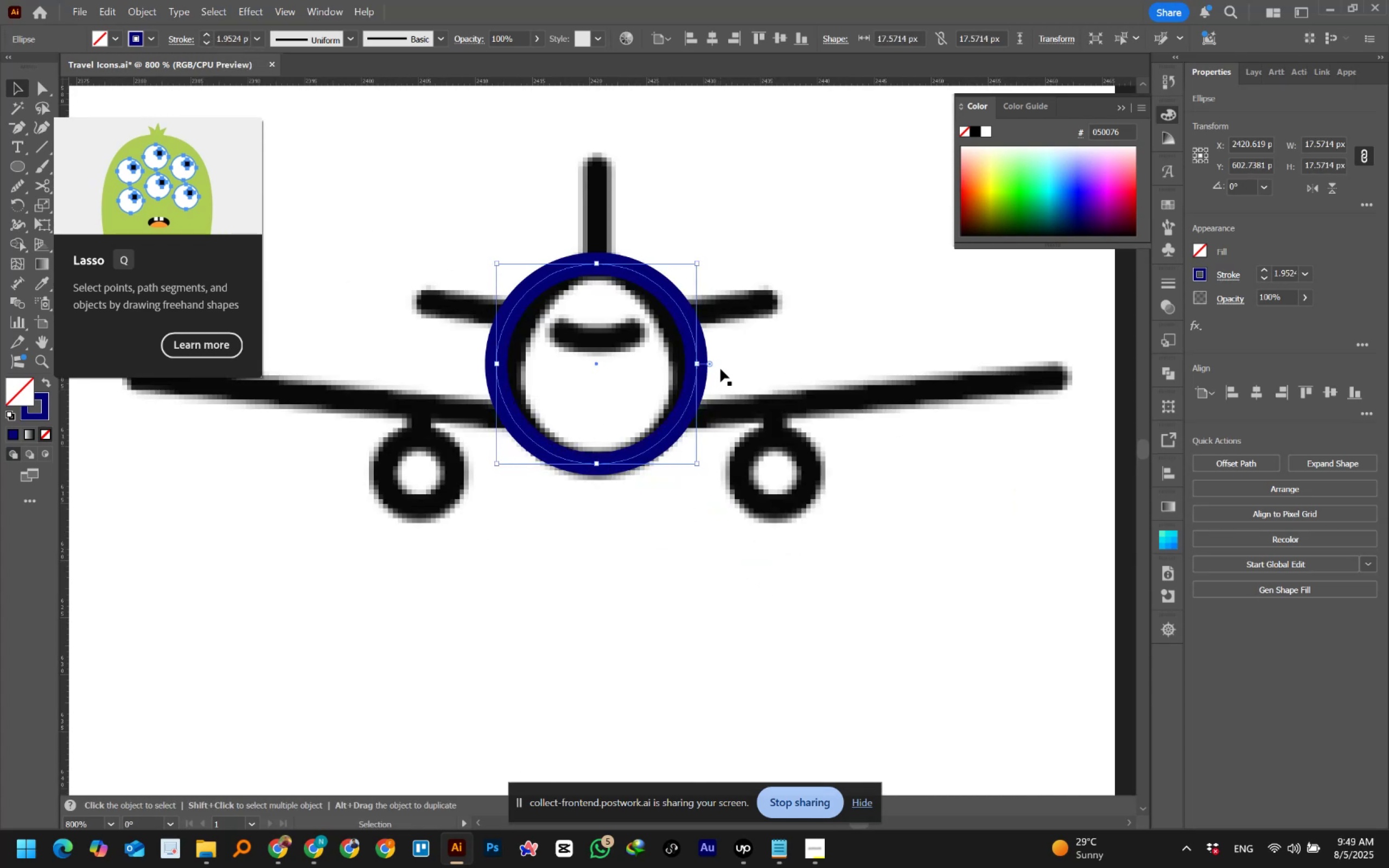 
hold_key(key=AltLeft, duration=1.5)
 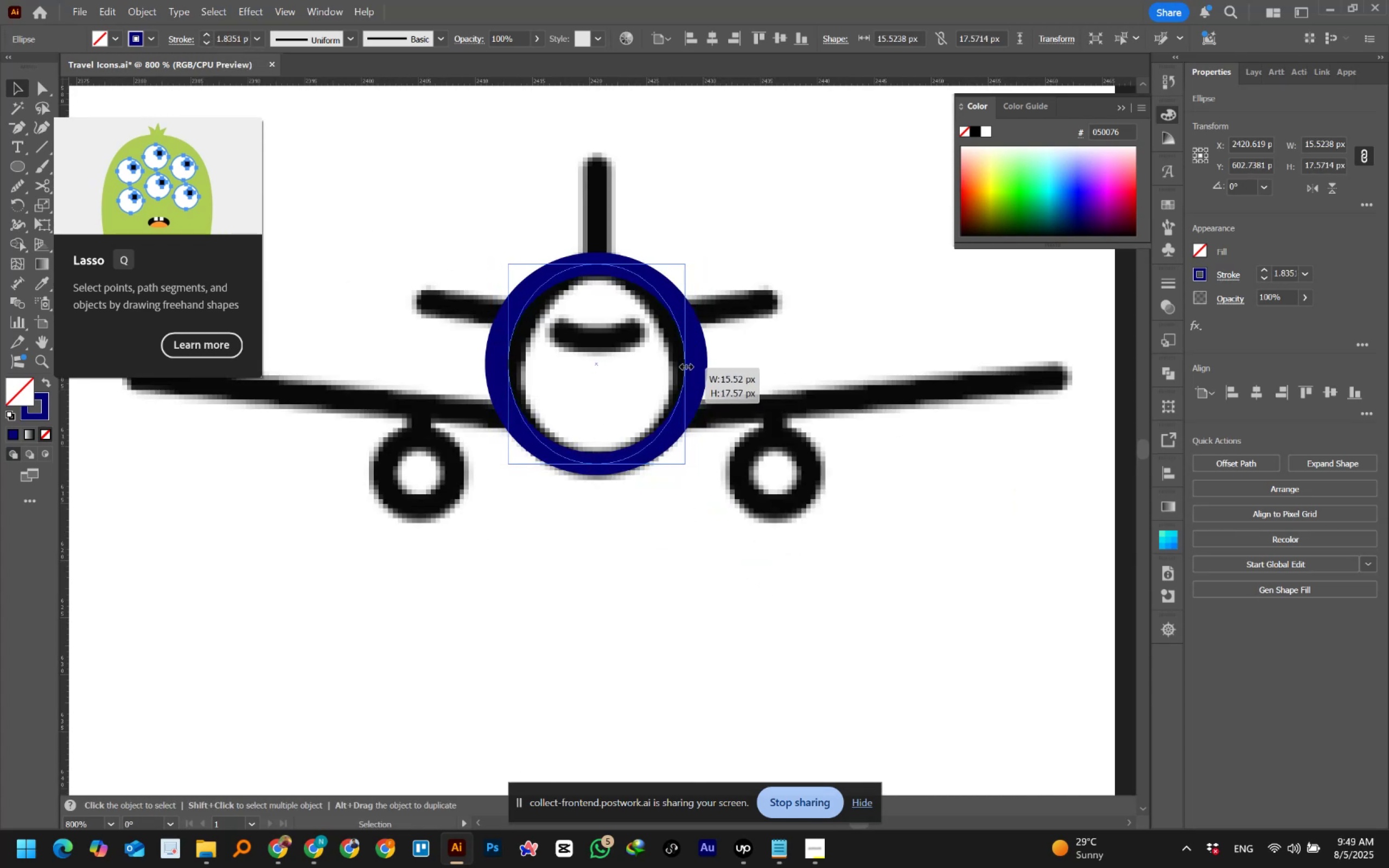 
hold_key(key=AltLeft, duration=1.12)
 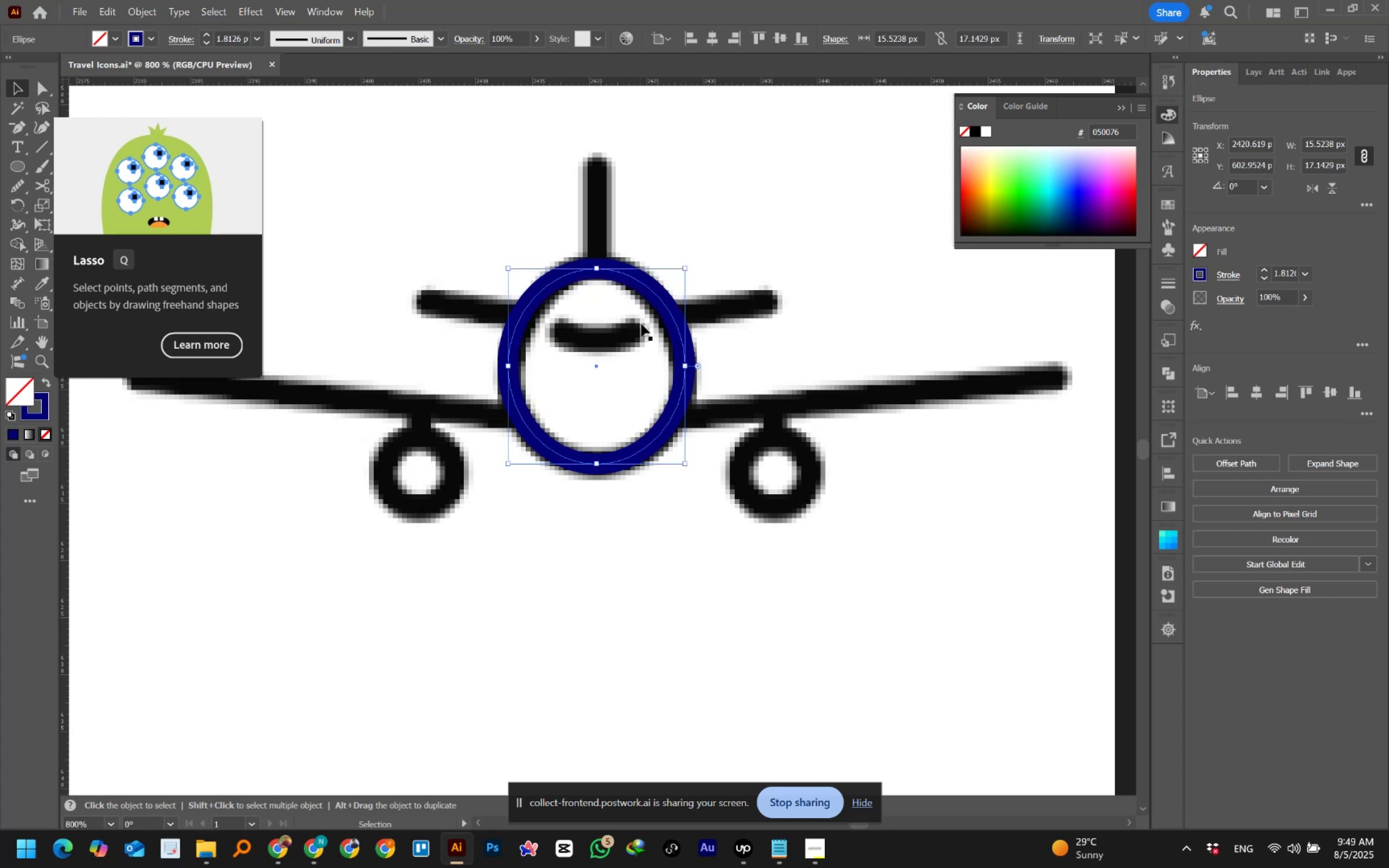 
hold_key(key=AltLeft, duration=1.5)
 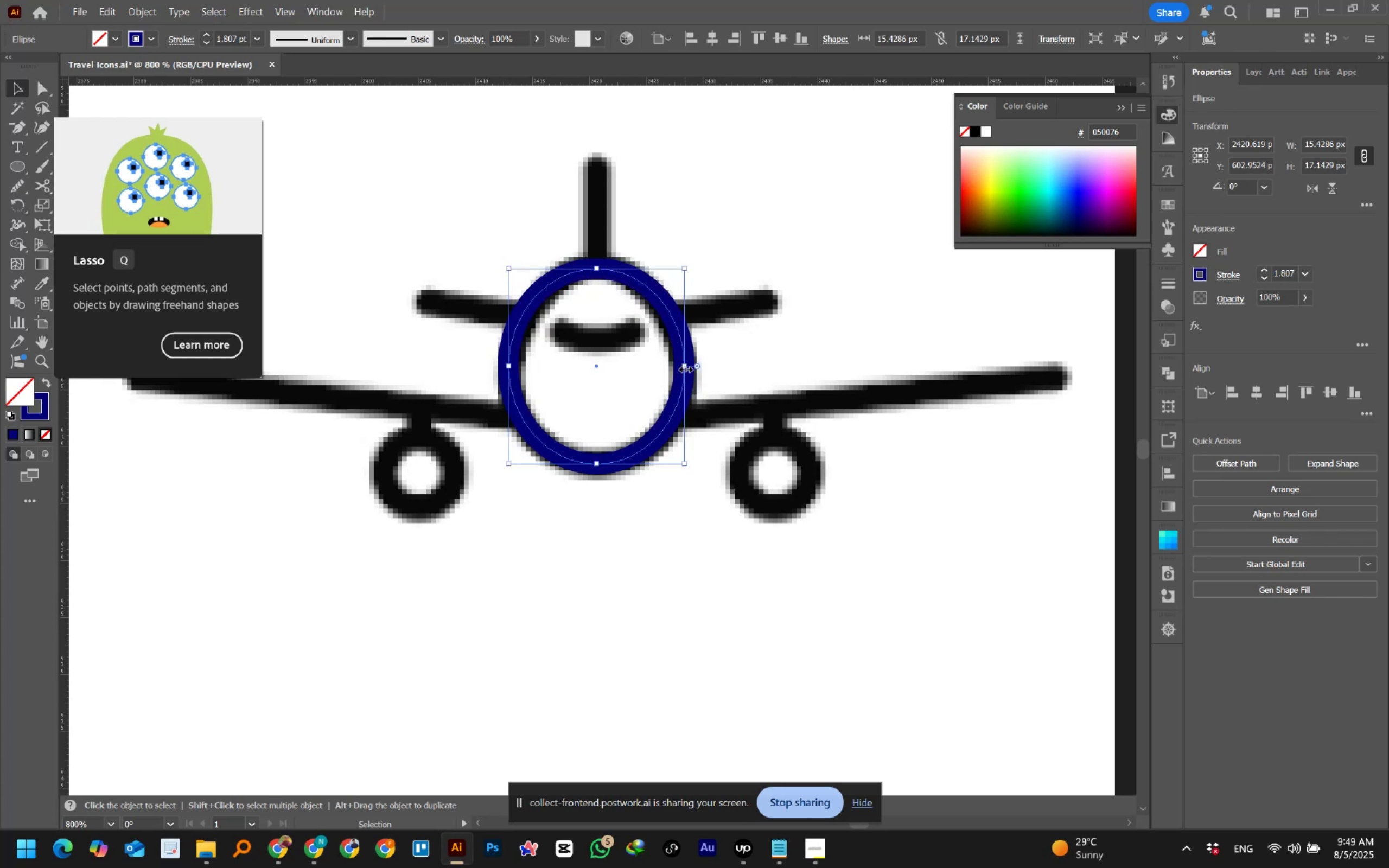 
key(Alt+AltLeft)
 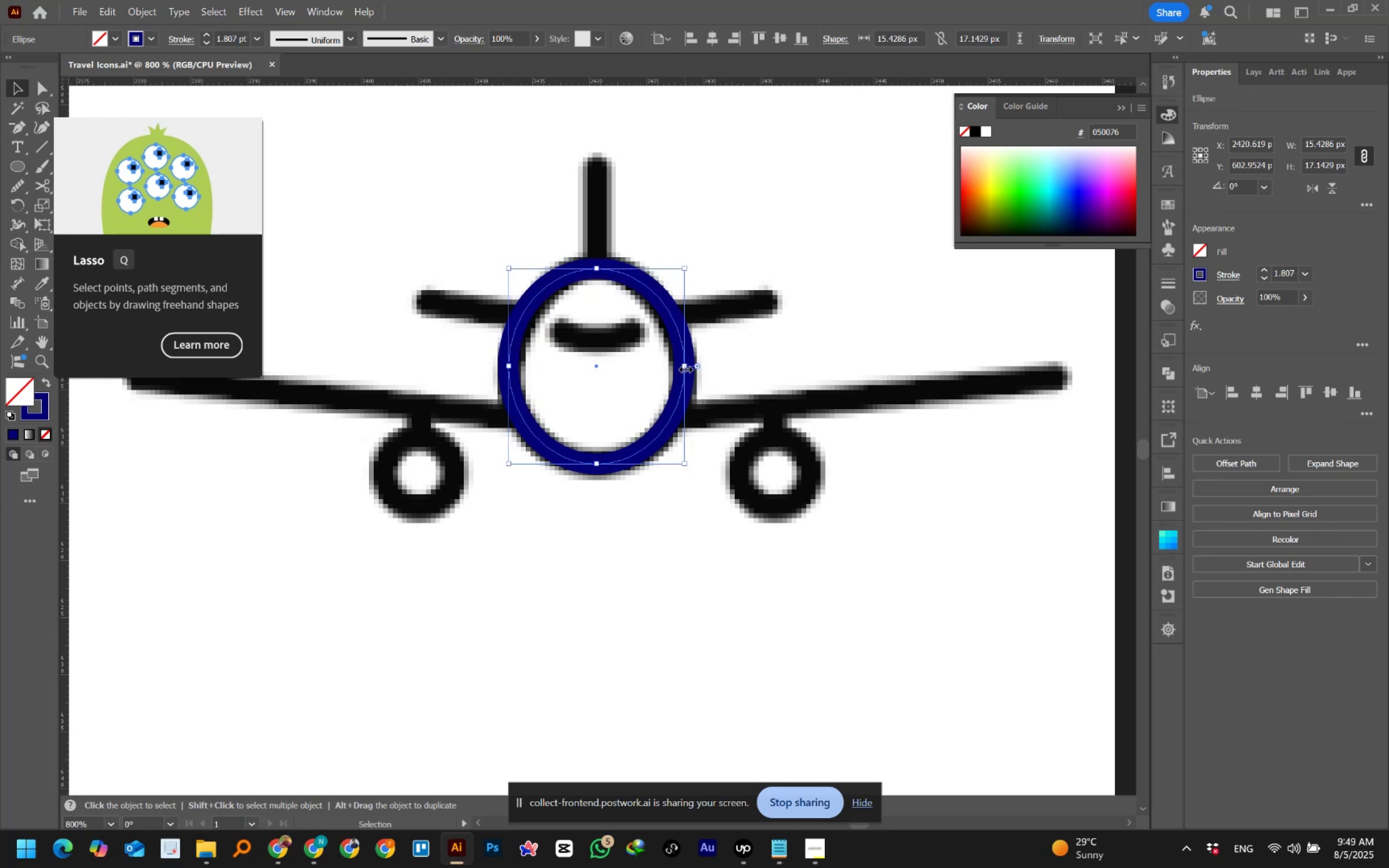 
key(Alt+AltLeft)
 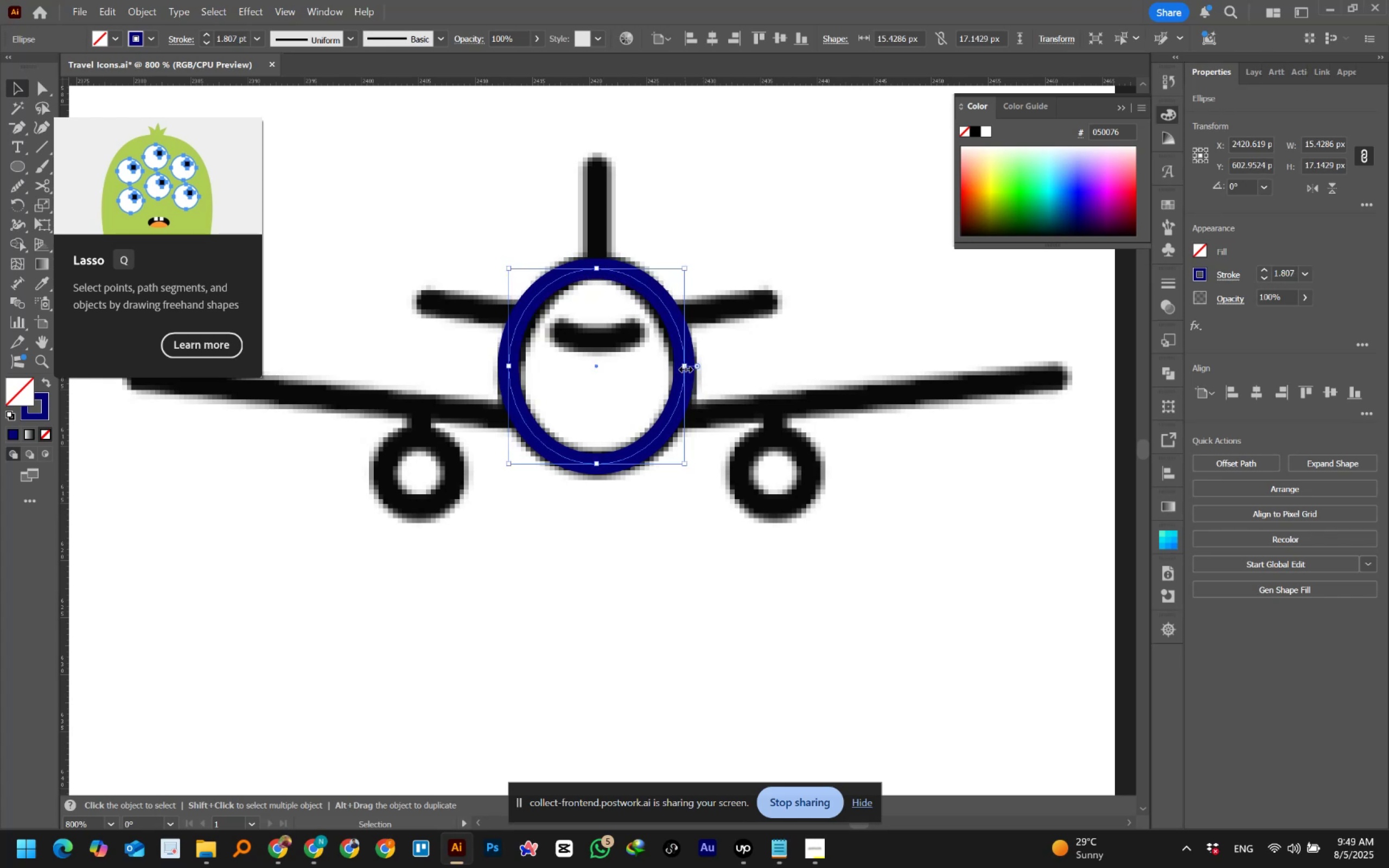 
key(Alt+AltLeft)
 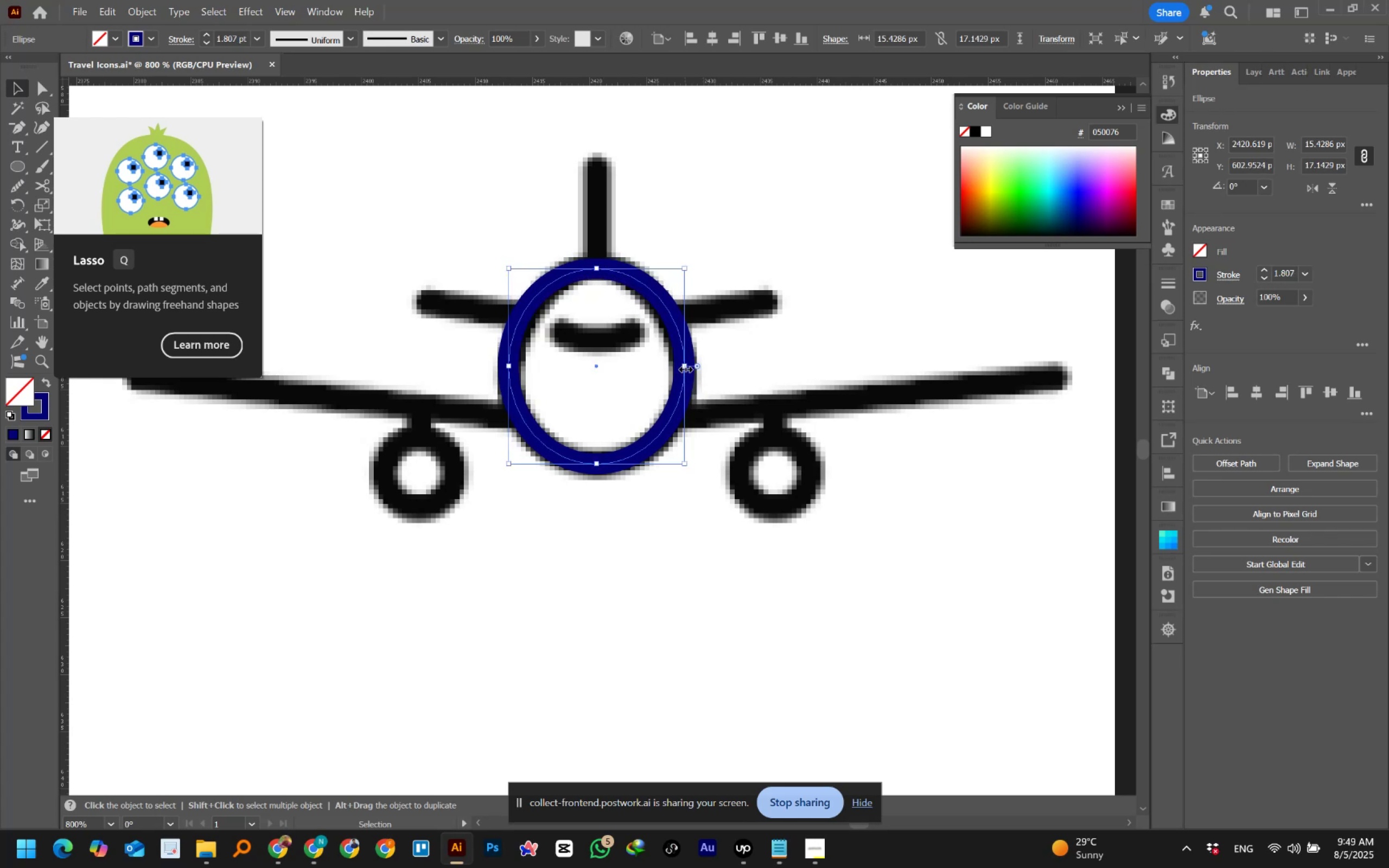 
key(Alt+AltLeft)
 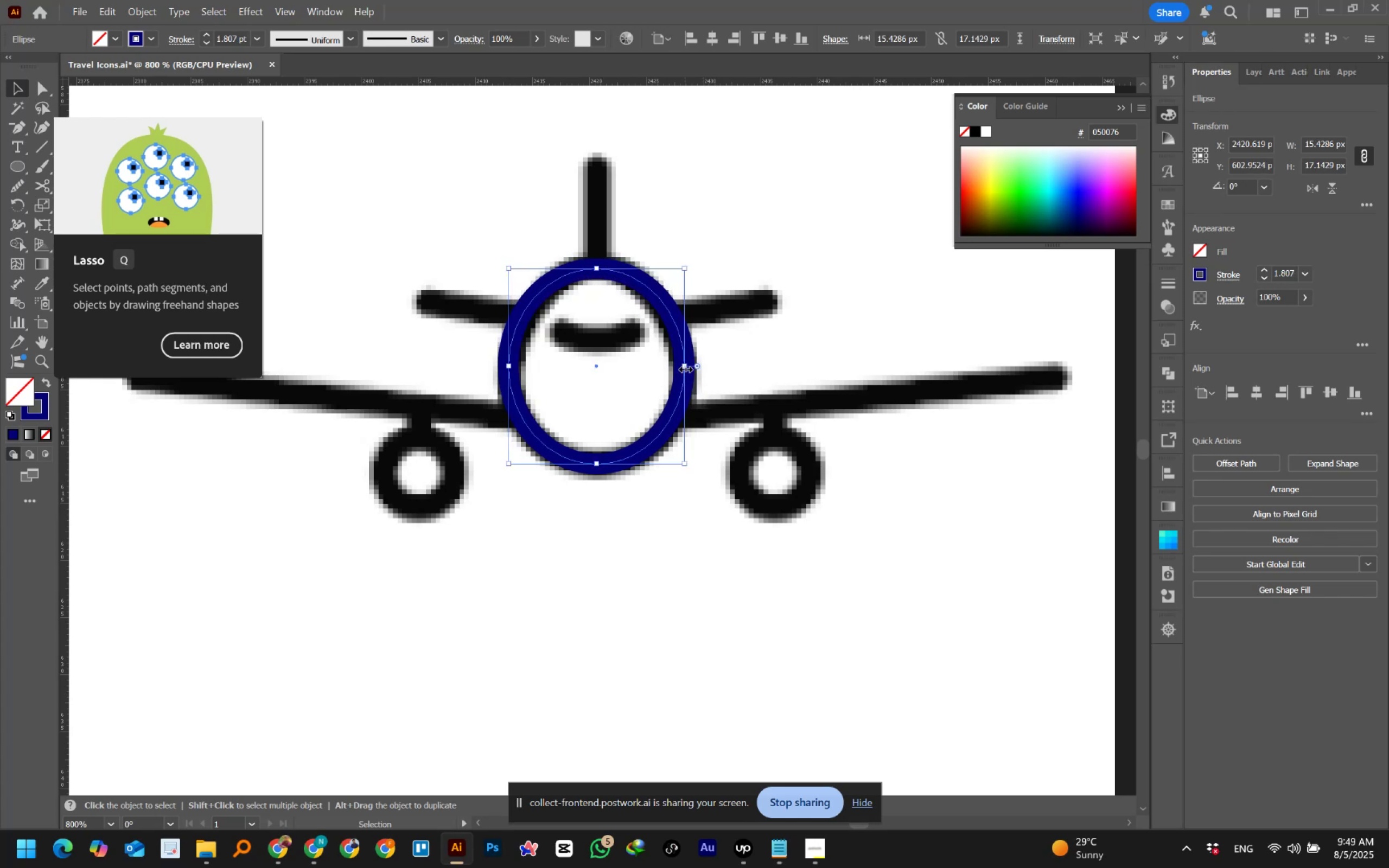 
key(Alt+AltLeft)
 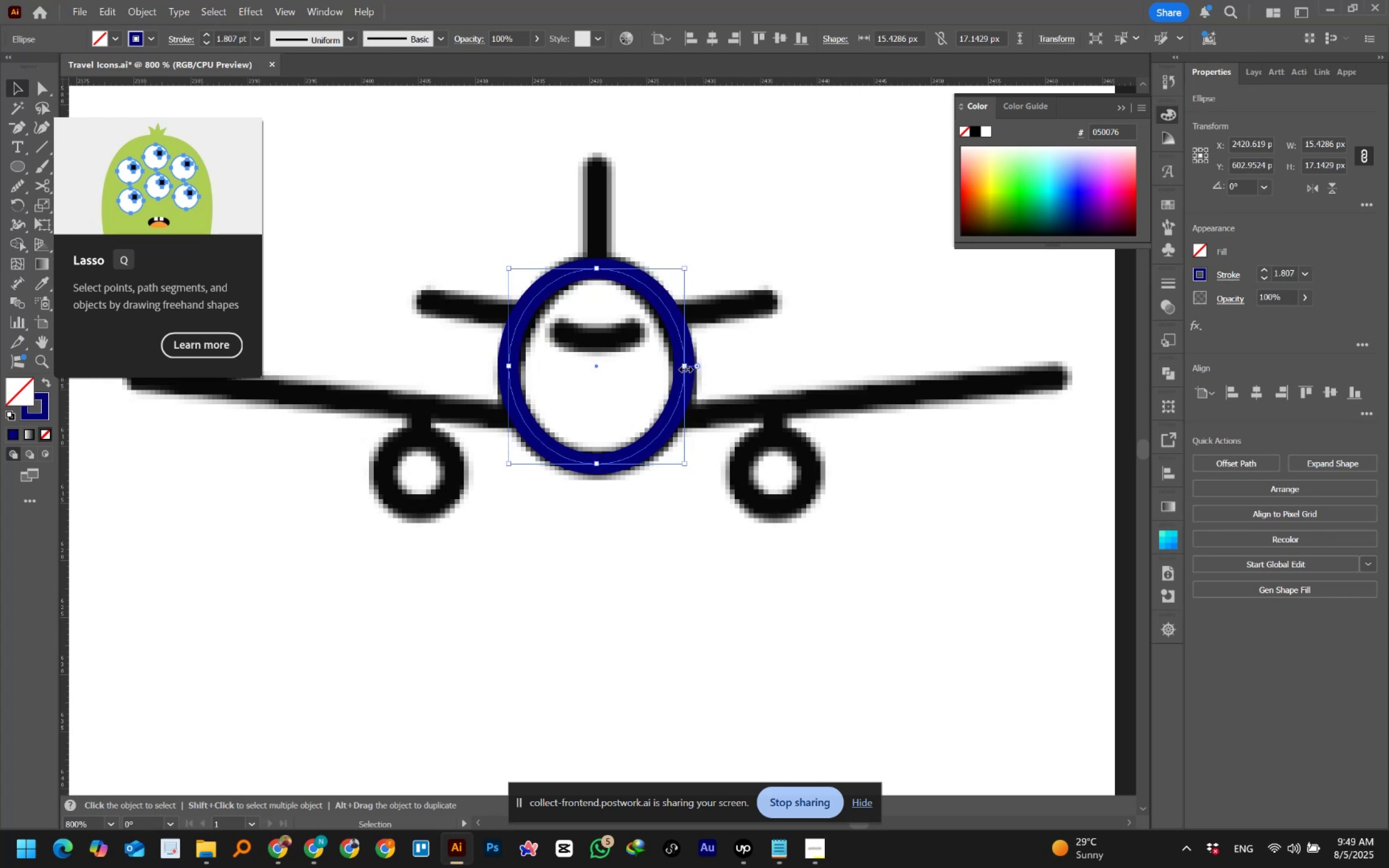 
key(Alt+AltLeft)
 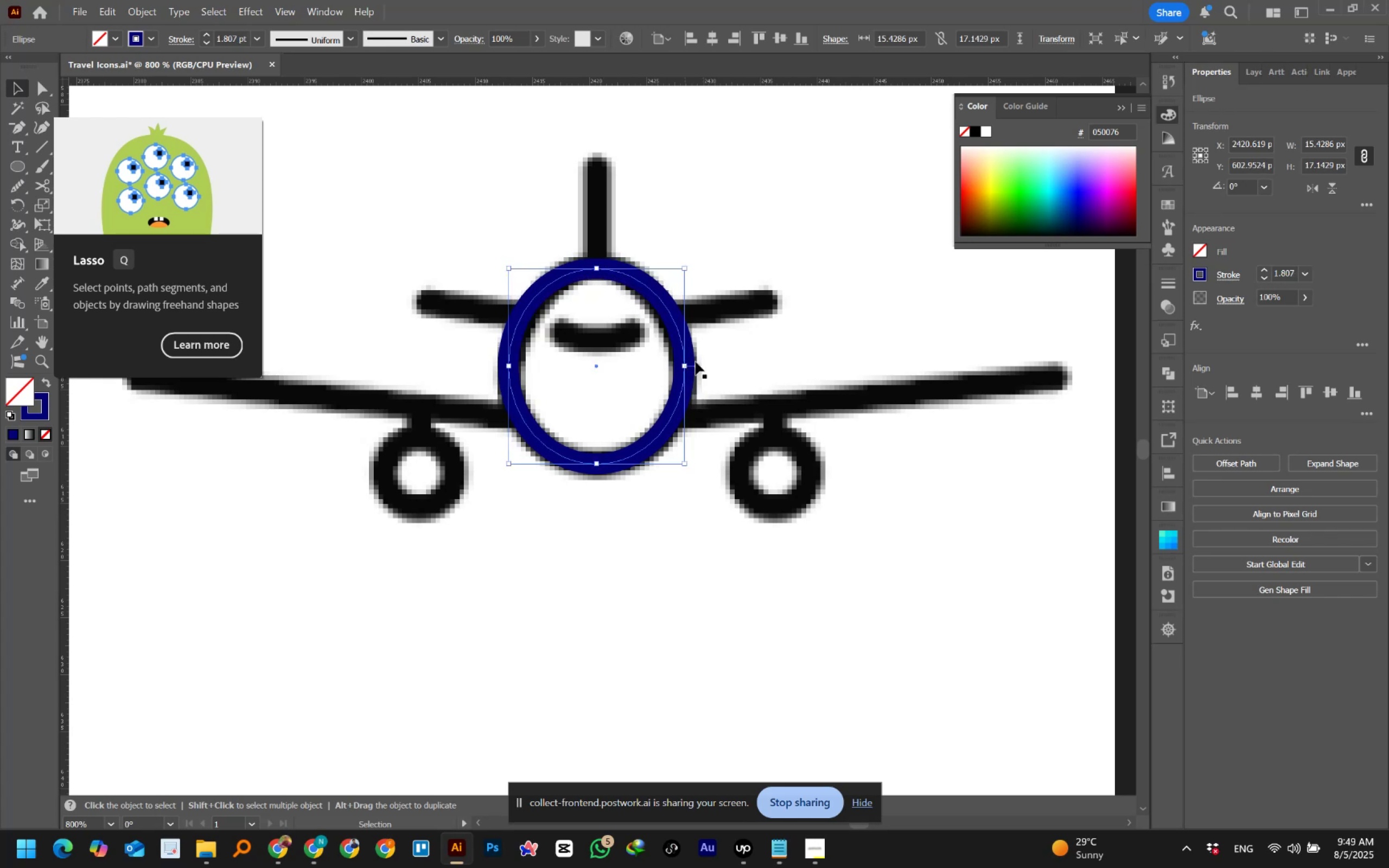 
hold_key(key=Space, duration=0.83)
 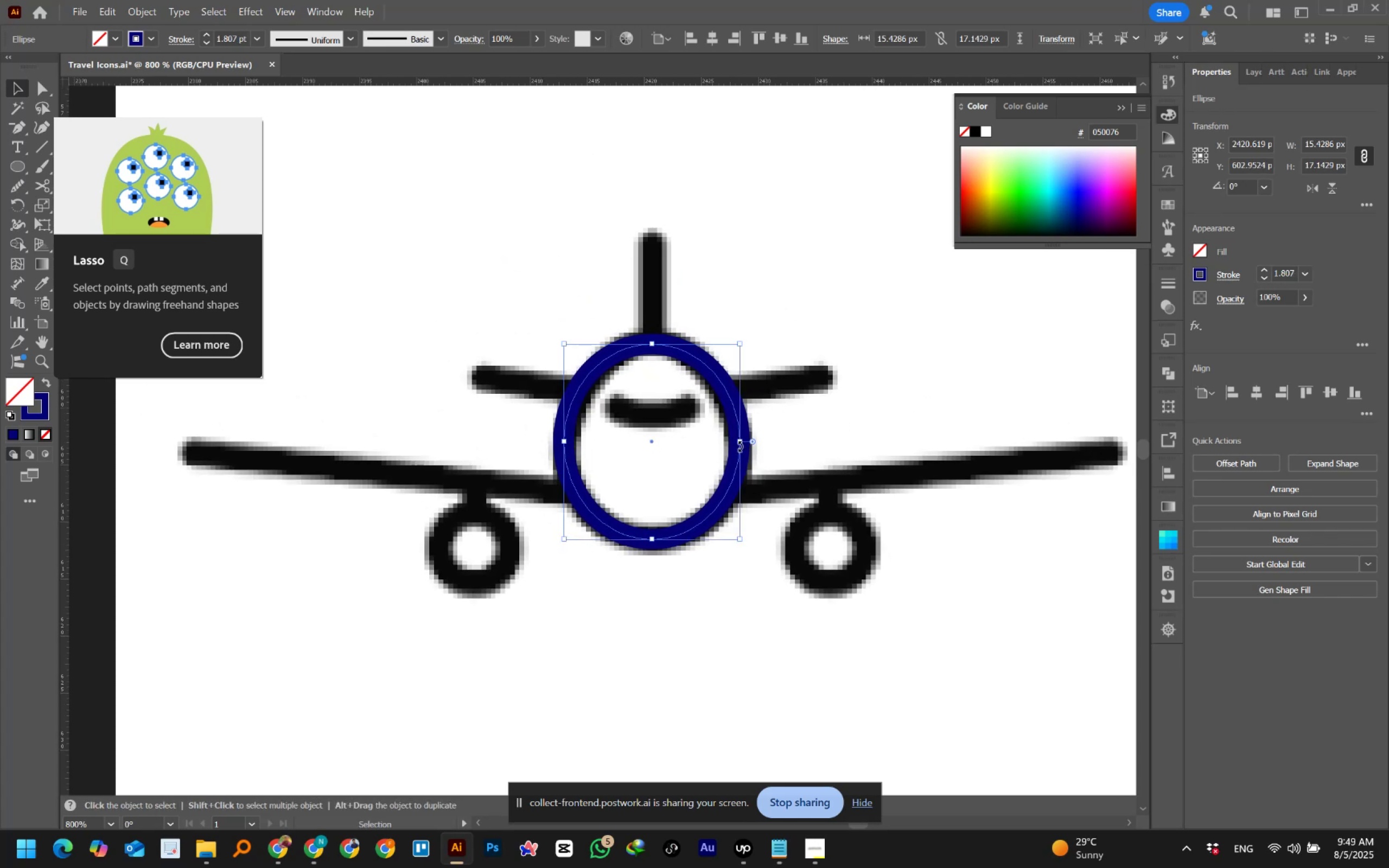 
hold_key(key=AltLeft, duration=0.77)
 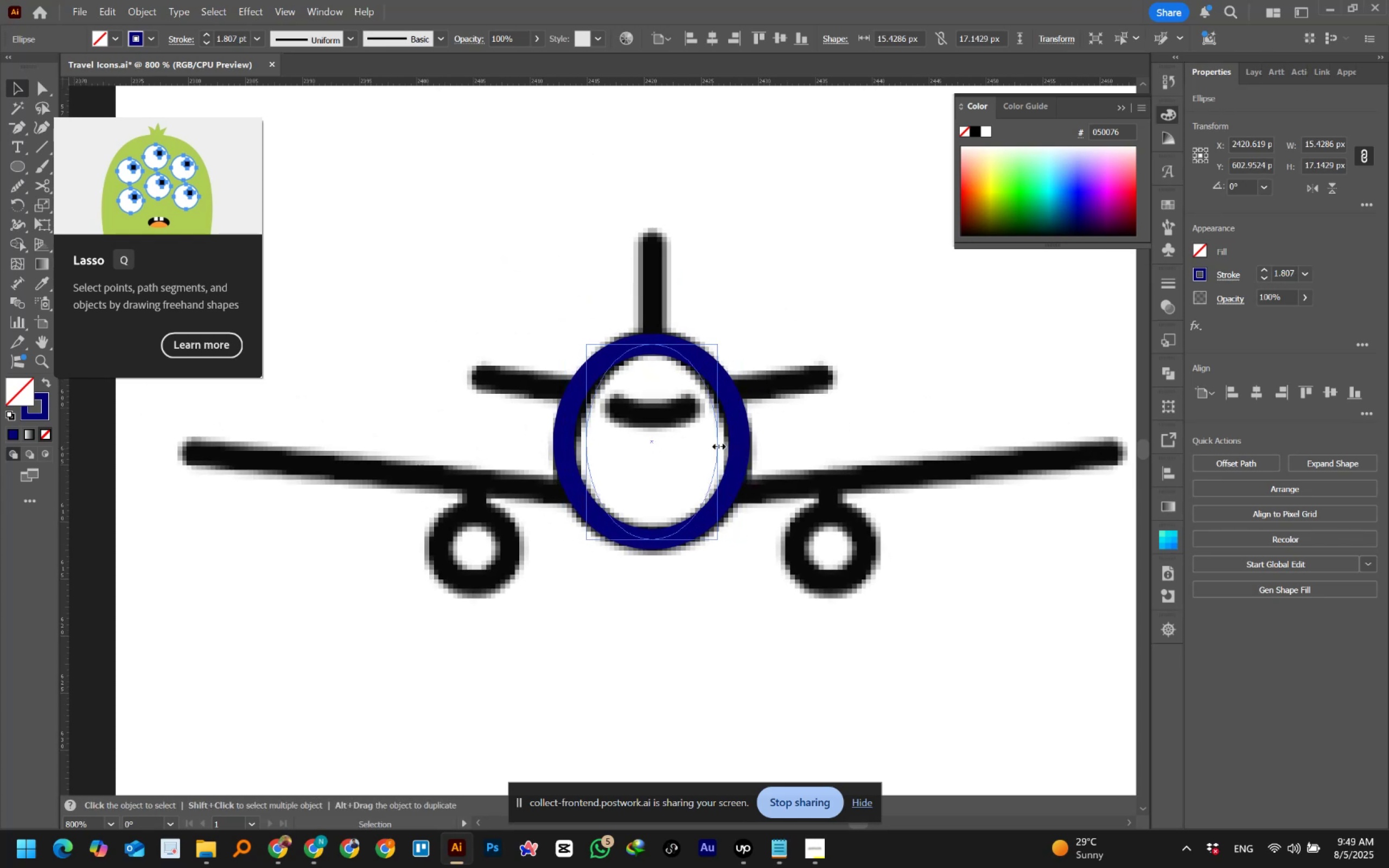 
hold_key(key=ControlLeft, duration=0.55)
 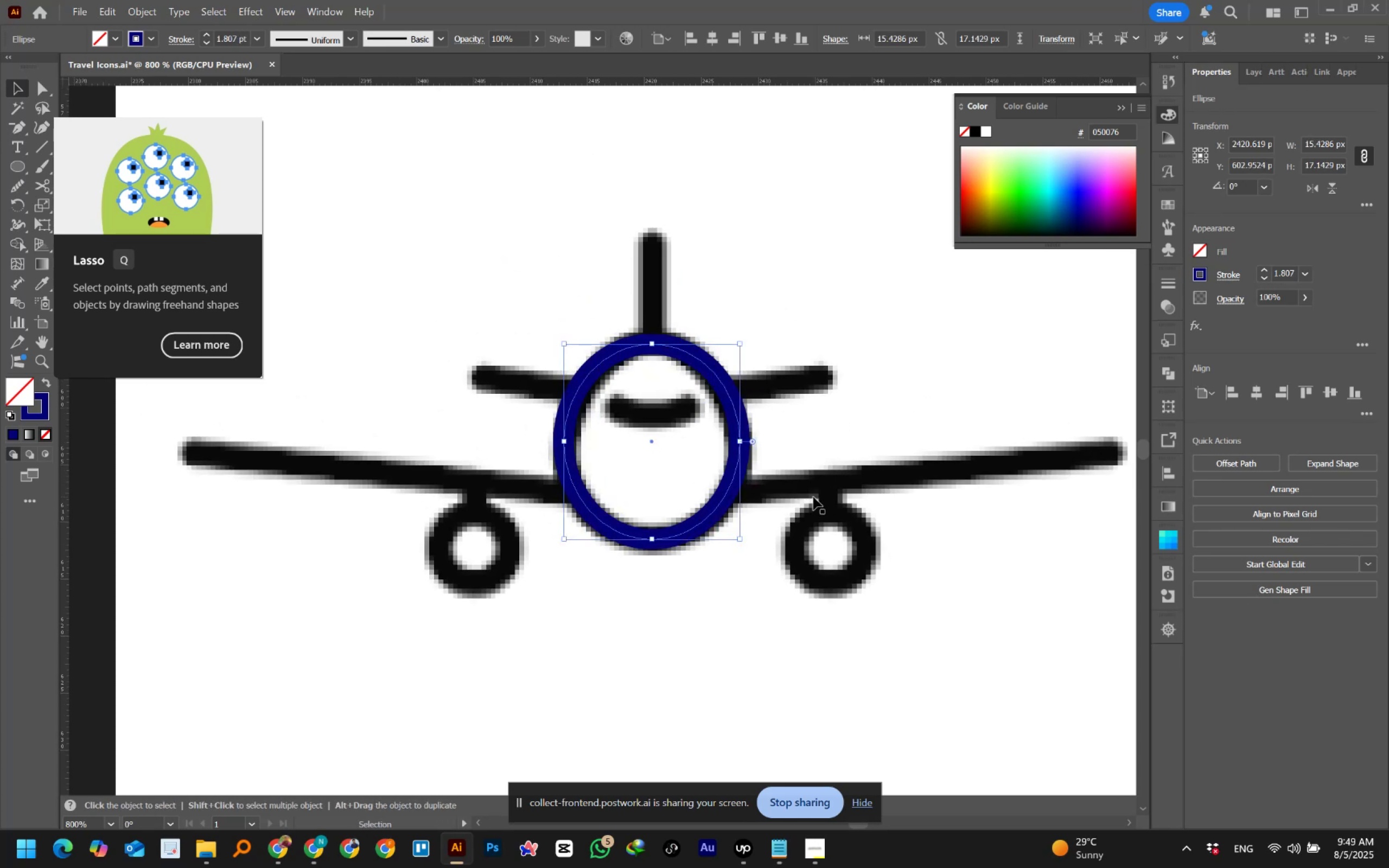 
hold_key(key=Z, duration=0.32)
 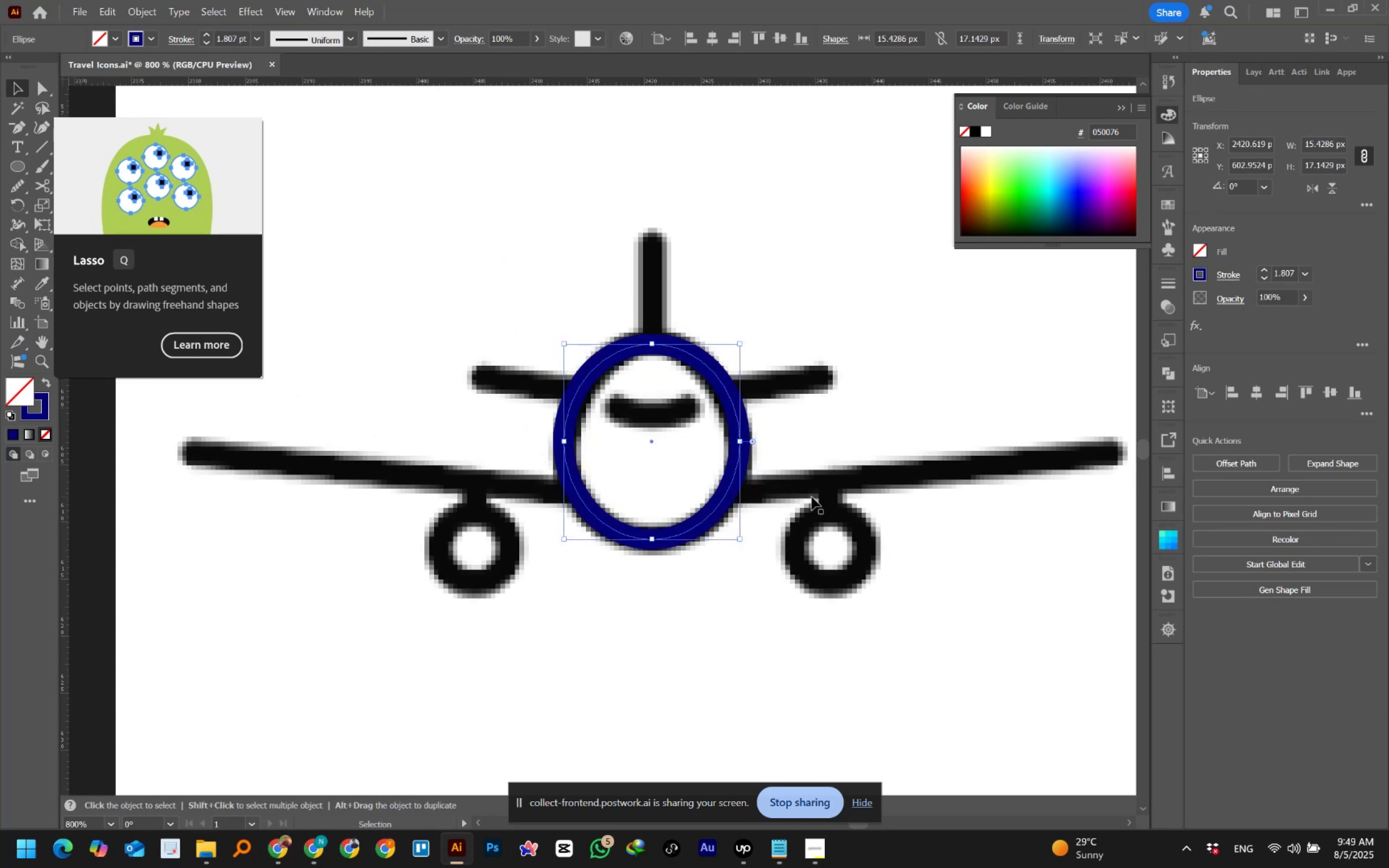 
scroll: coordinate [799, 456], scroll_direction: up, amount: 2.0
 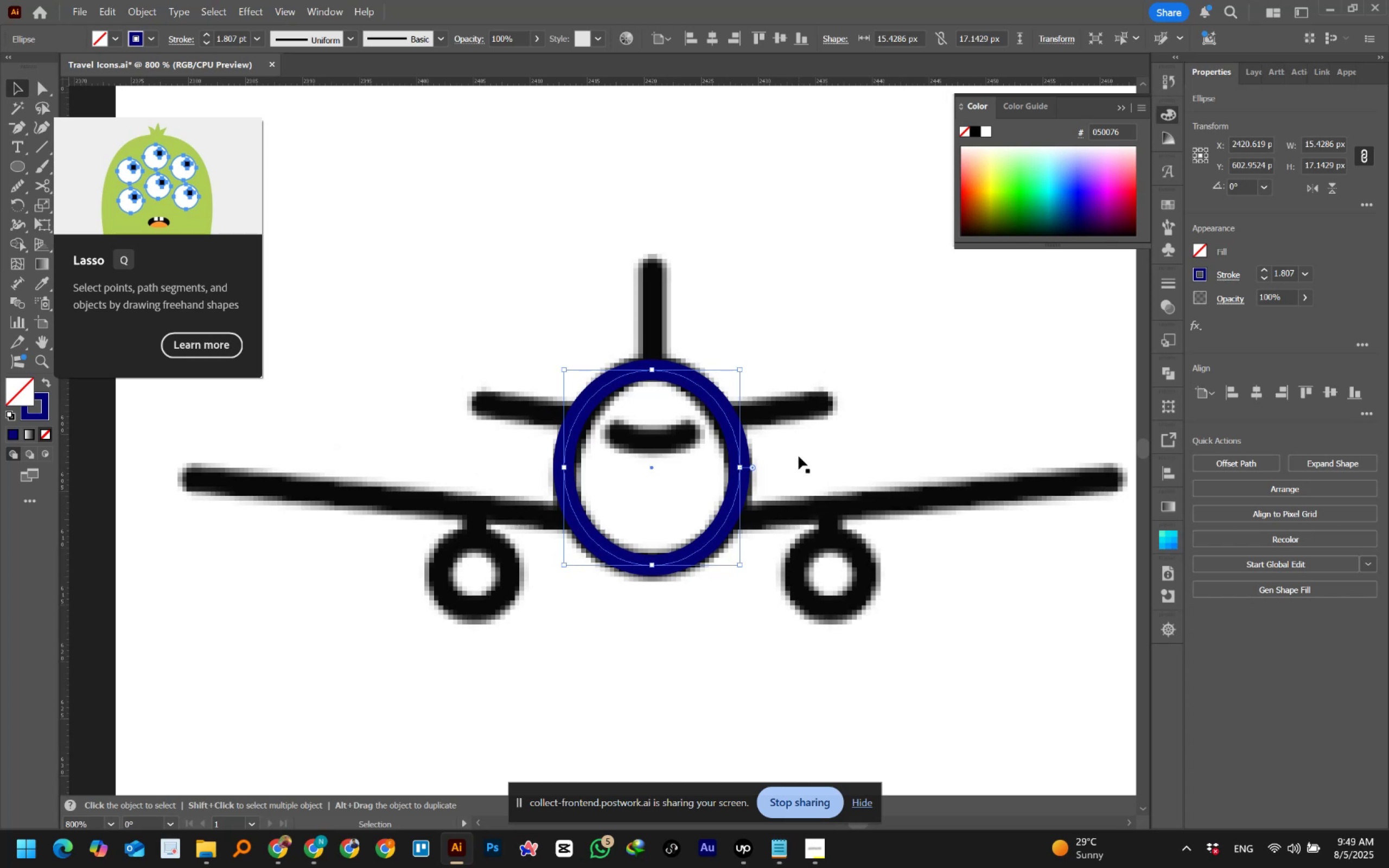 
hold_key(key=AltLeft, duration=0.69)
scroll: coordinate [670, 458], scroll_direction: down, amount: 2.0
 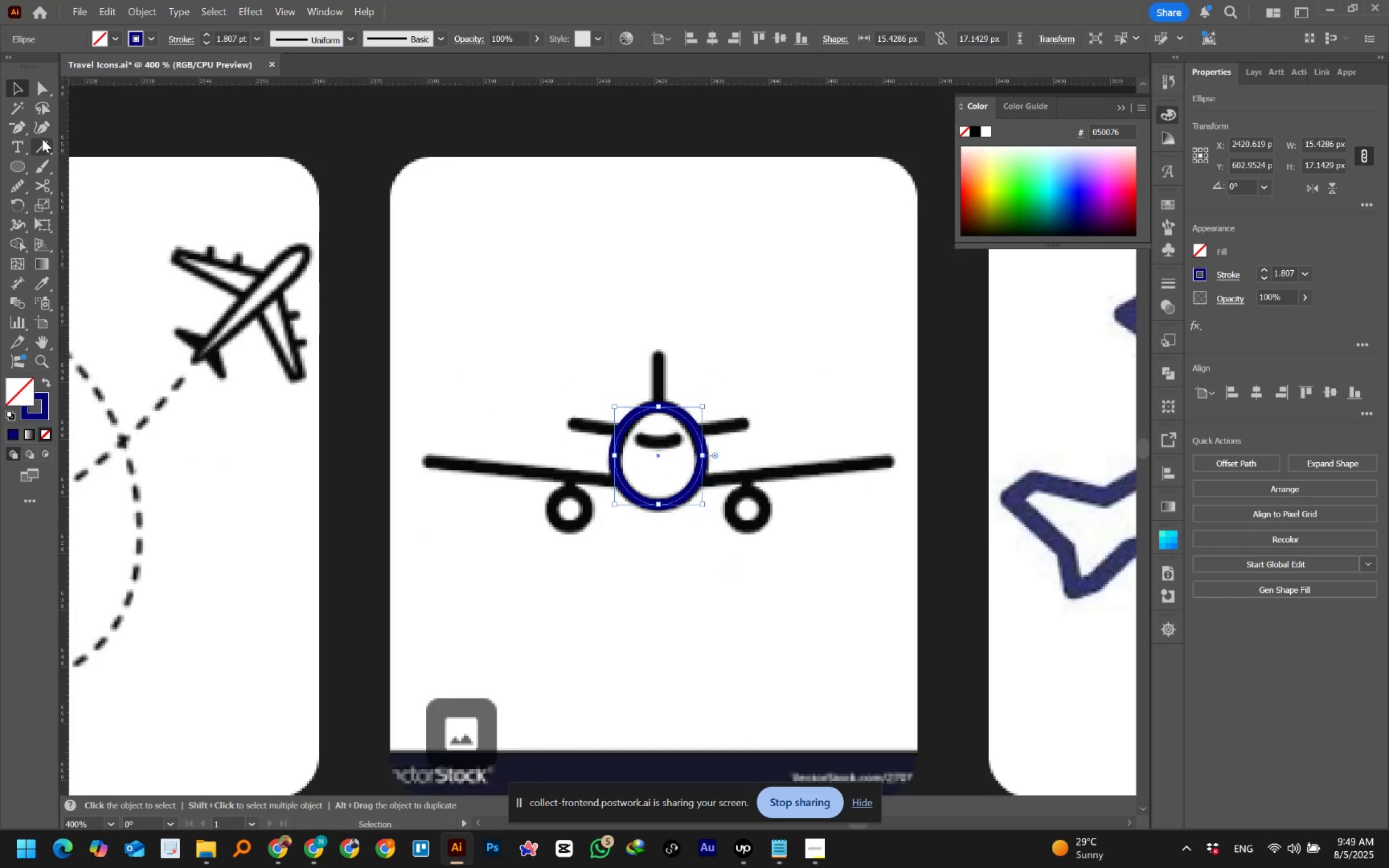 
right_click([20, 130])
 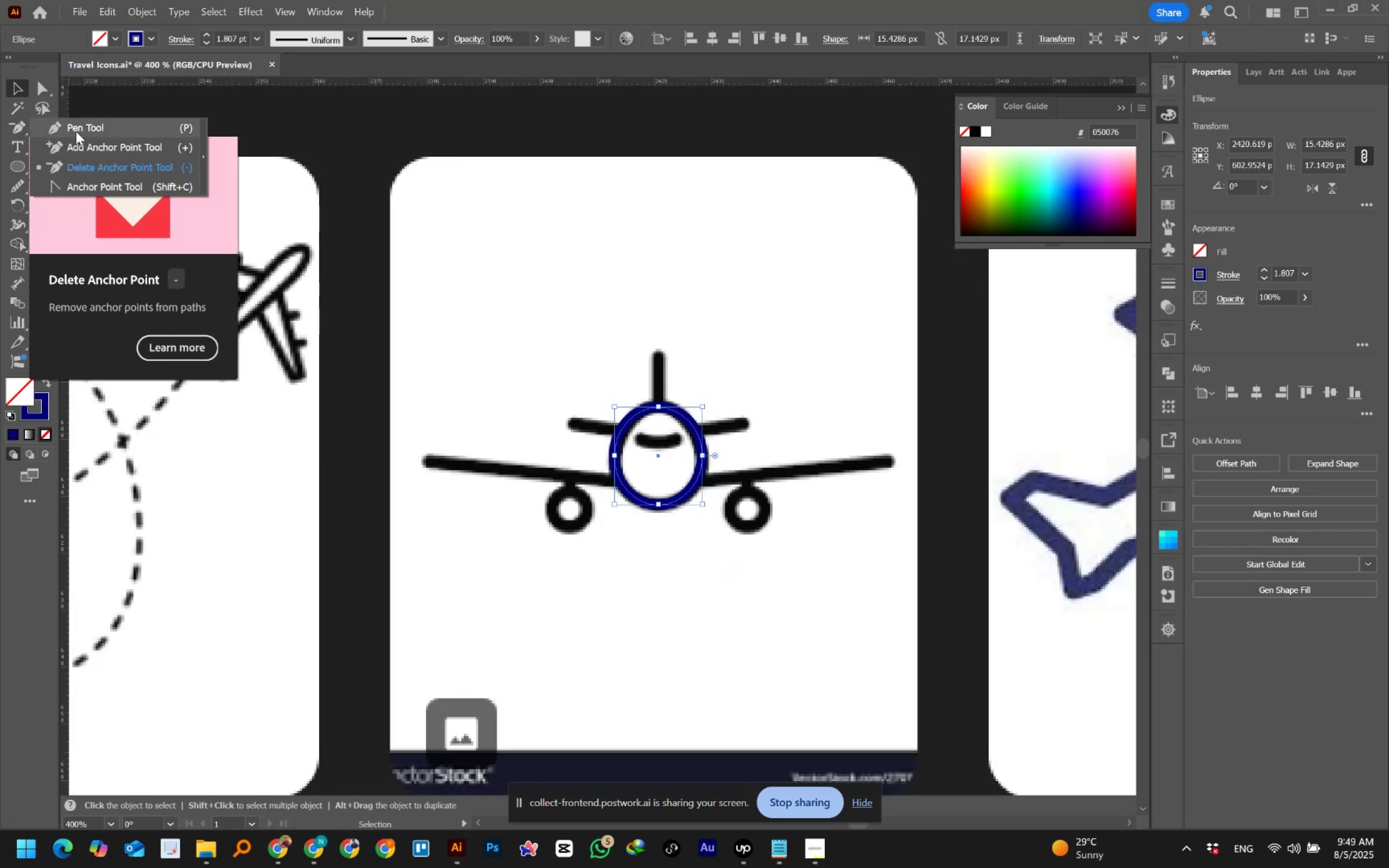 
left_click([78, 125])
 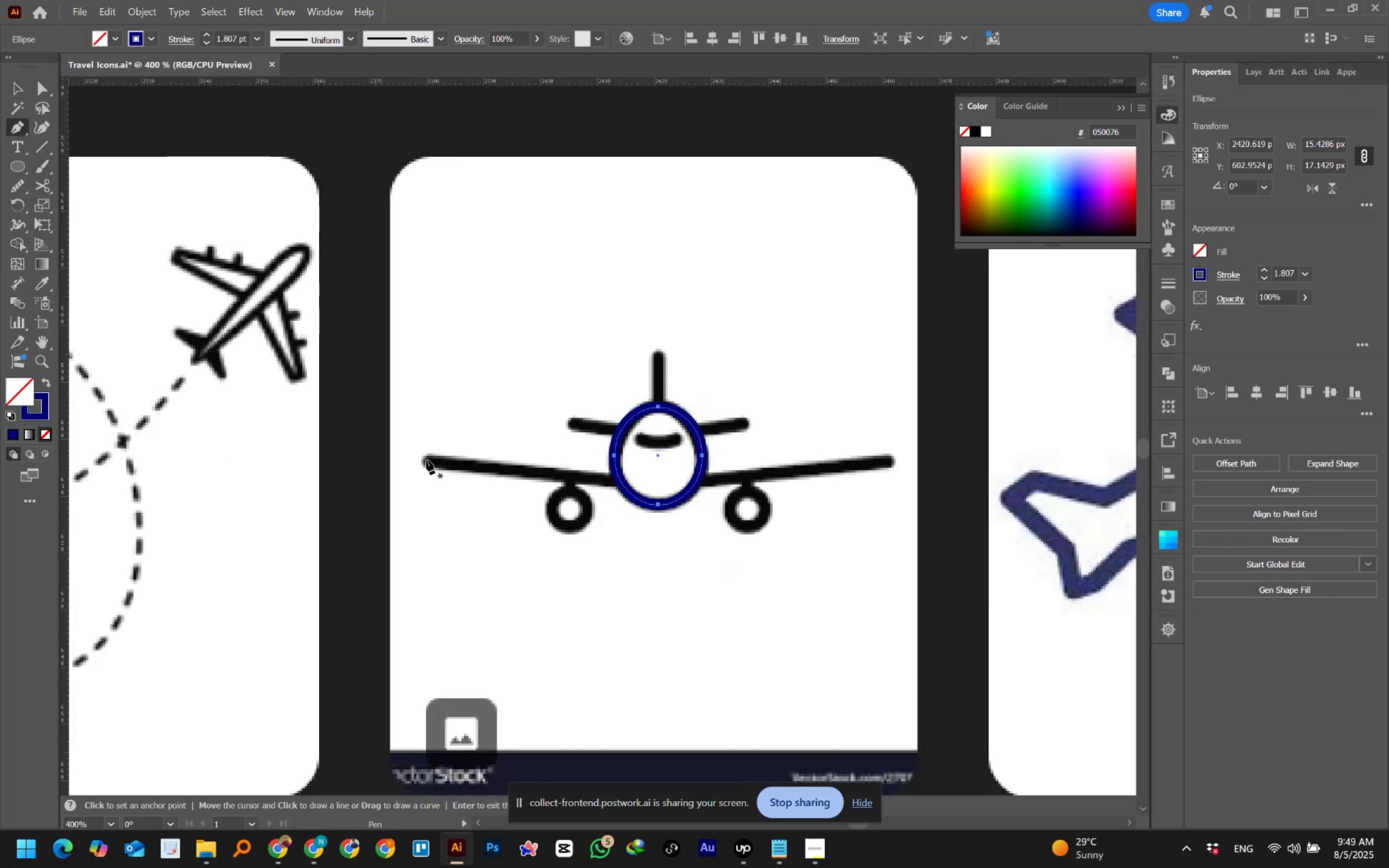 
left_click([426, 460])
 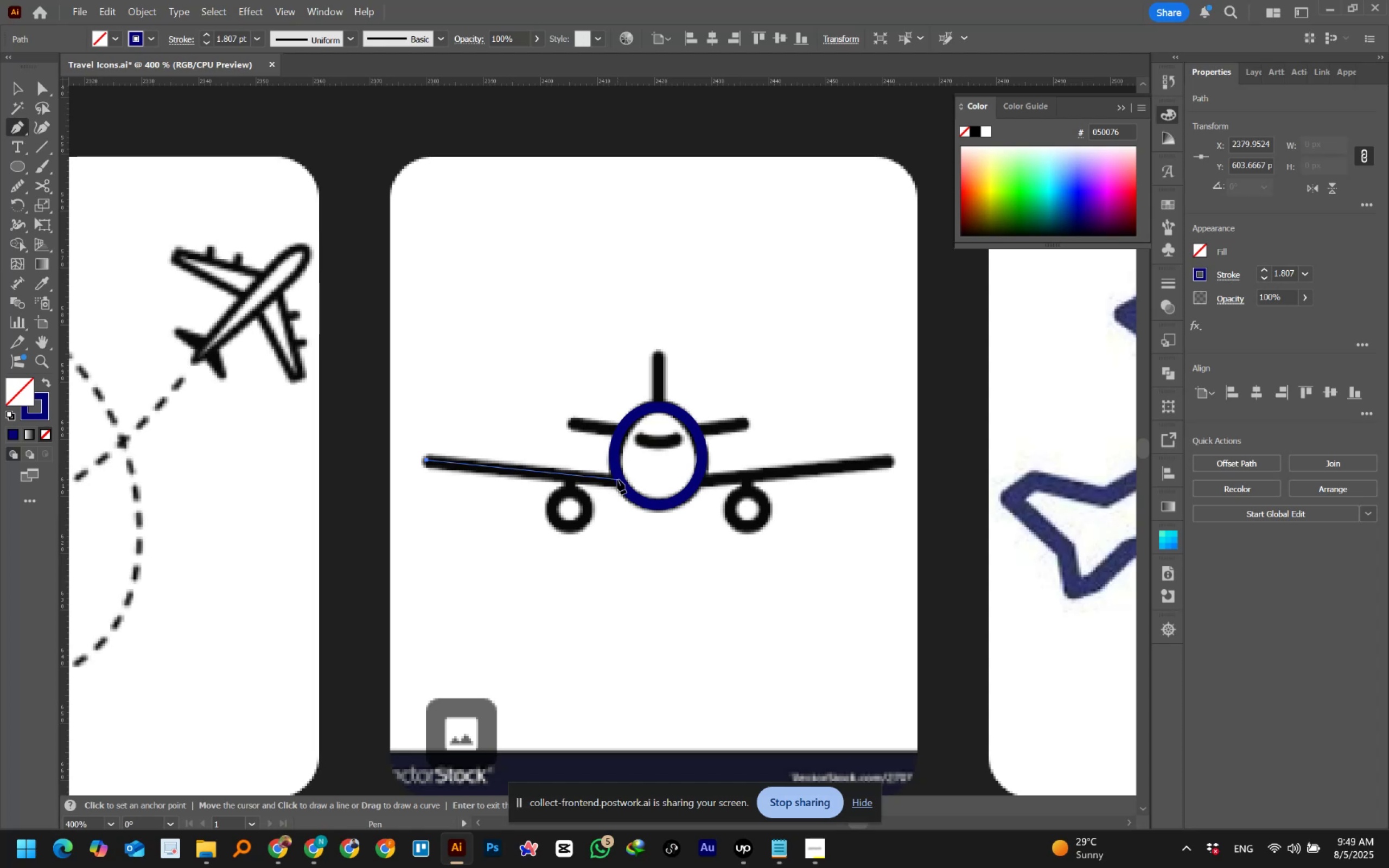 
left_click([617, 480])
 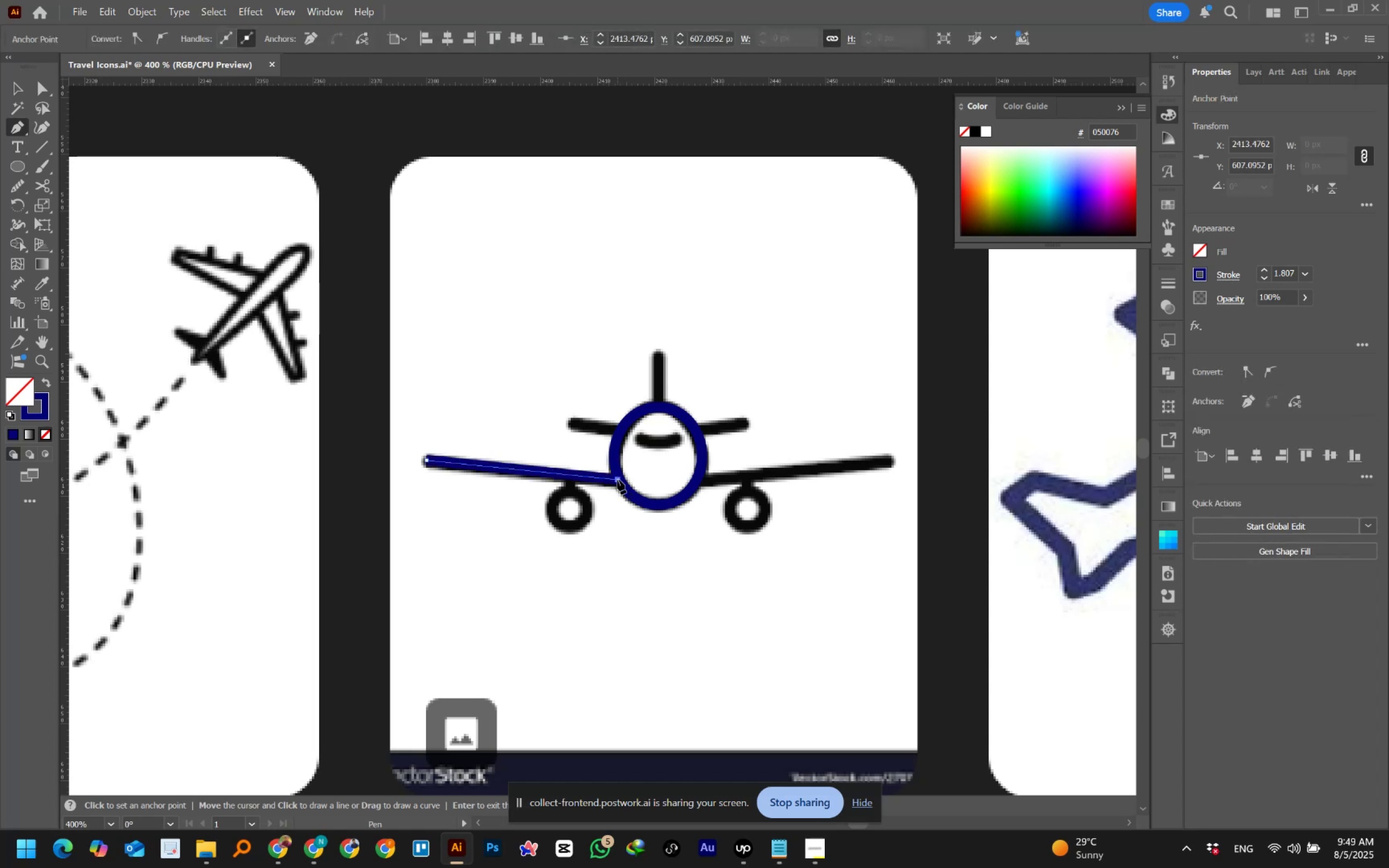 
key(Escape)
 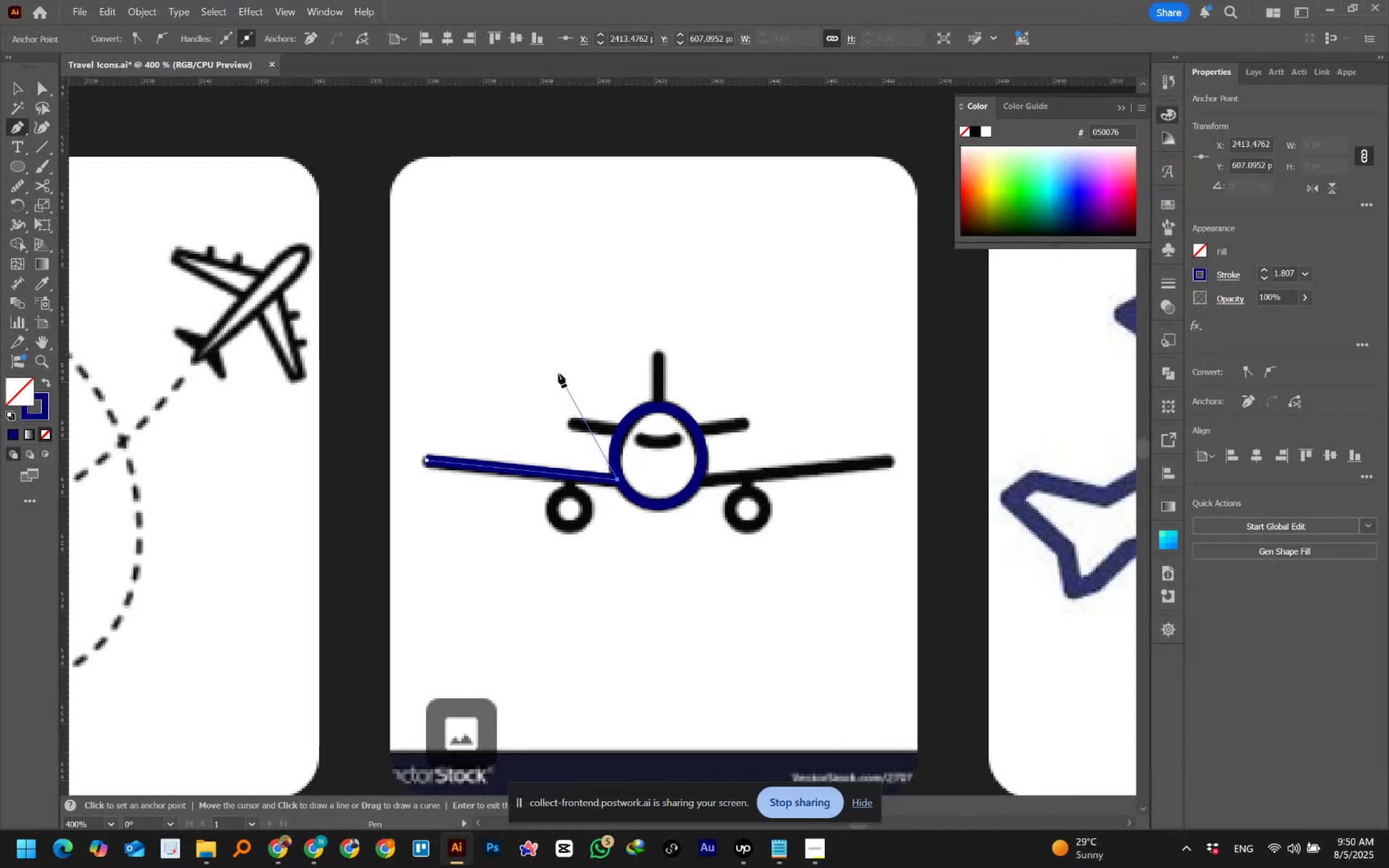 
wait(29.84)
 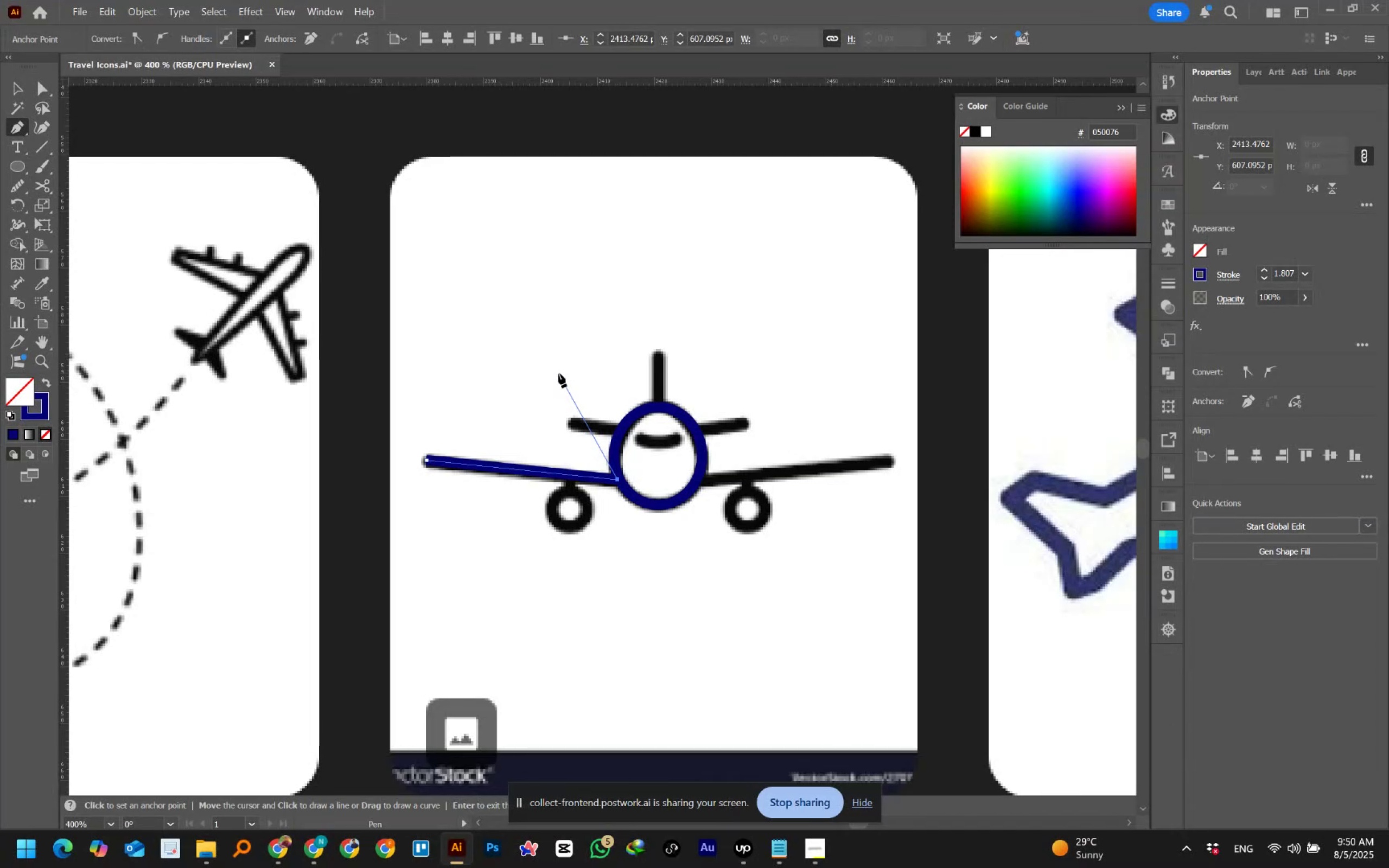 
key(Escape)
 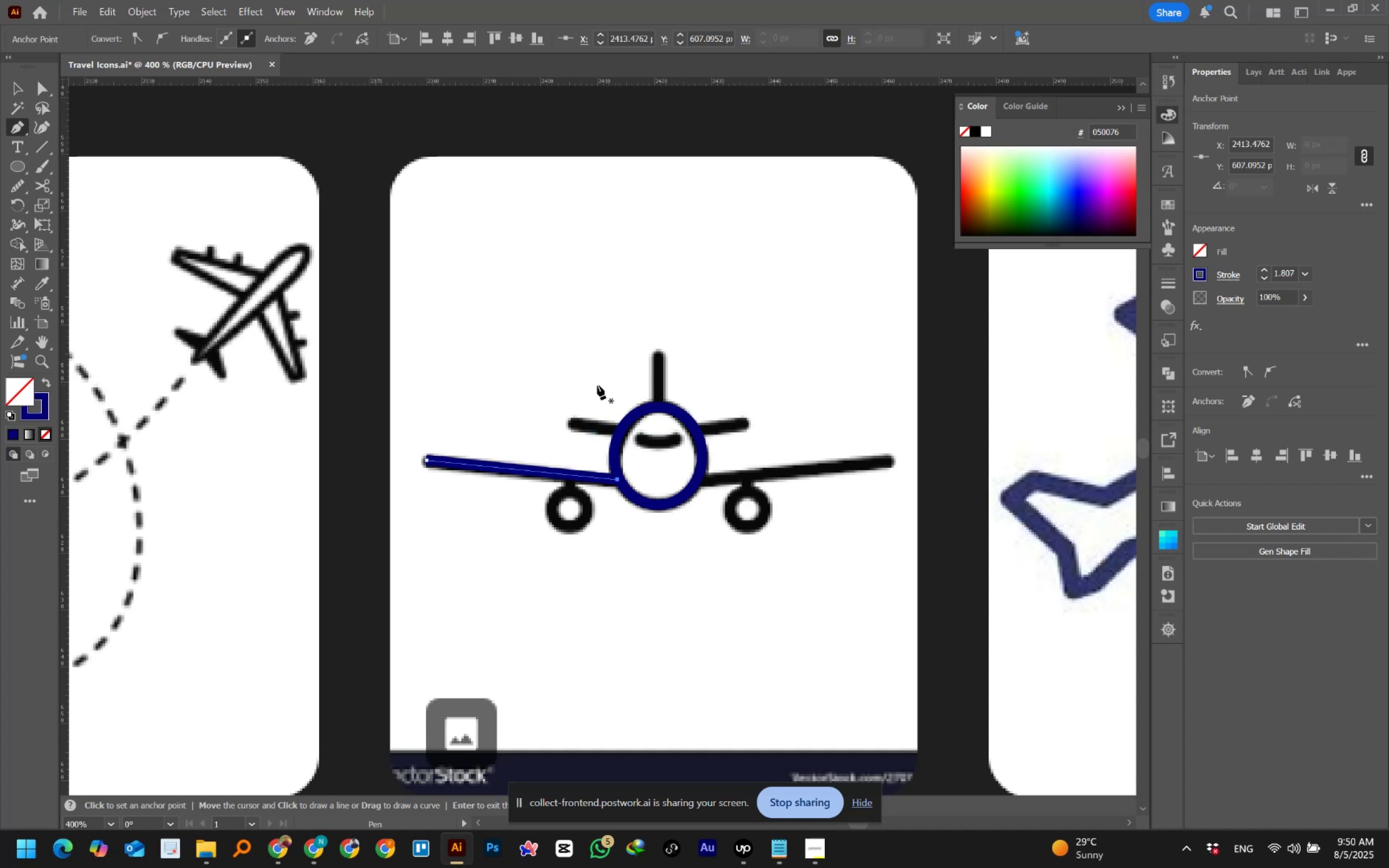 
scroll: coordinate [598, 385], scroll_direction: up, amount: 5.0
 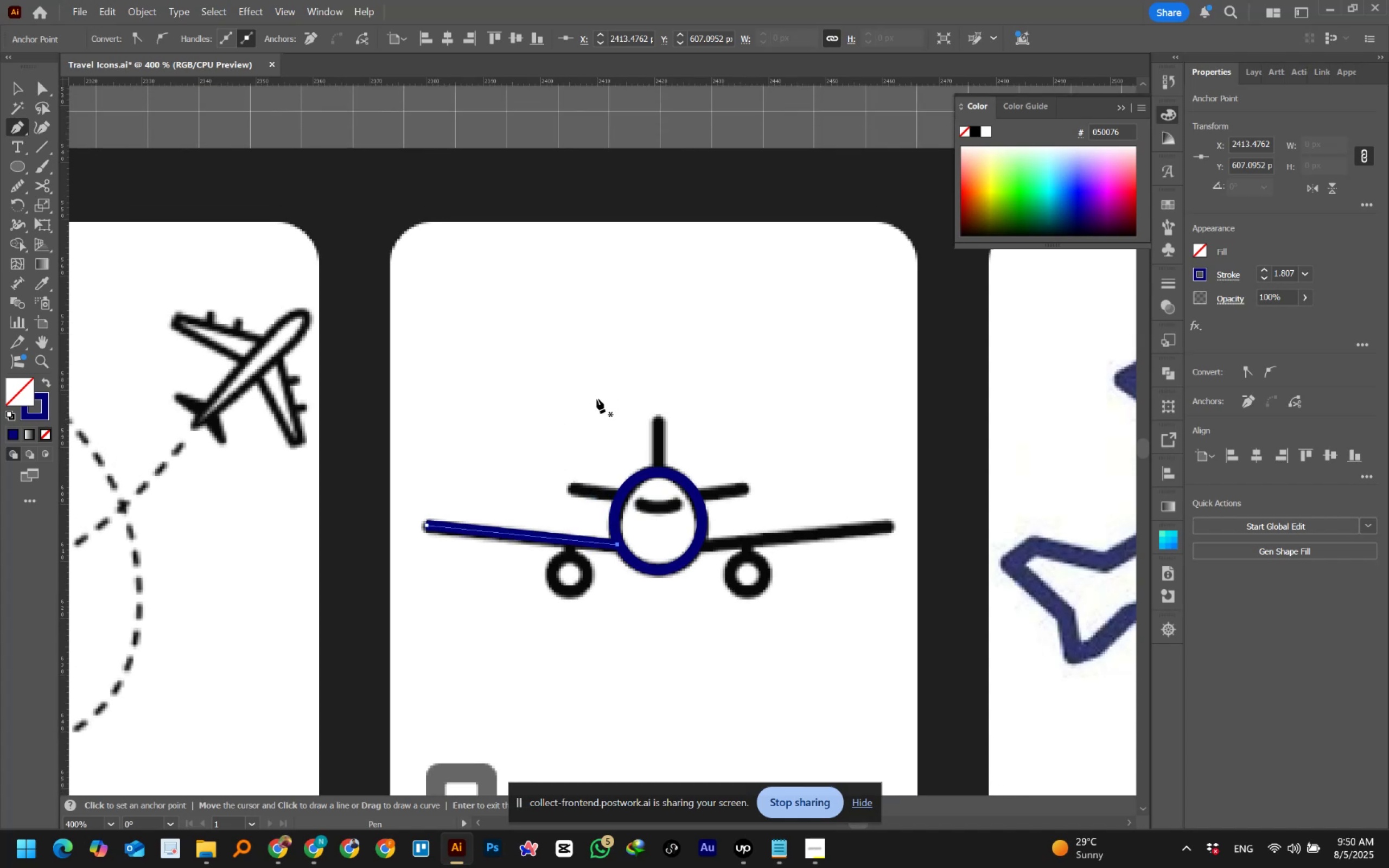 
hold_key(key=AltLeft, duration=1.5)
scroll: coordinate [590, 482], scroll_direction: up, amount: 3.0
 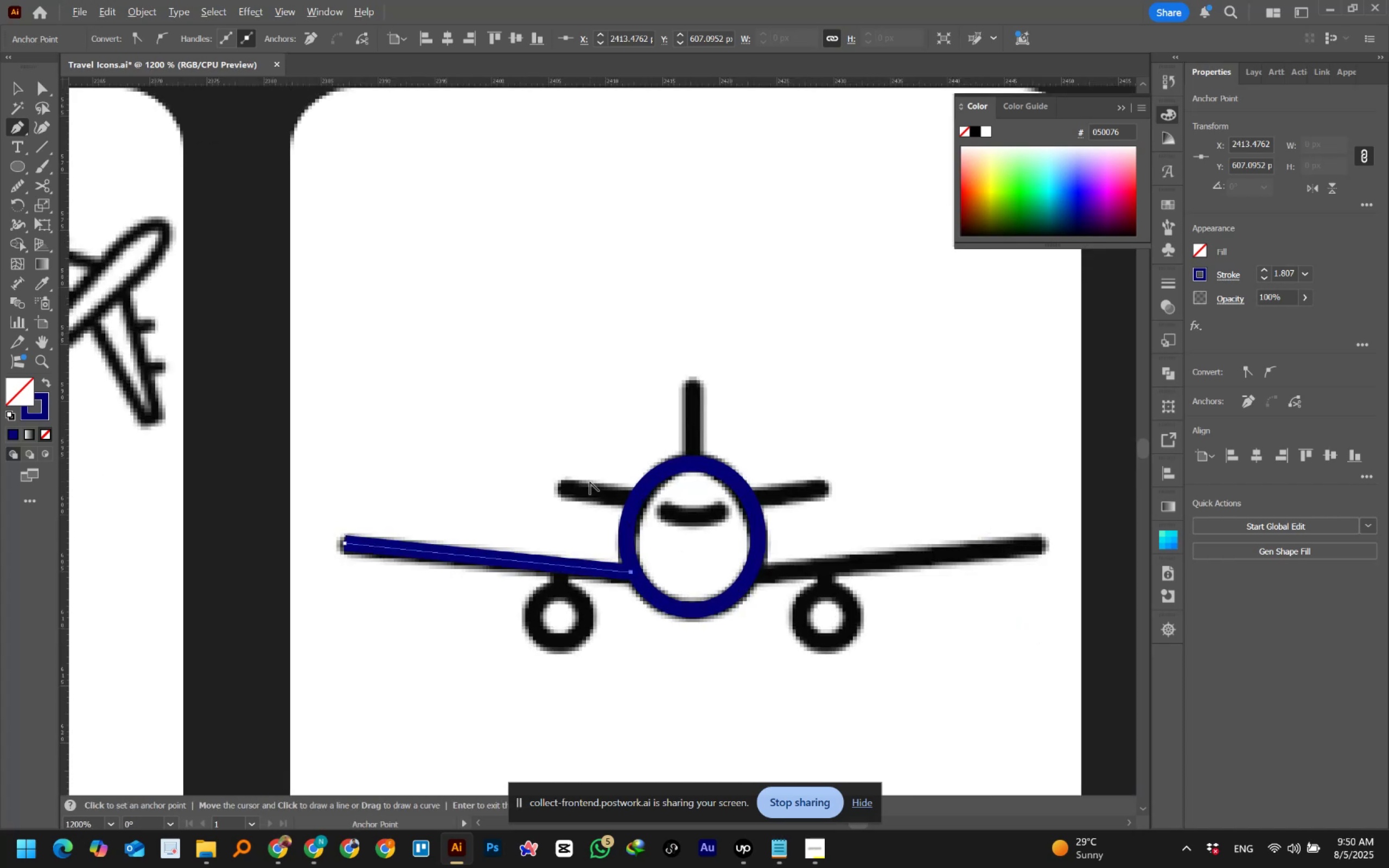 
hold_key(key=AltLeft, duration=1.14)
scroll: coordinate [590, 482], scroll_direction: up, amount: 1.0
 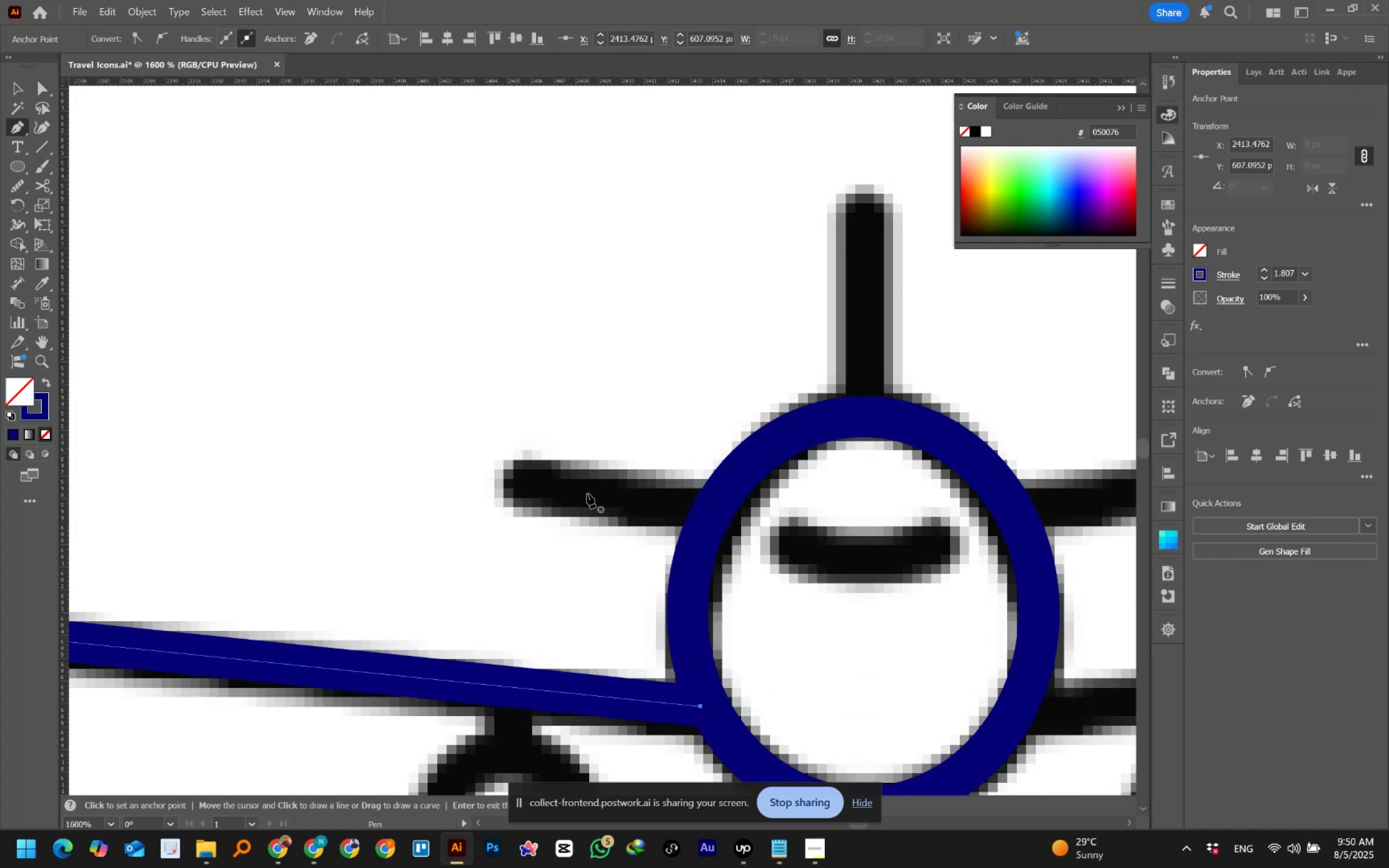 
wait(5.13)
 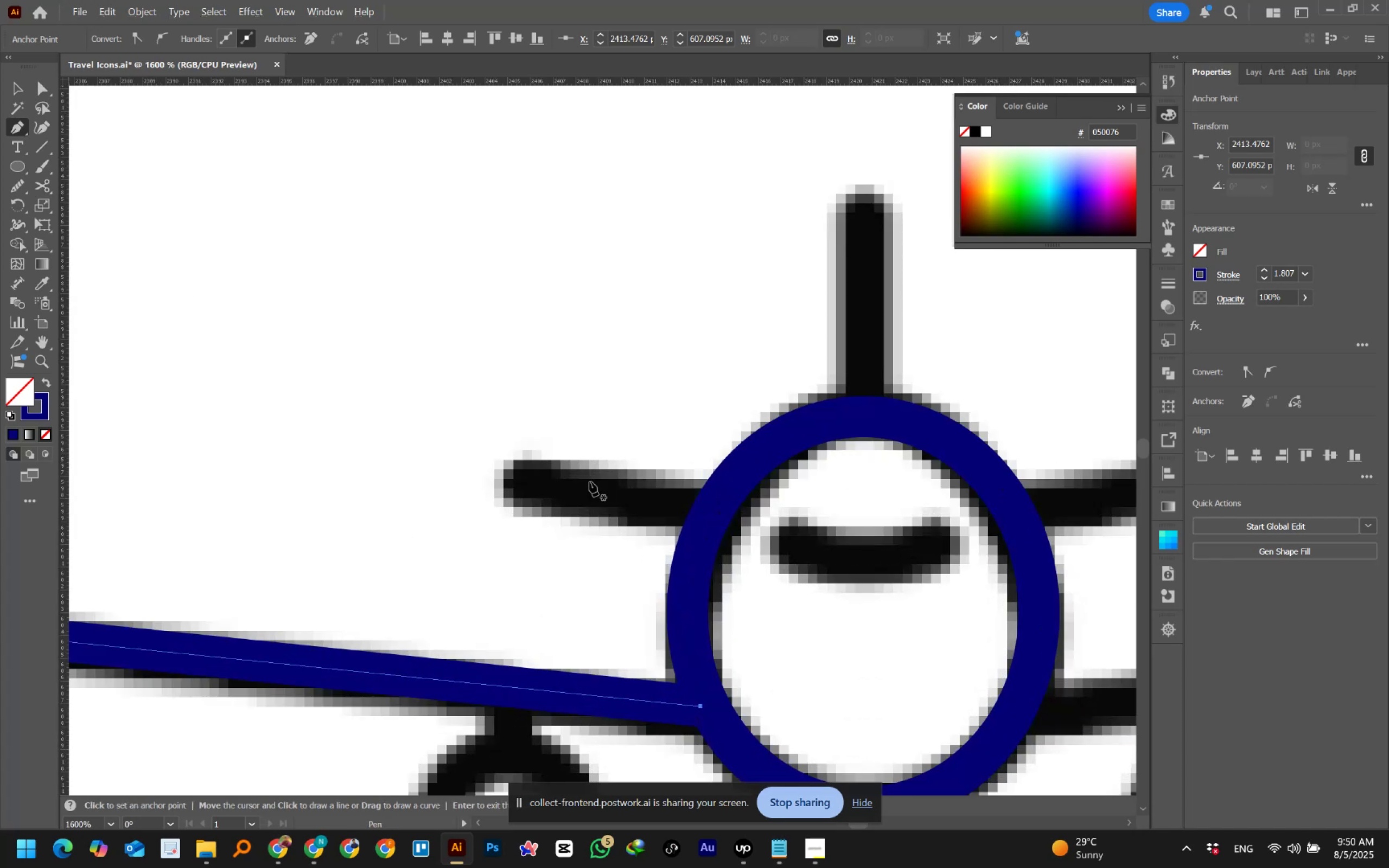 
left_click([505, 473])
 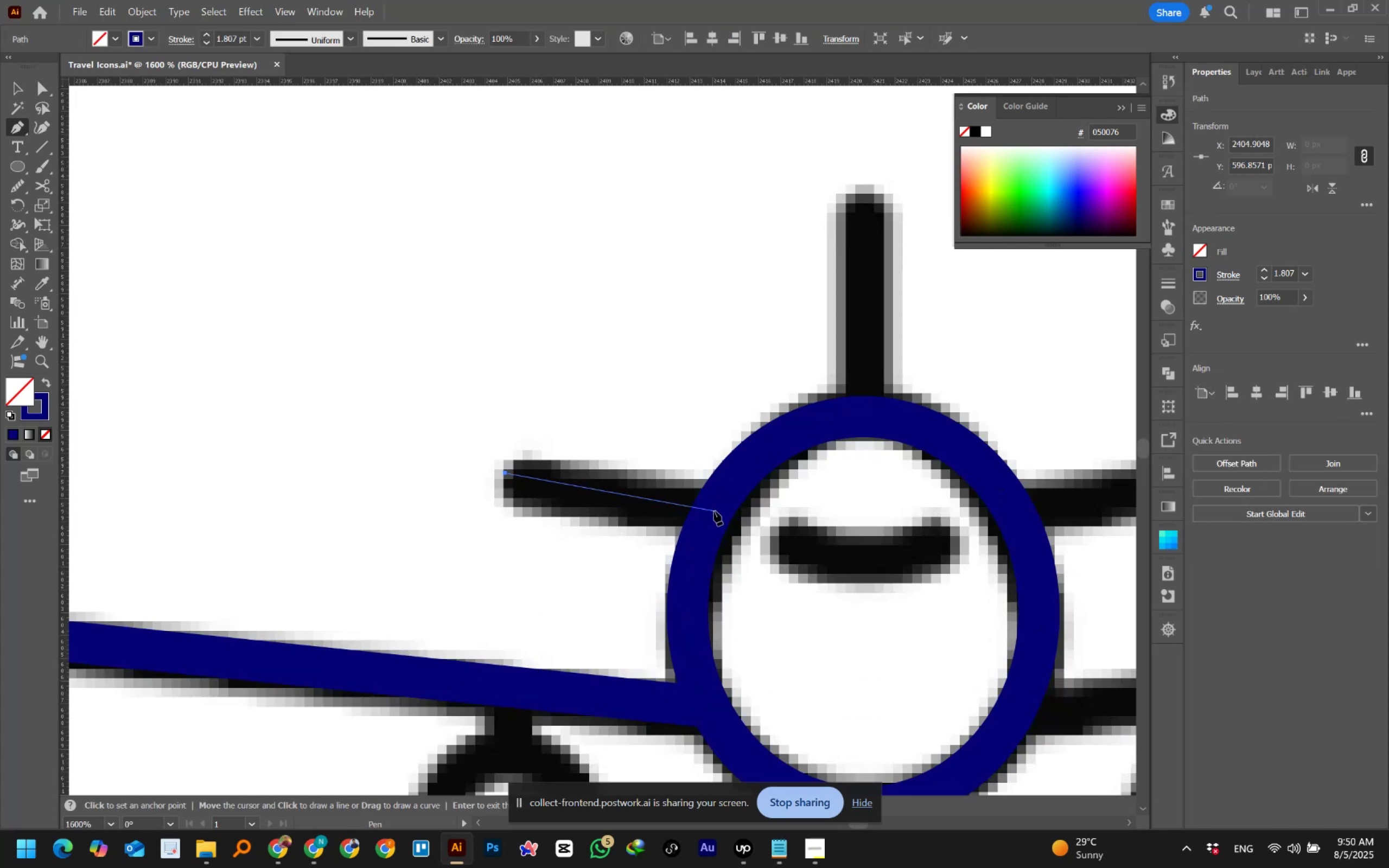 
left_click([714, 511])
 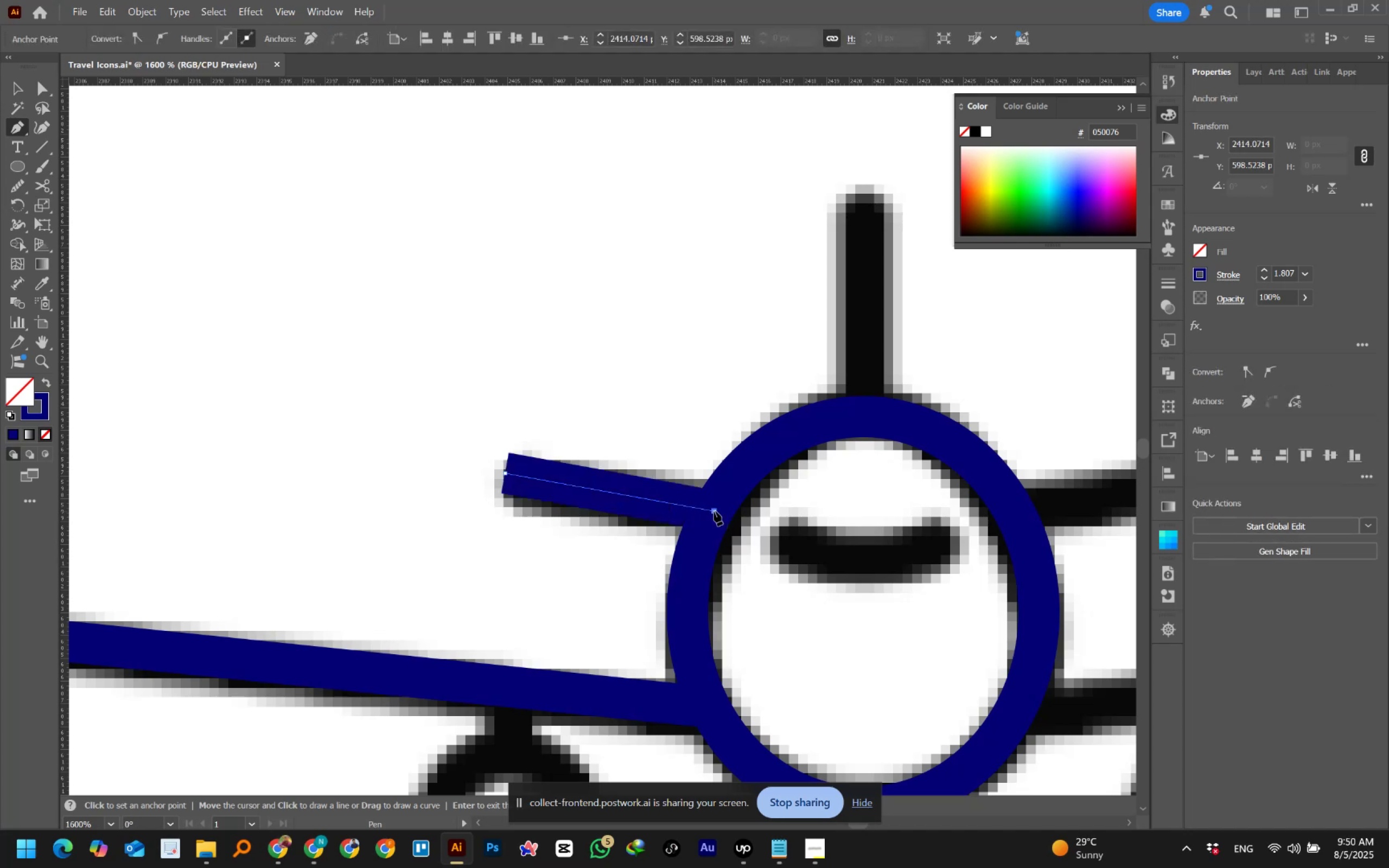 
key(Escape)
 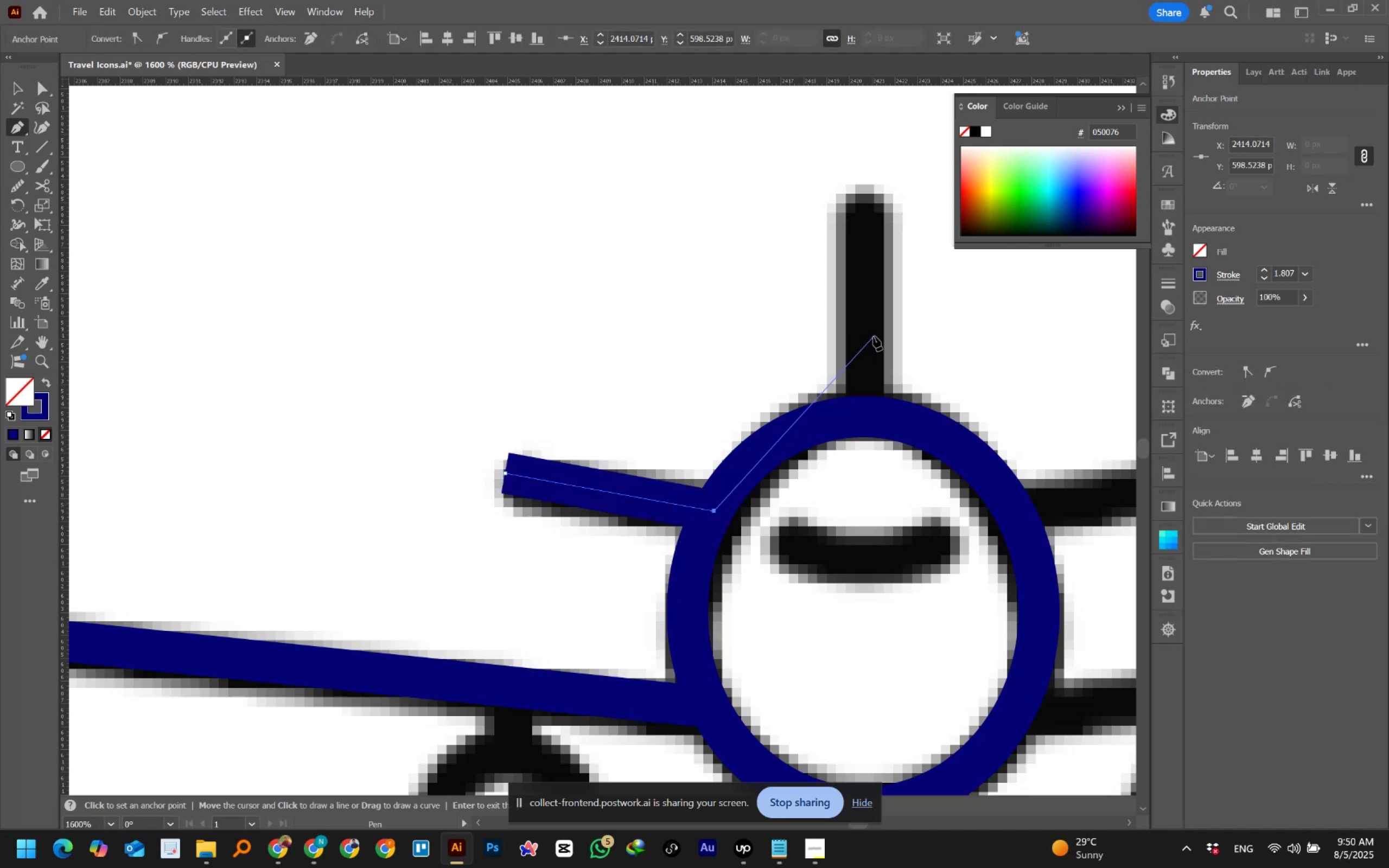 
key(Escape)
 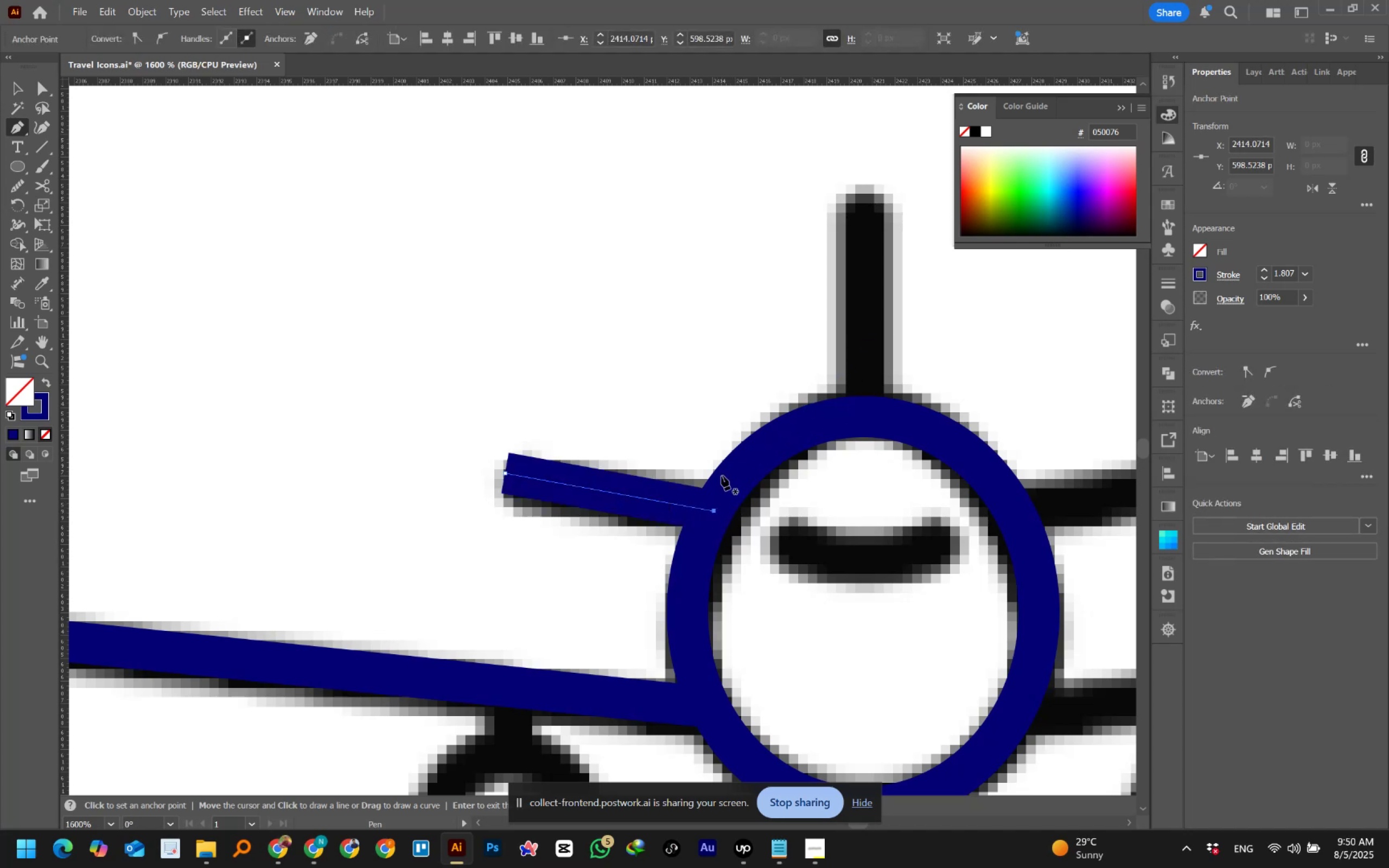 
key(Control+Y)
 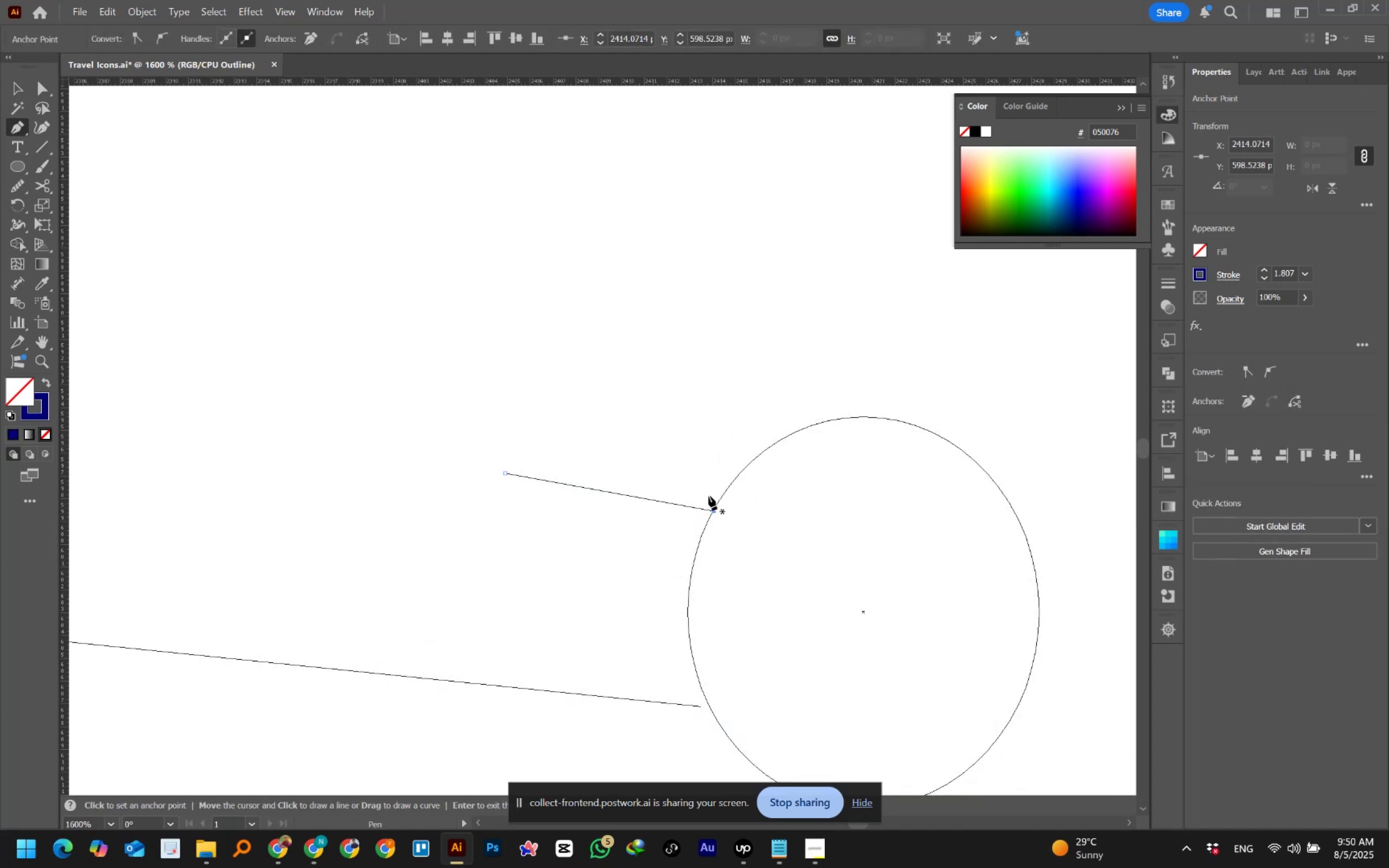 
key(Control+Z)
 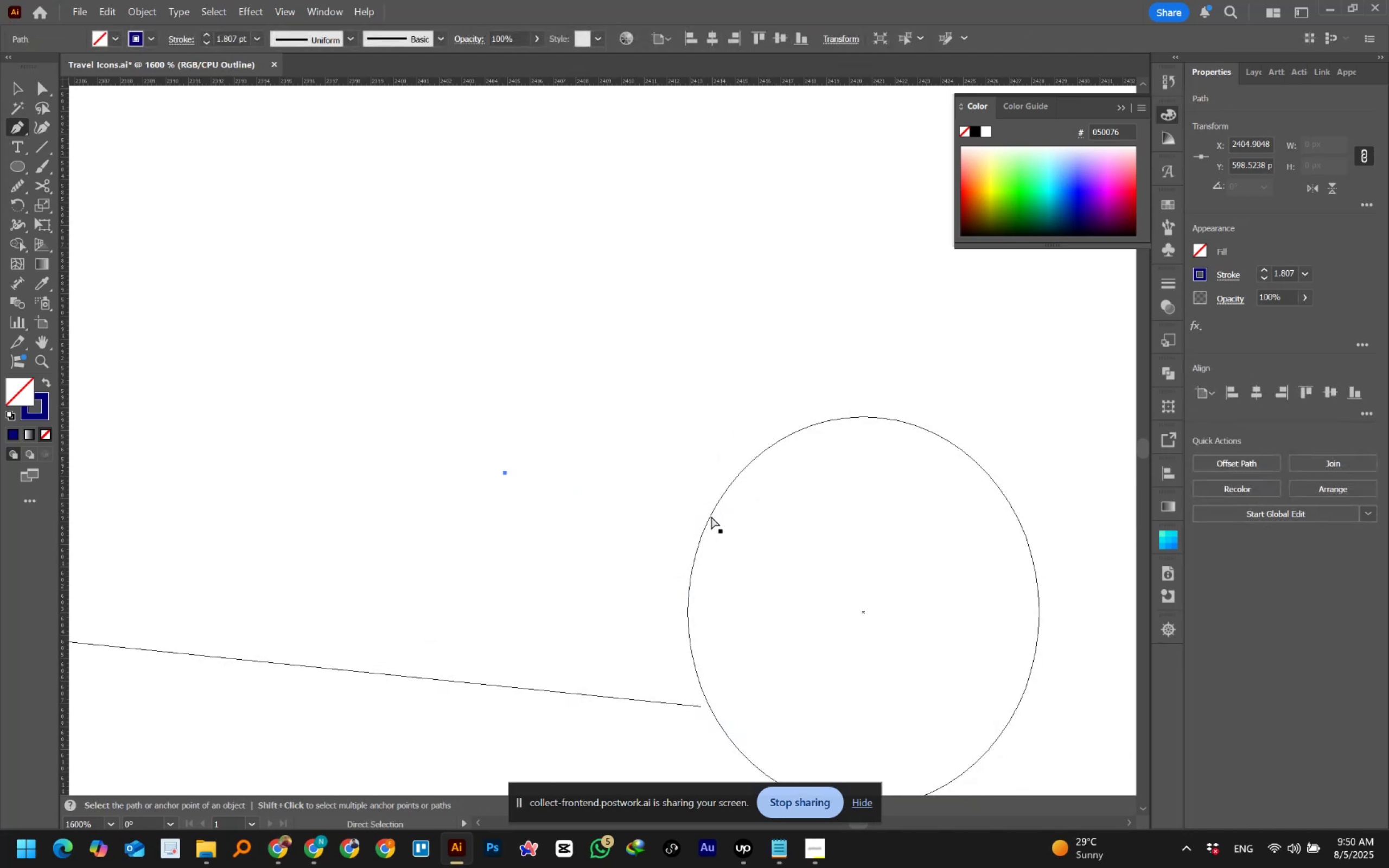 
key(Control+Shift+Z)
 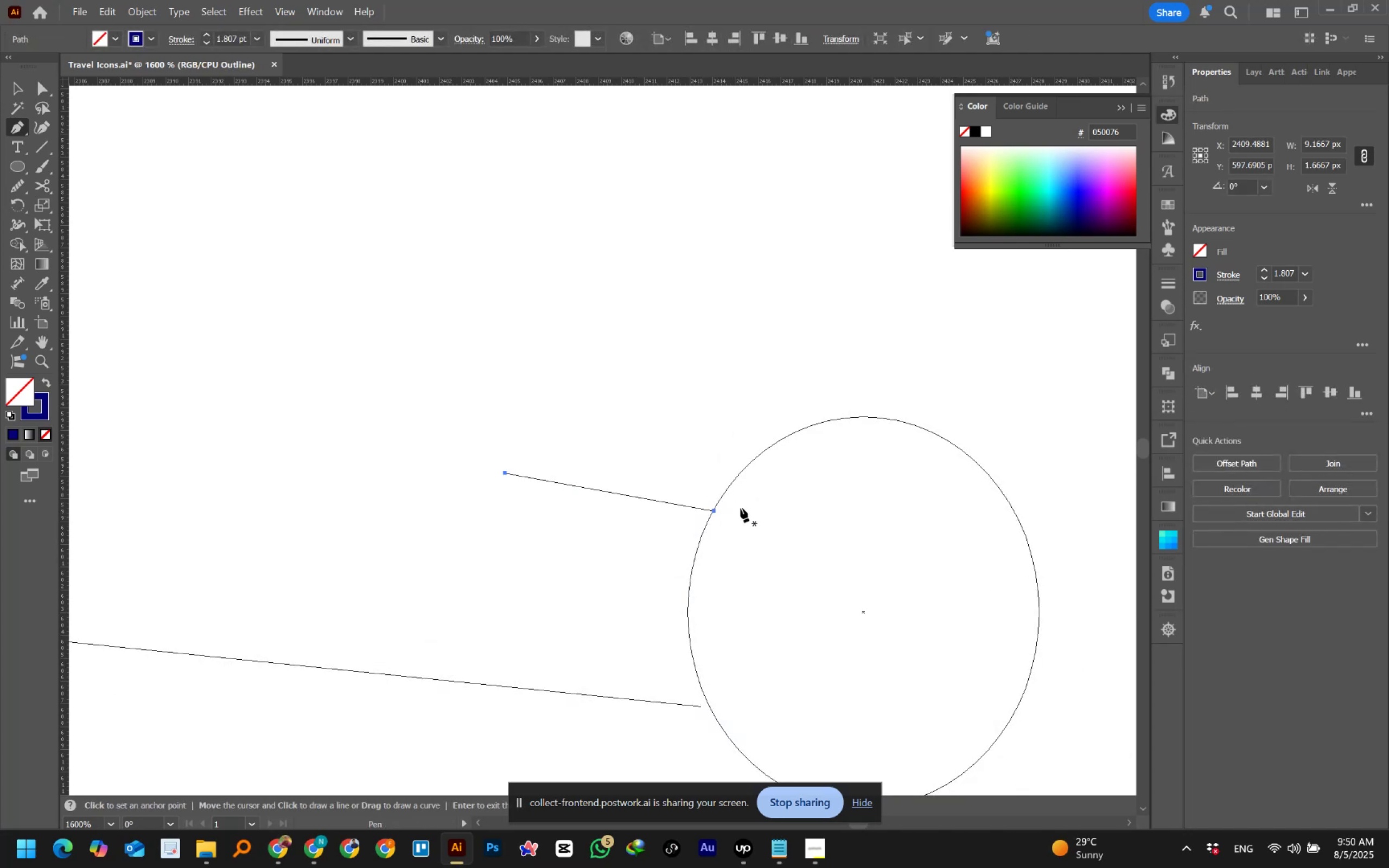 
key(Escape)
 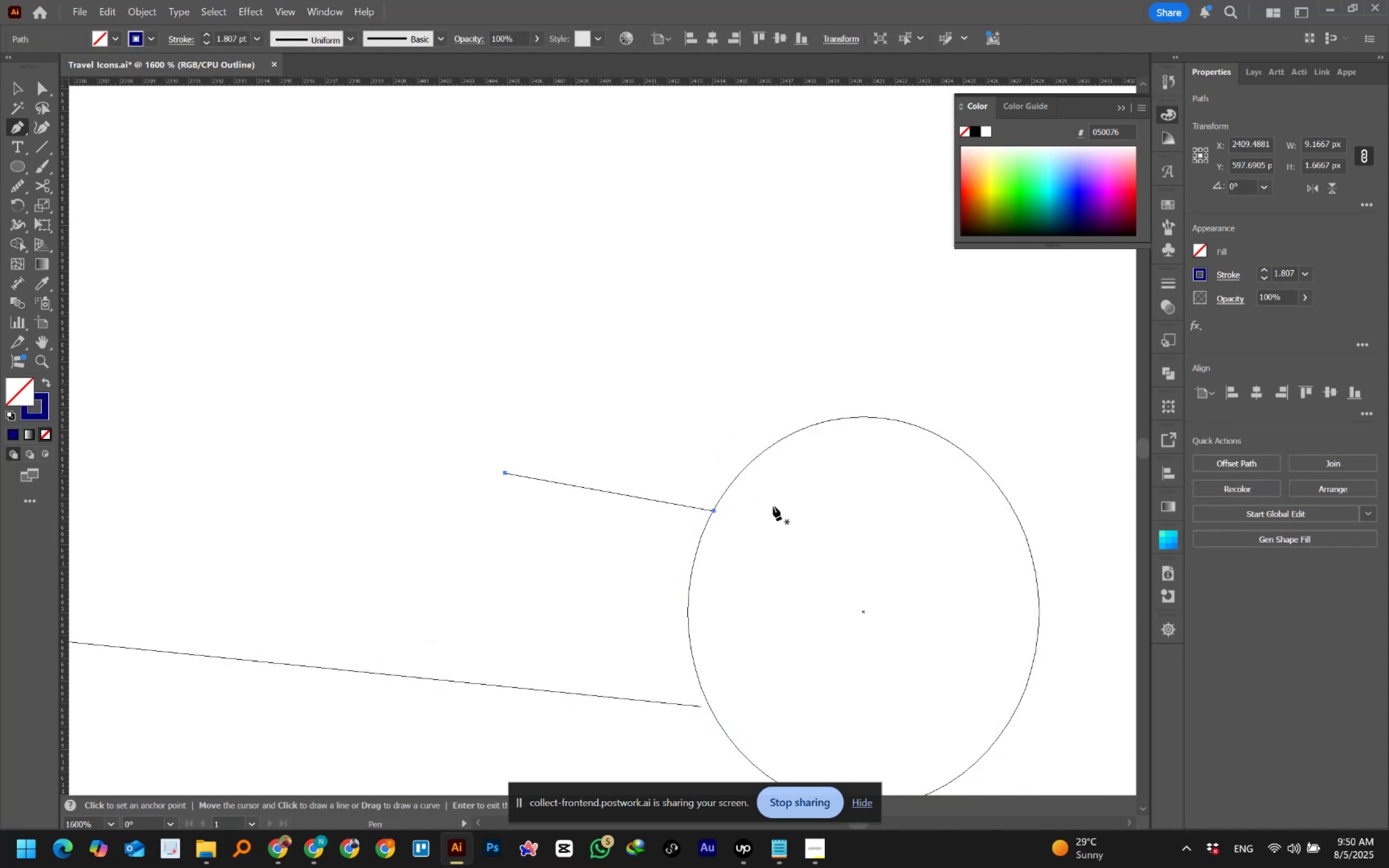 
key(Control+Y)
 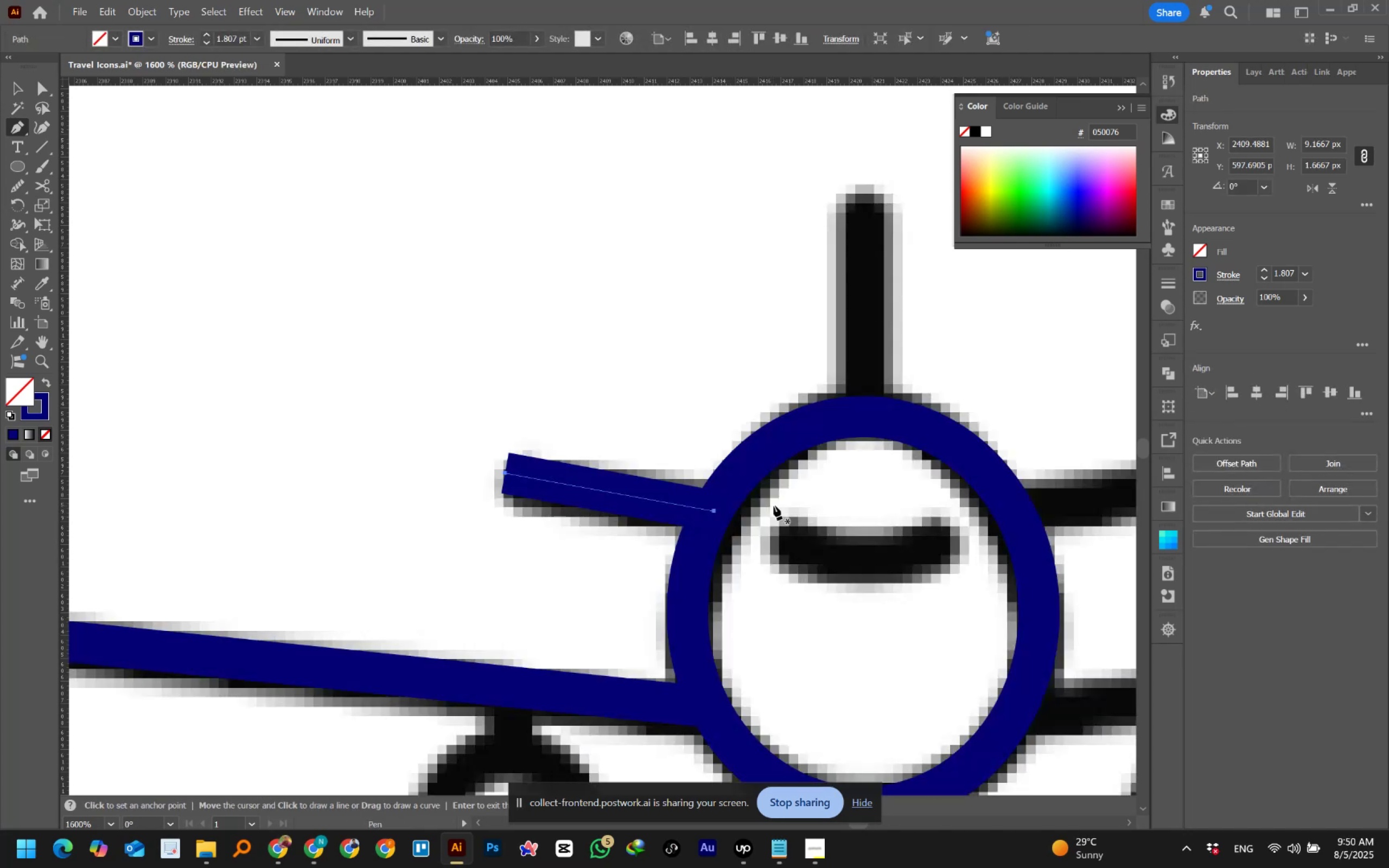 
hold_key(key=Space, duration=0.84)
 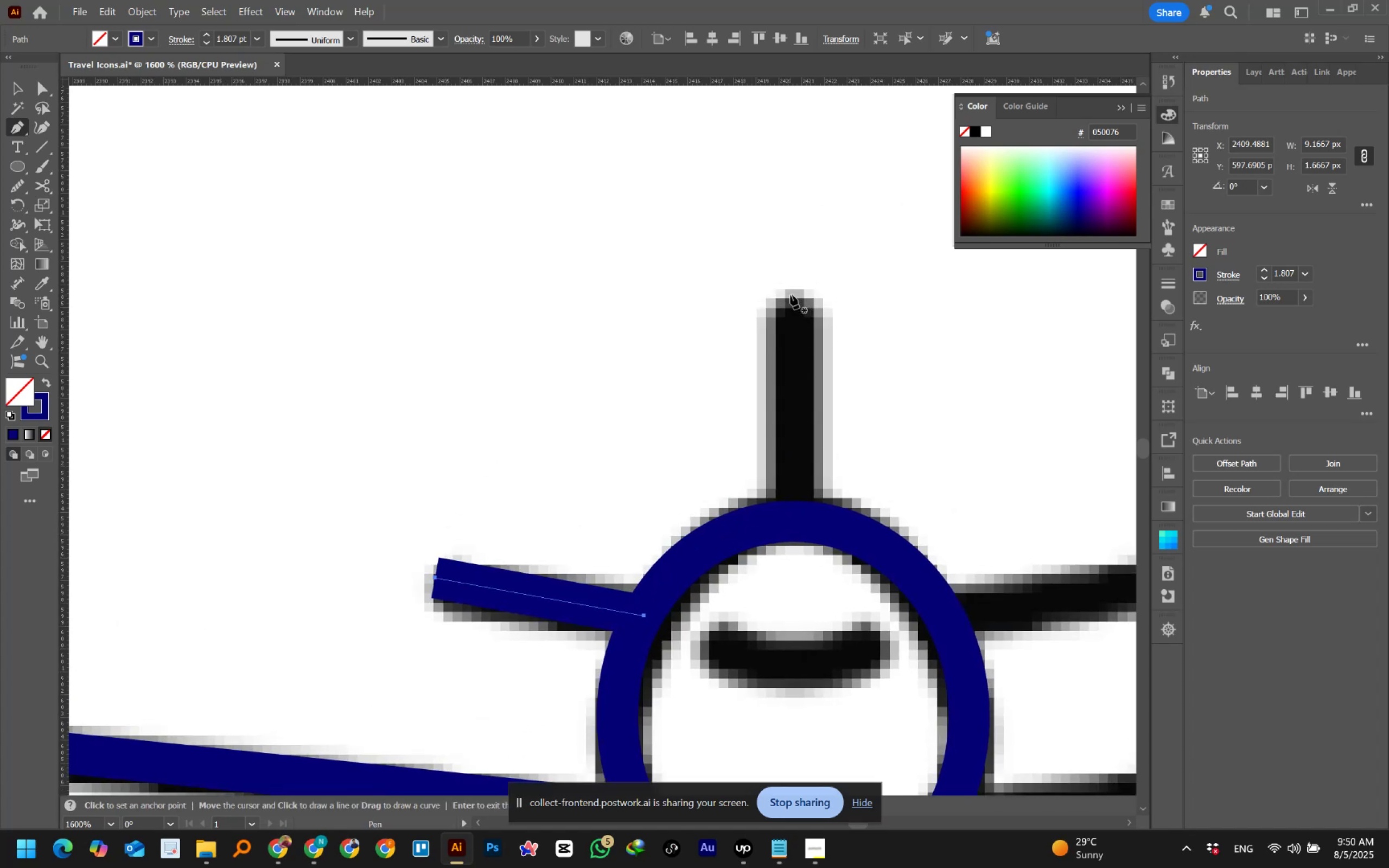 
left_click([791, 295])
 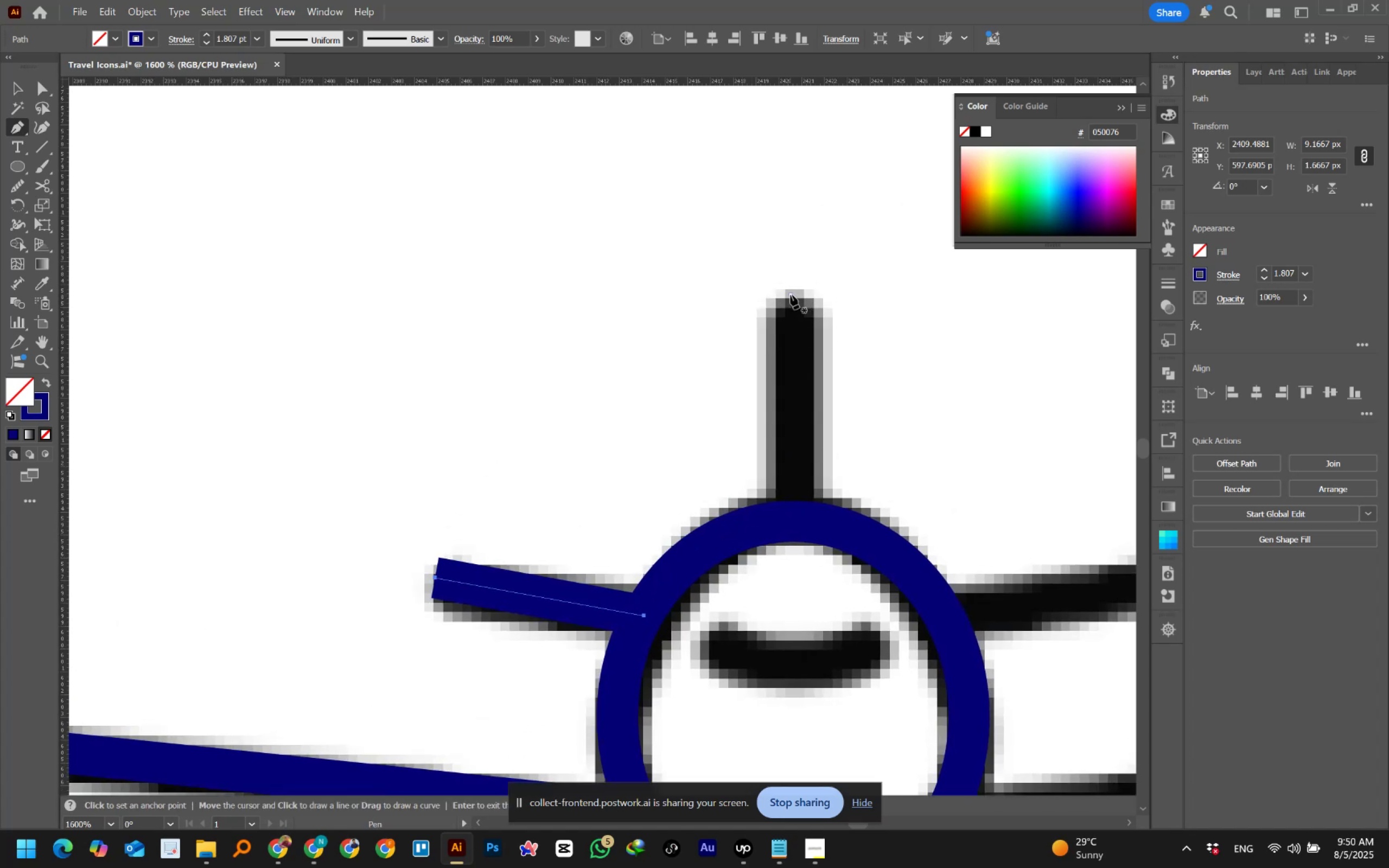 
hold_key(key=ShiftLeft, duration=1.5)
 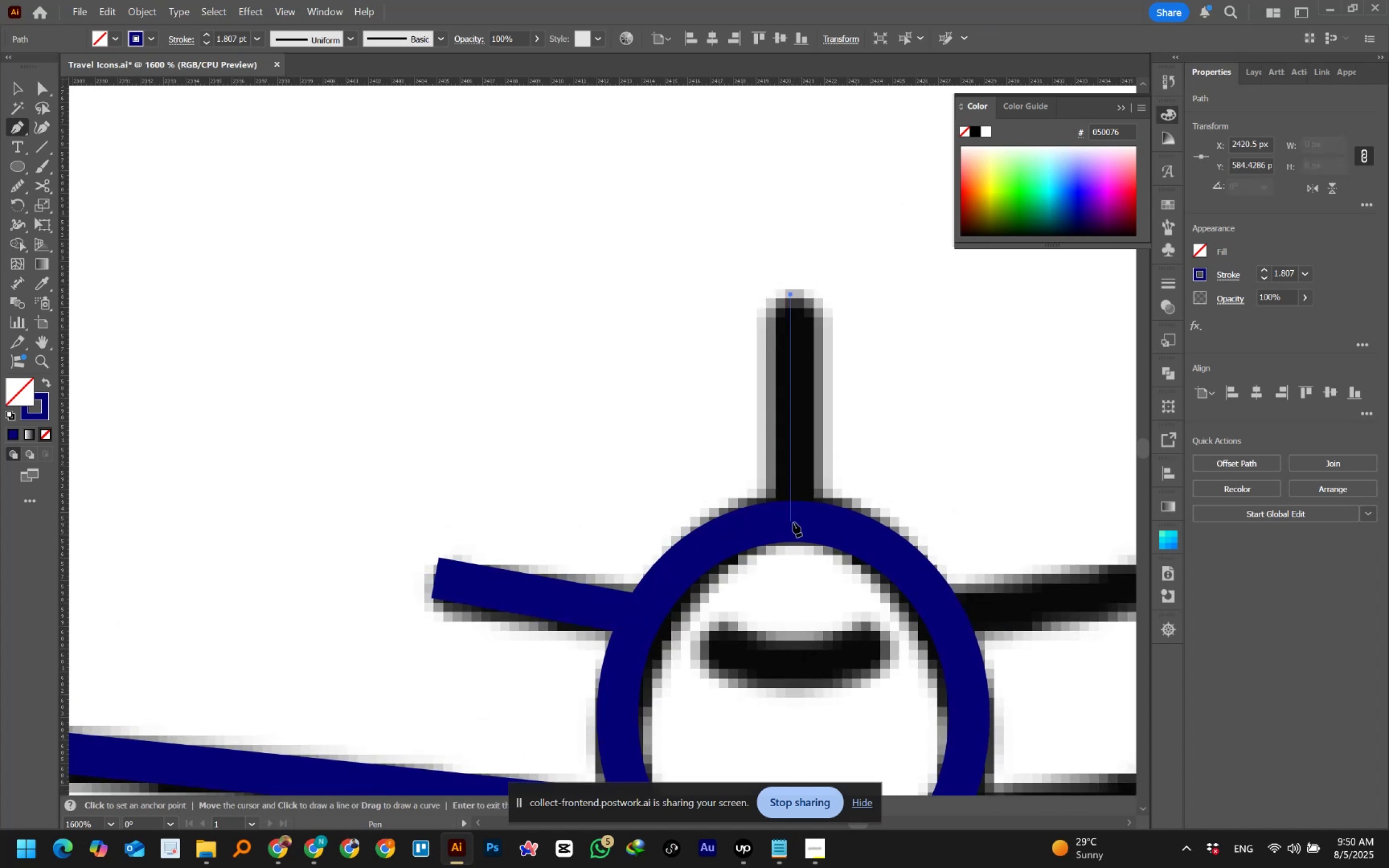 
hold_key(key=ShiftLeft, duration=1.14)
left_click([793, 522])
 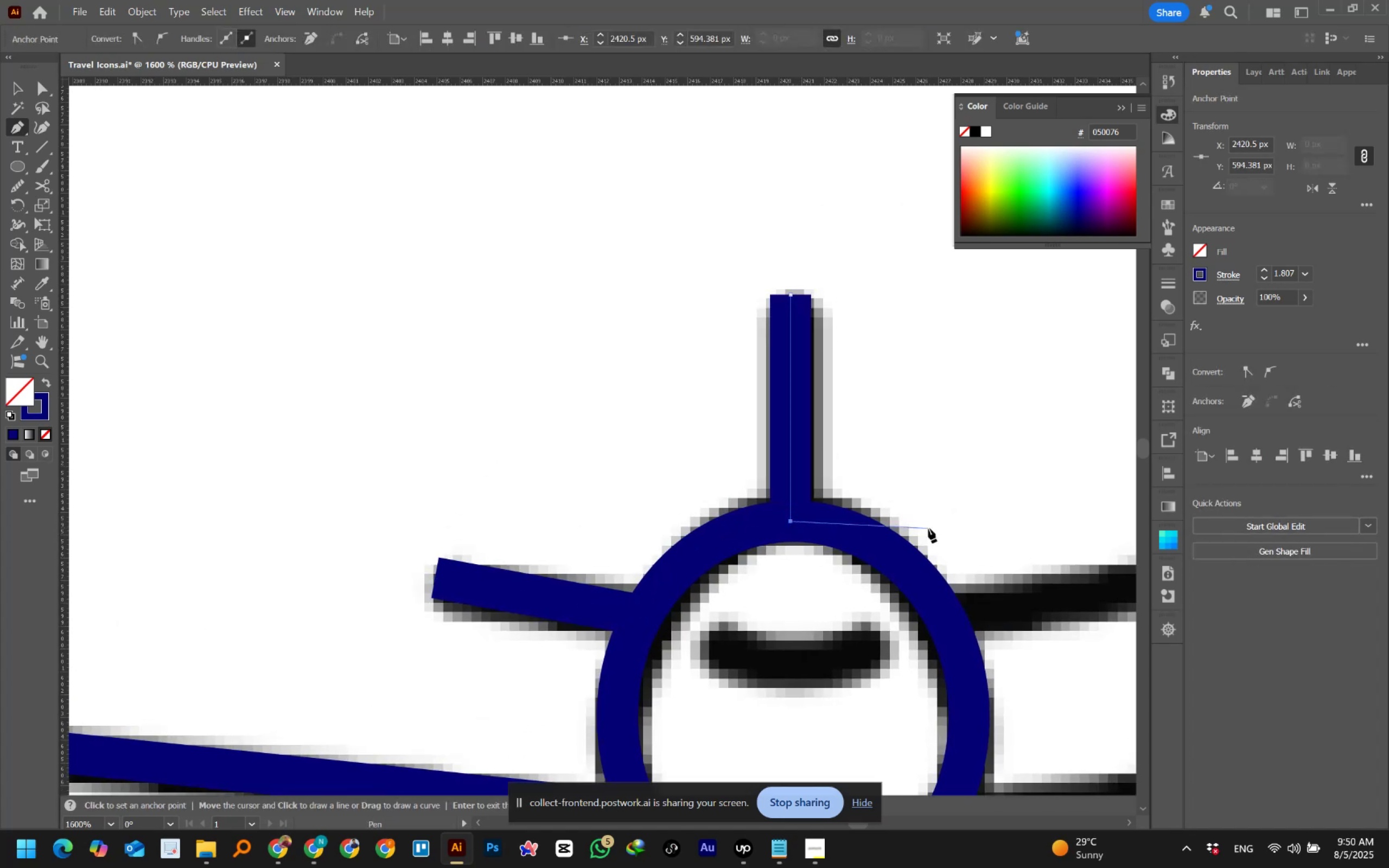 
key(Escape)
 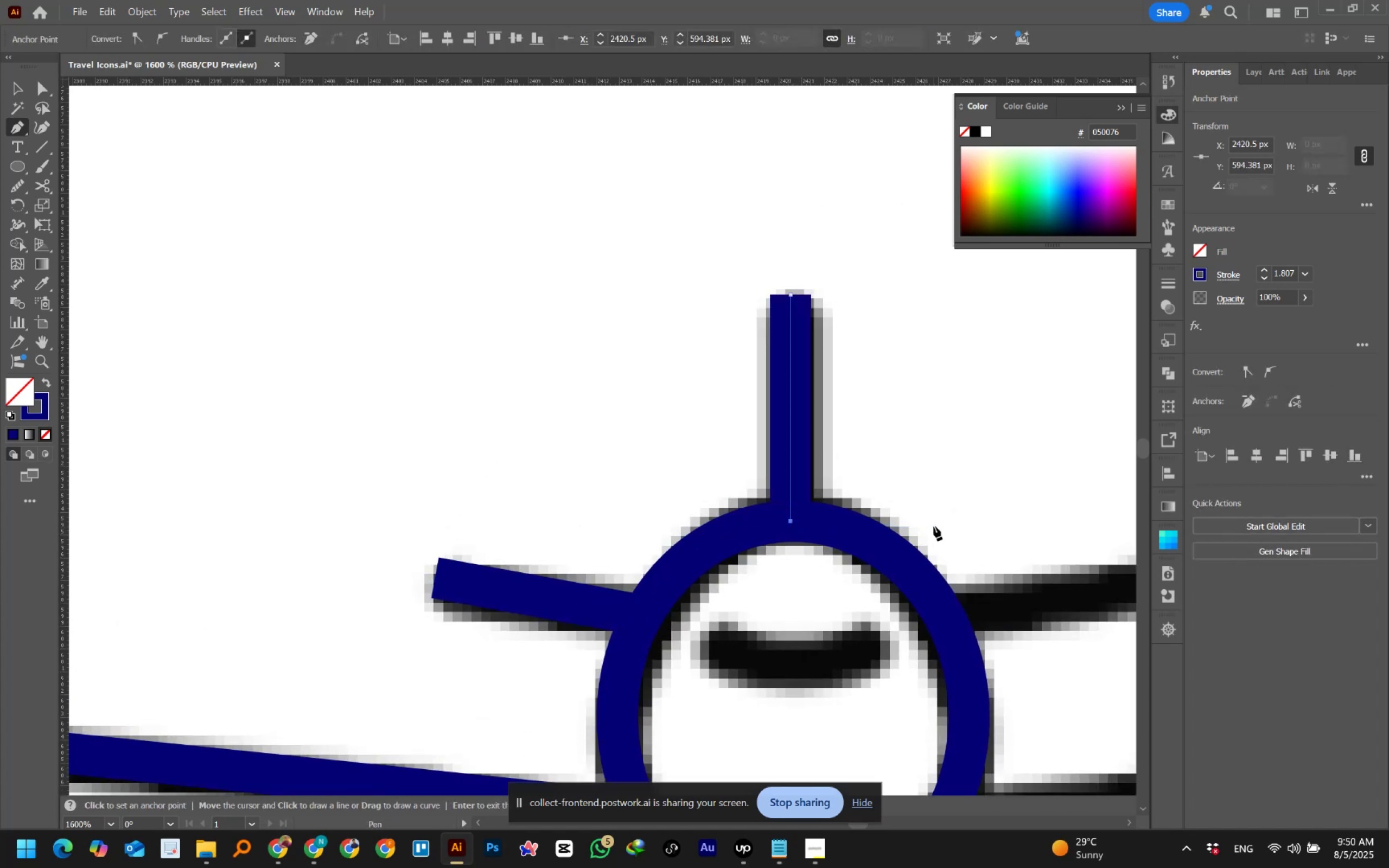 
hold_key(key=AltLeft, duration=0.64)
scroll: coordinate [872, 500], scroll_direction: down, amount: 3.0
 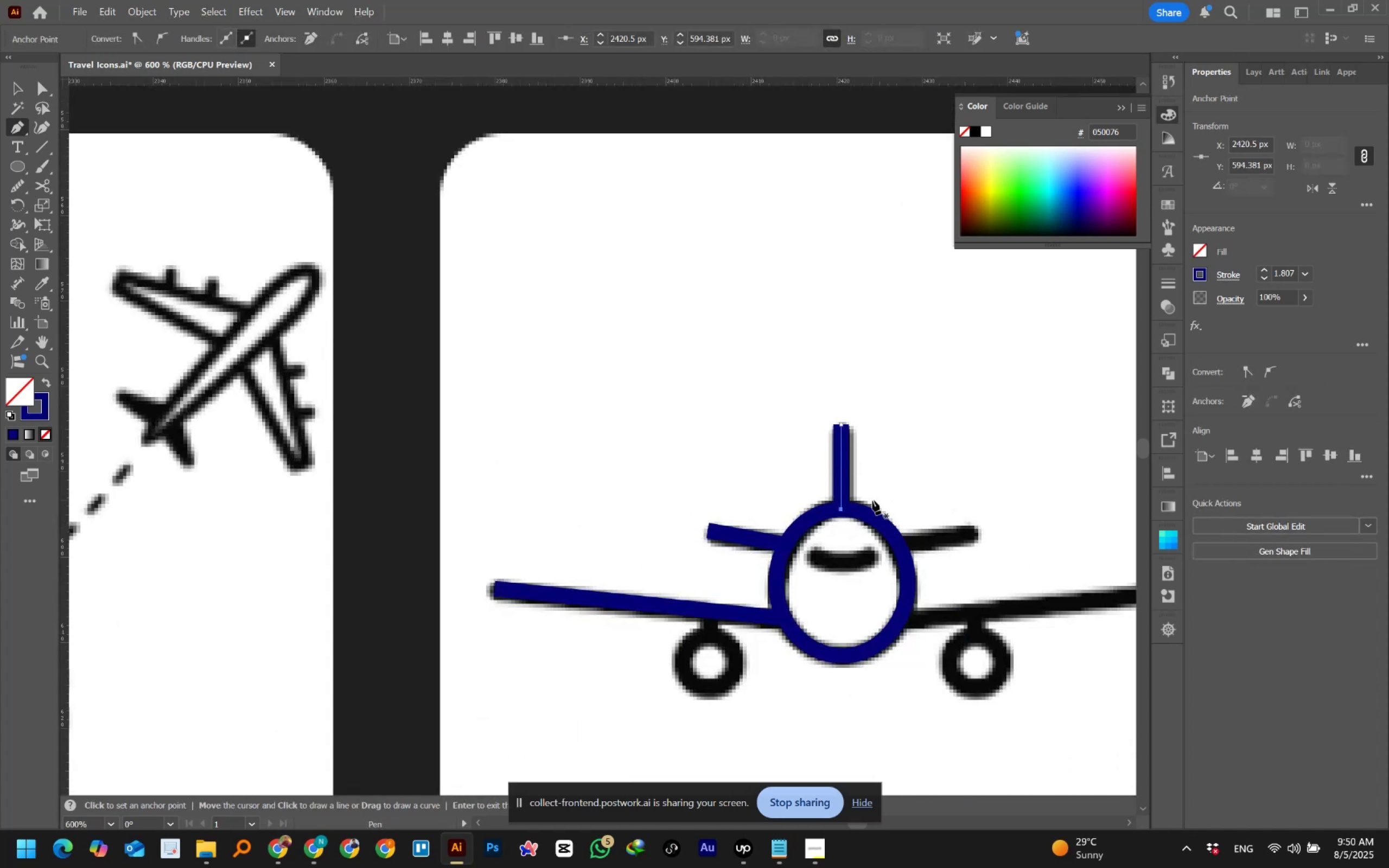 
hold_key(key=Space, duration=1.15)
 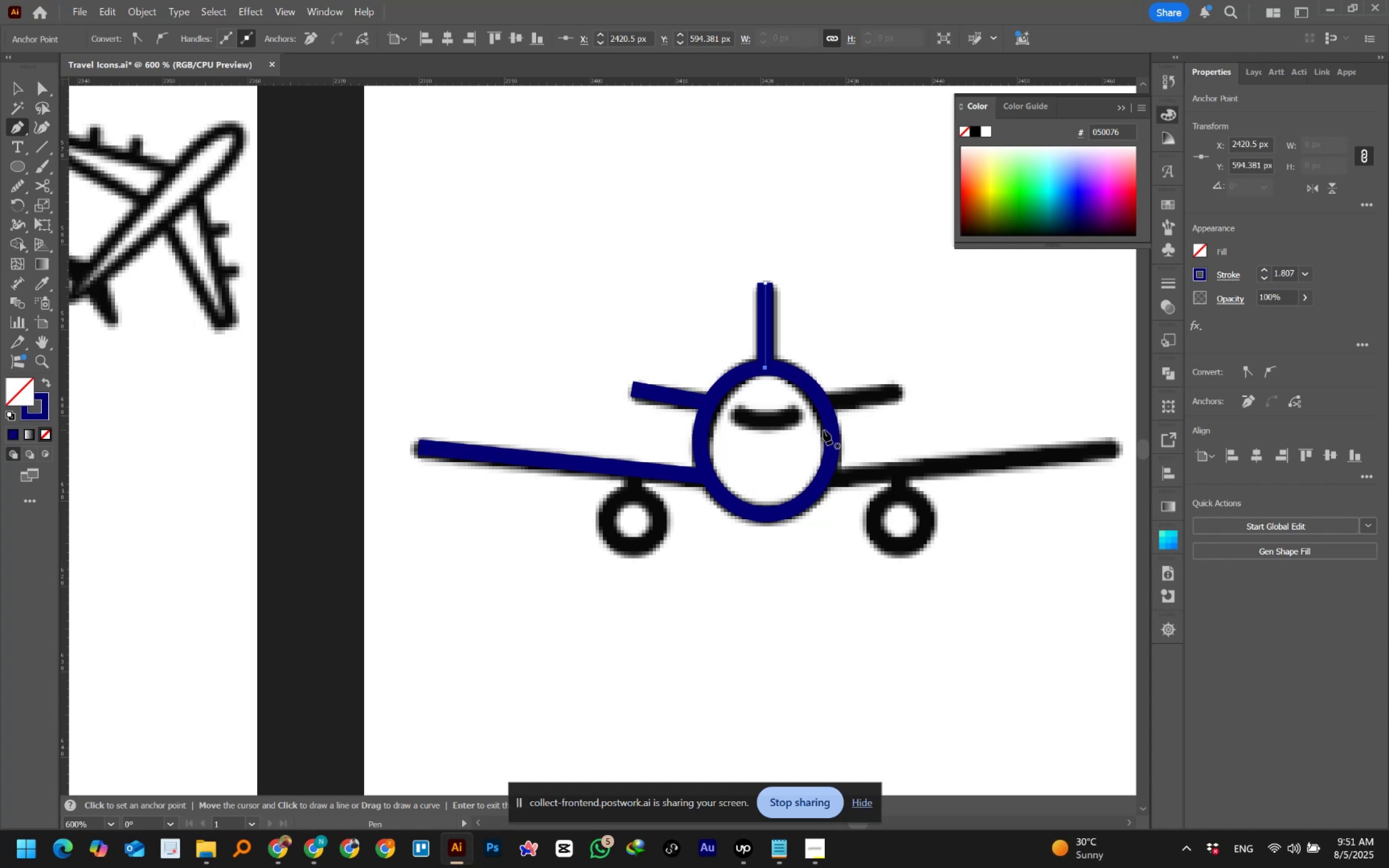 
wait(49.57)
 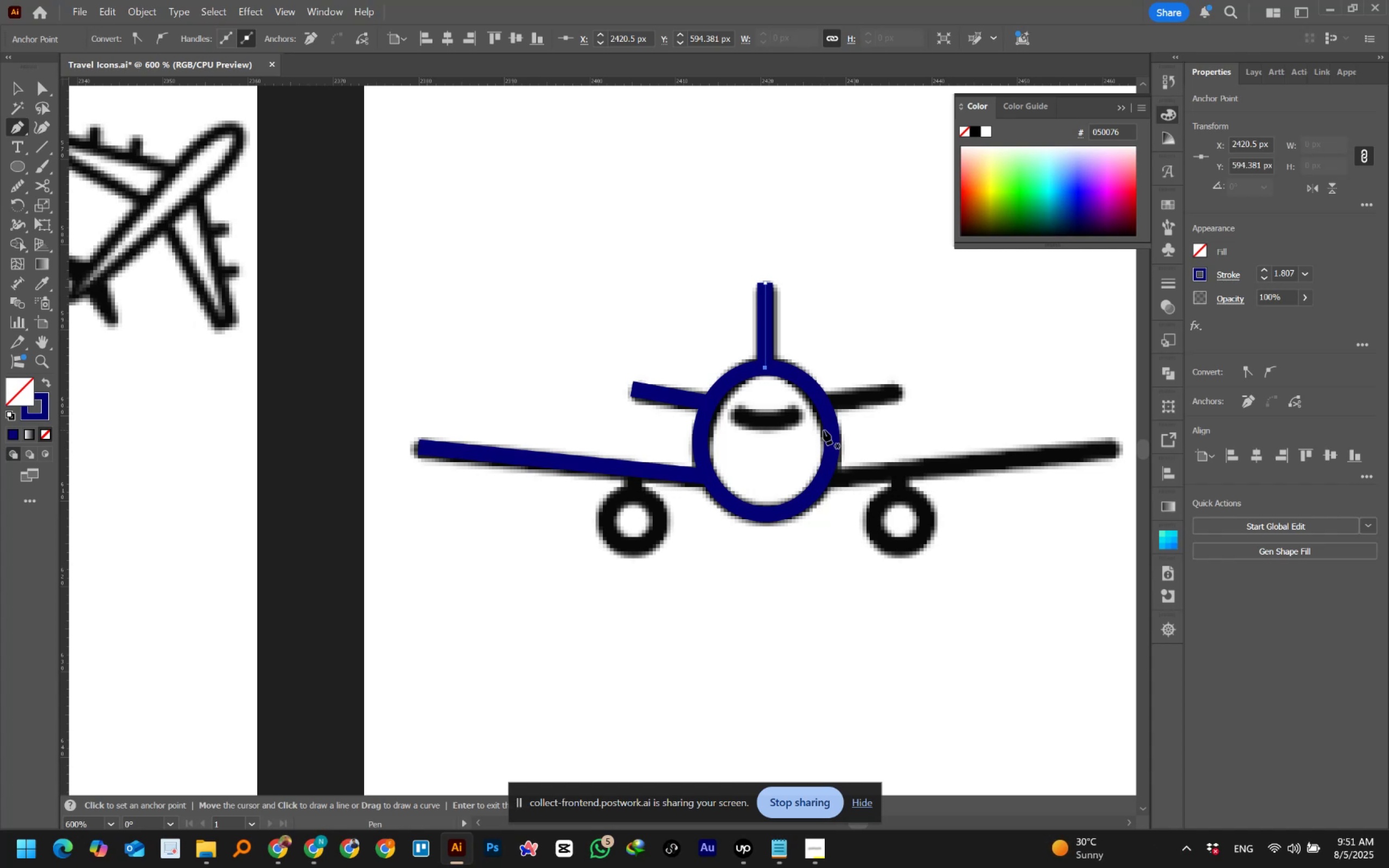 
hold_key(key=AltLeft, duration=0.7)
scroll: coordinate [614, 517], scroll_direction: up, amount: 2.0
 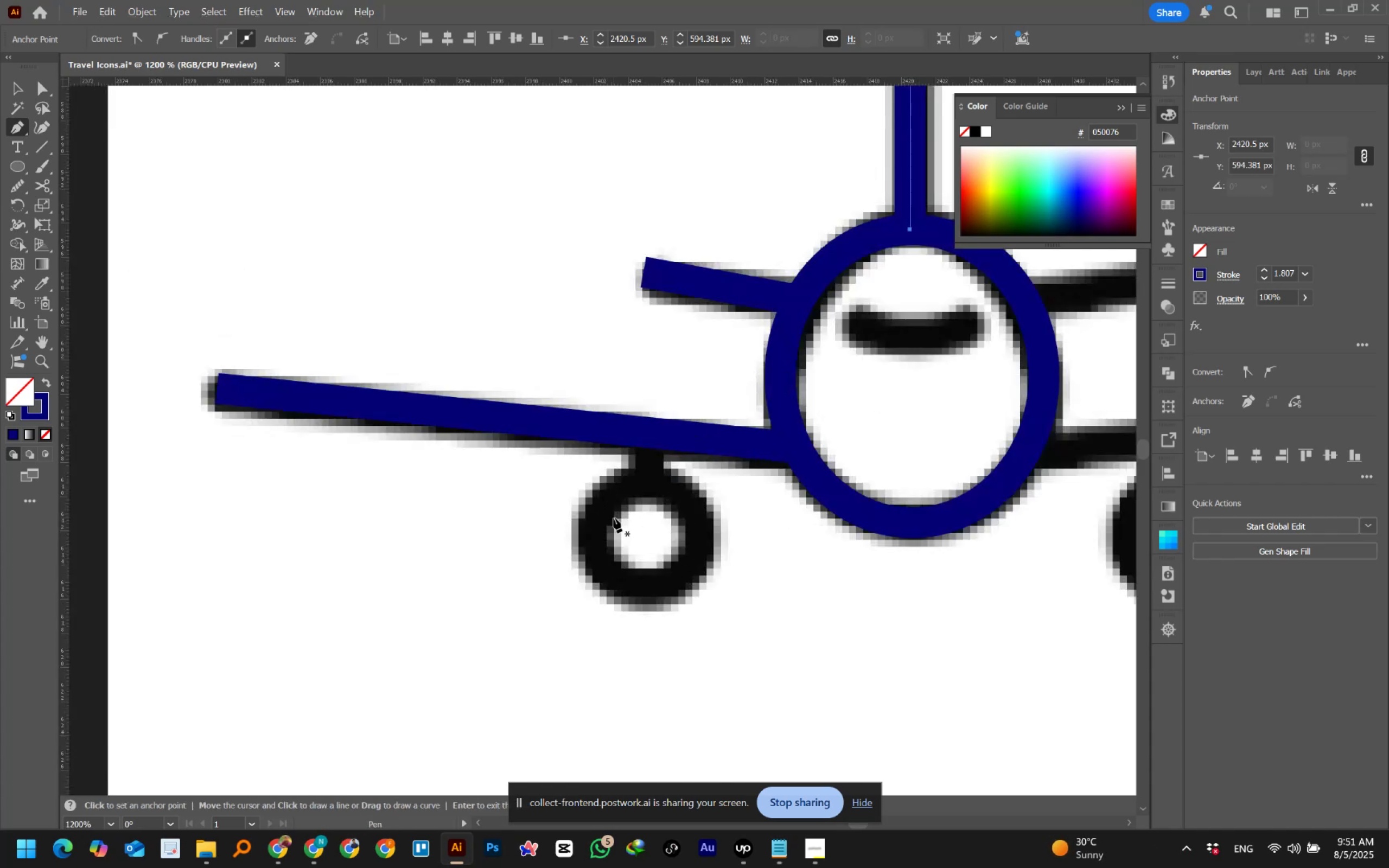 
hold_key(key=AltLeft, duration=0.66)
scroll: coordinate [632, 510], scroll_direction: up, amount: 1.0
 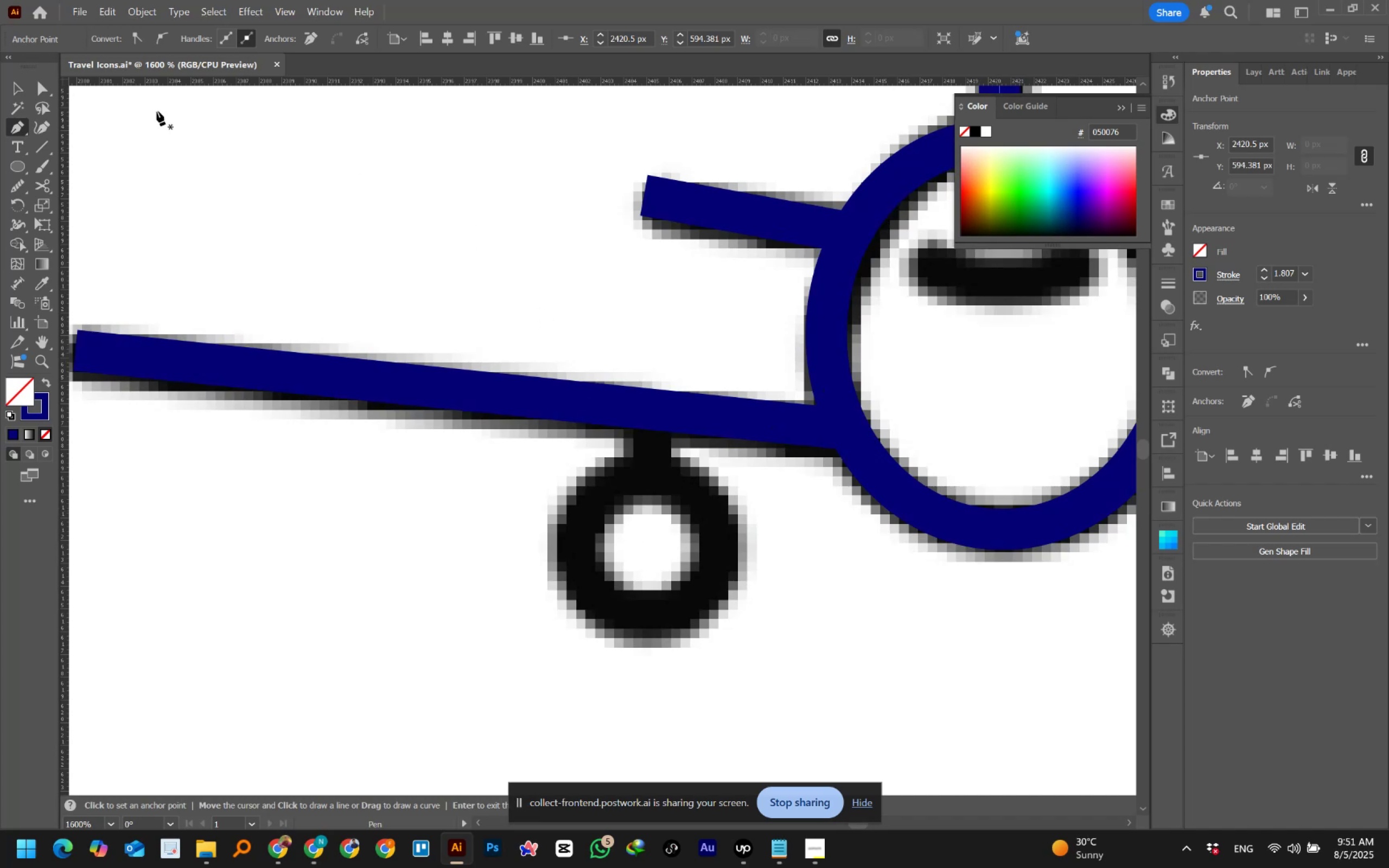 
left_click([20, 84])
 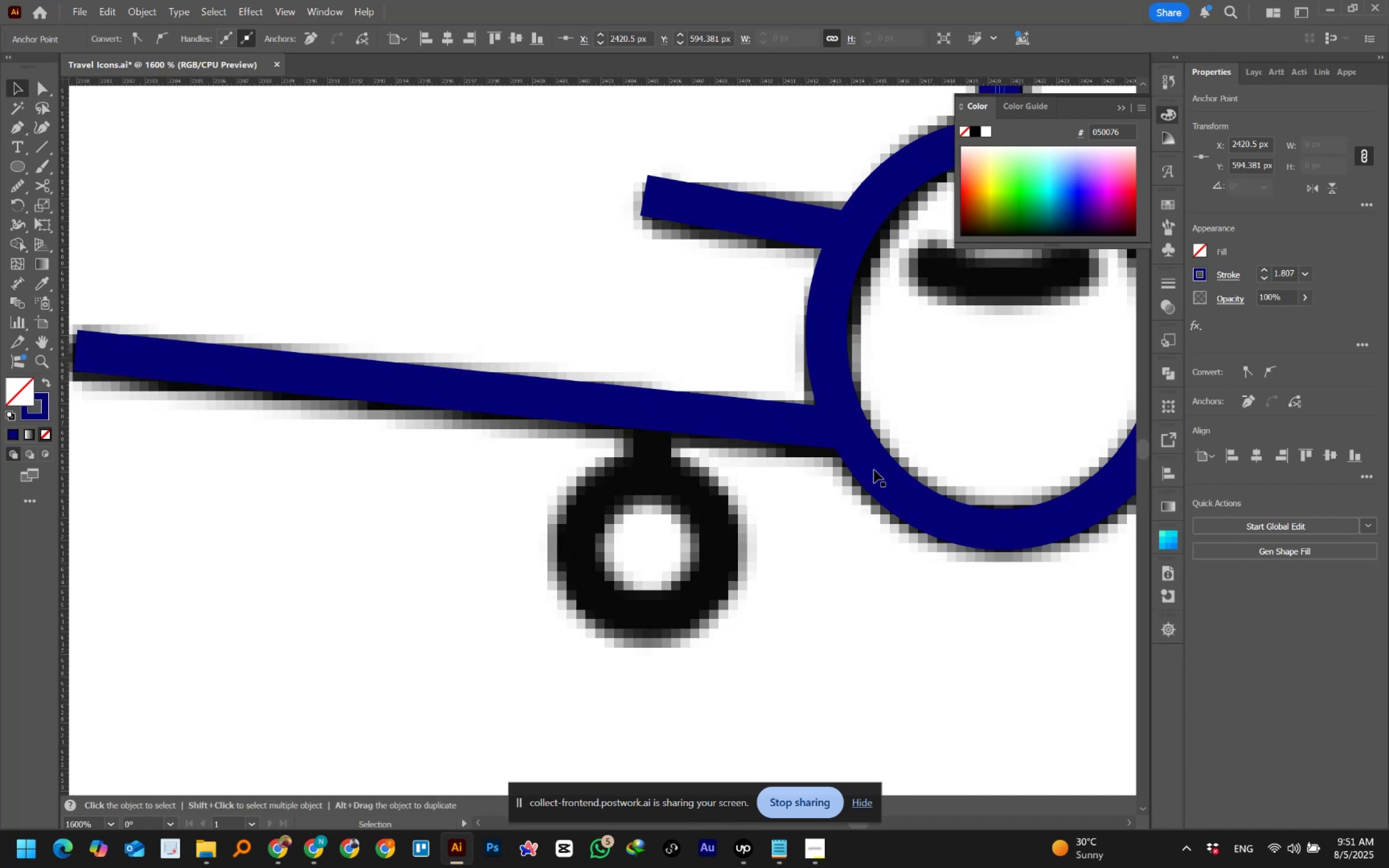 
left_click([880, 467])
 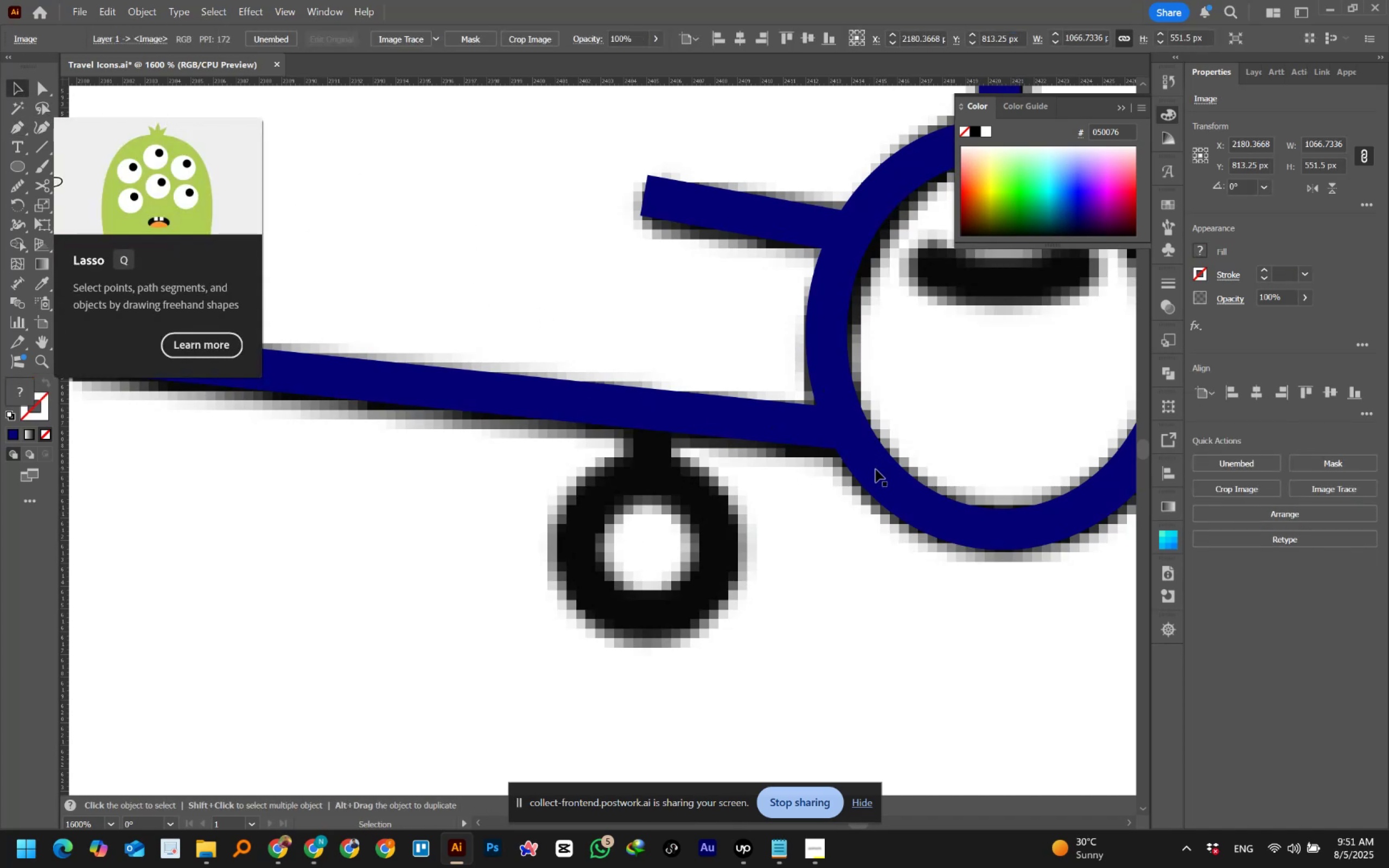 
left_click([876, 469])
 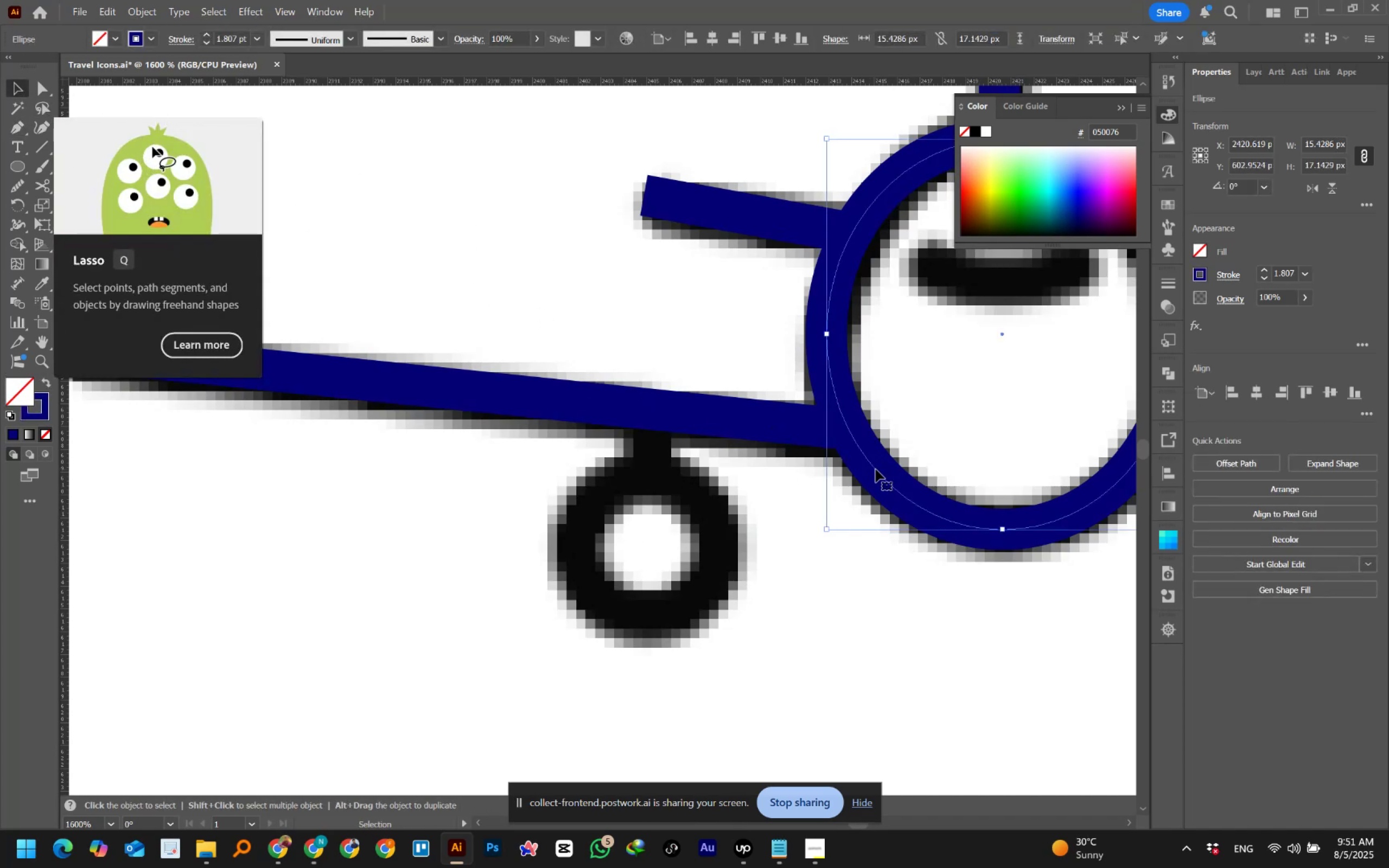 
hold_key(key=AltLeft, duration=1.53)
 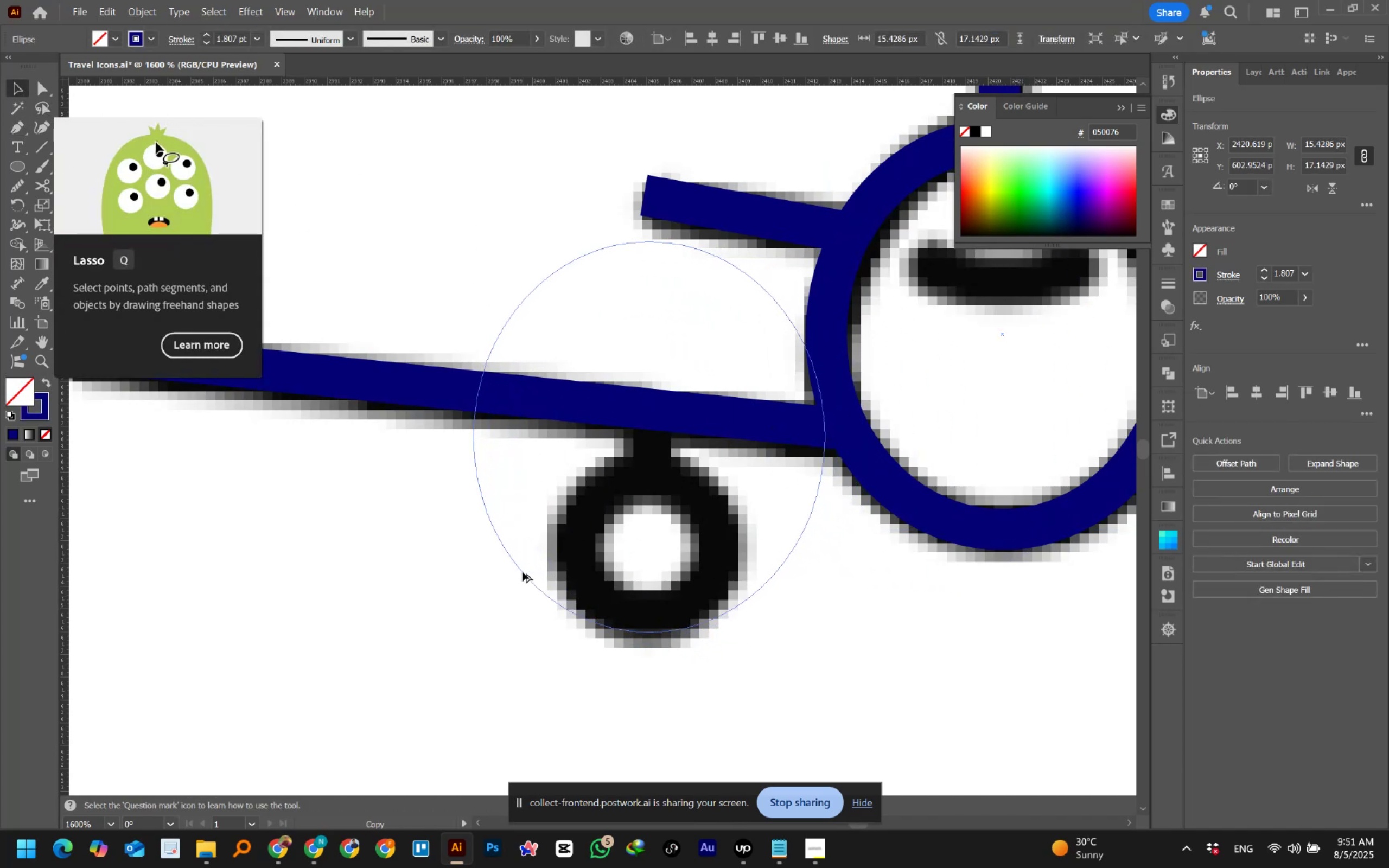 
hold_key(key=AltLeft, duration=1.51)
 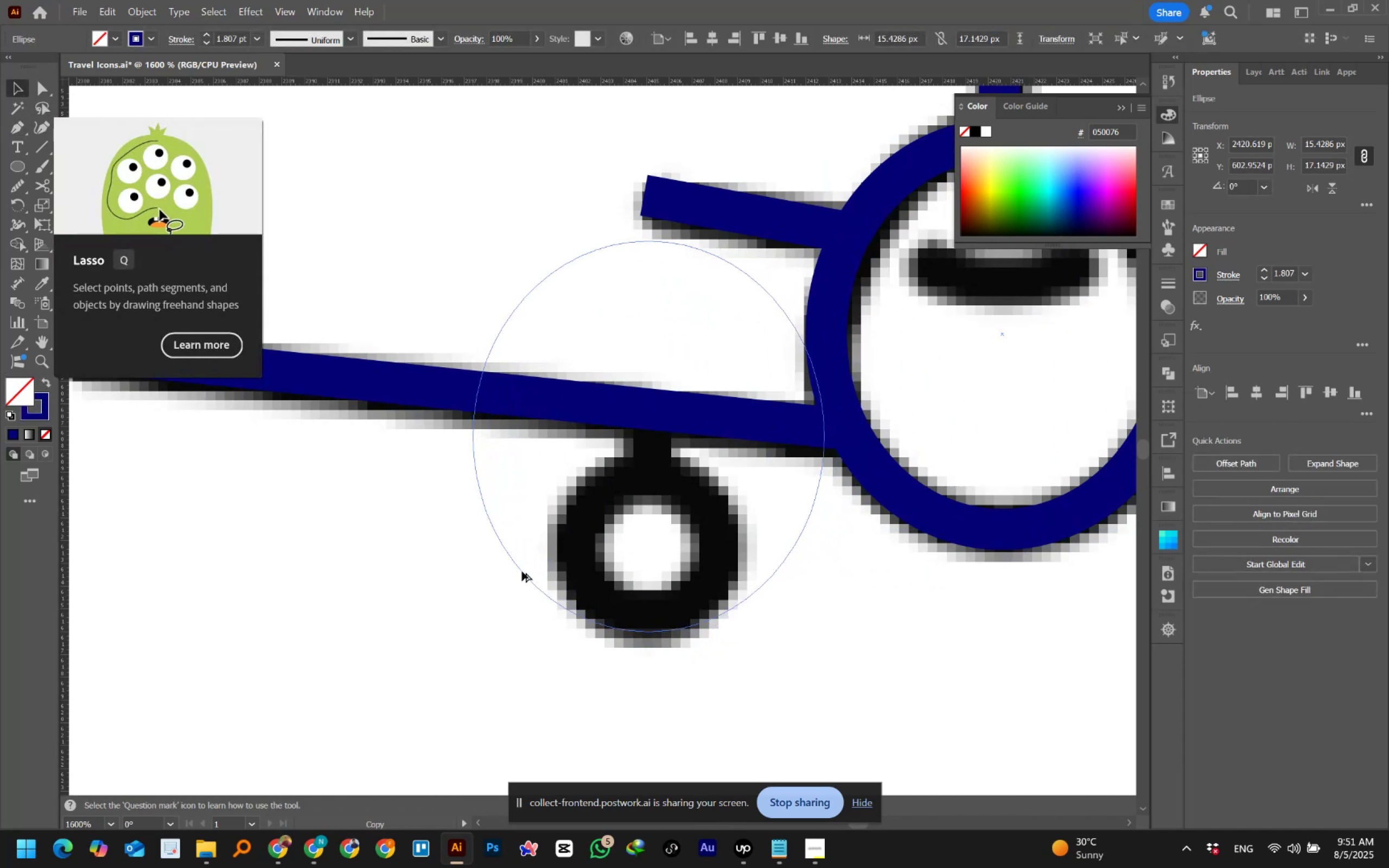 
hold_key(key=AltLeft, duration=1.82)
 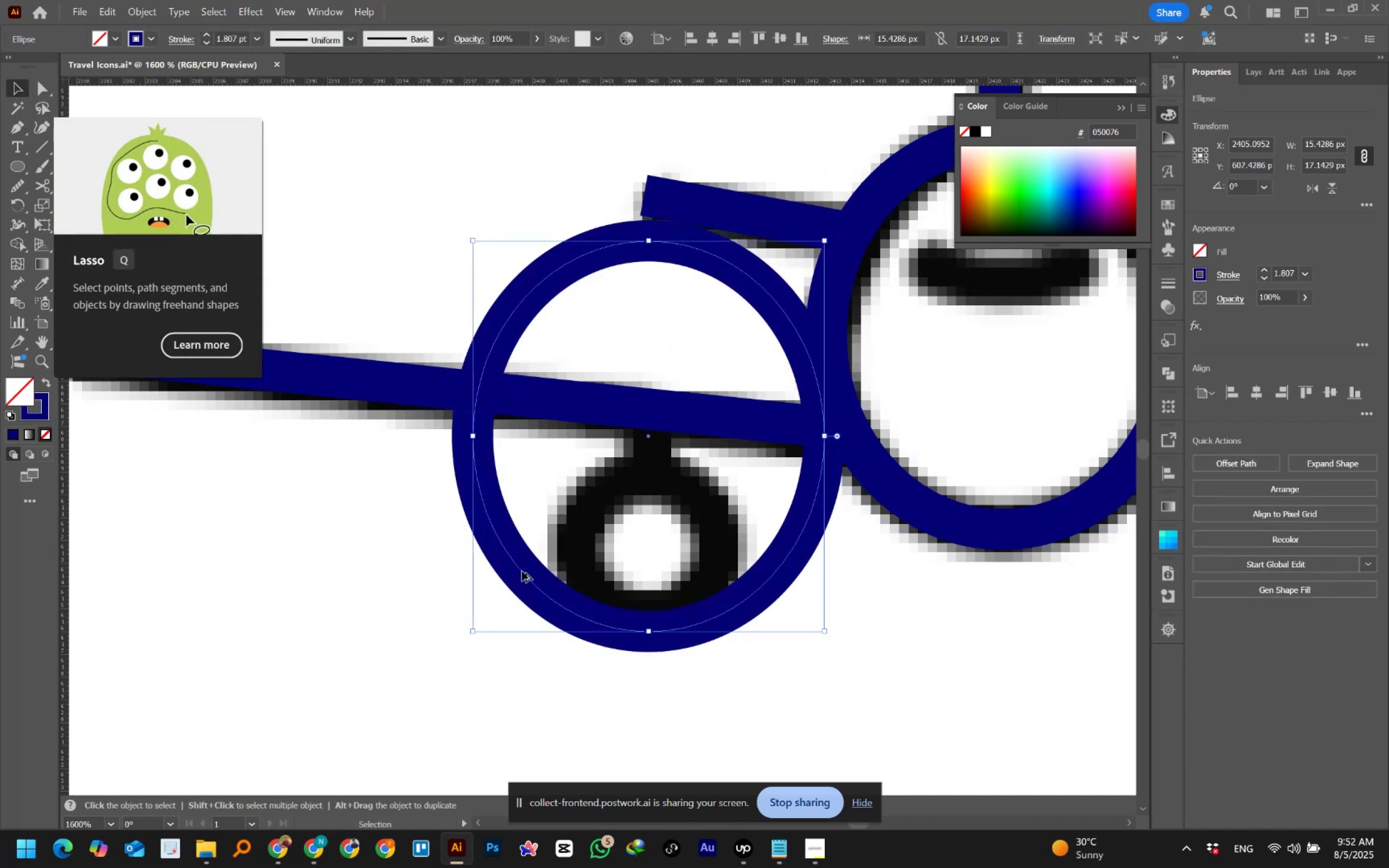 
key(Alt+AltLeft)
 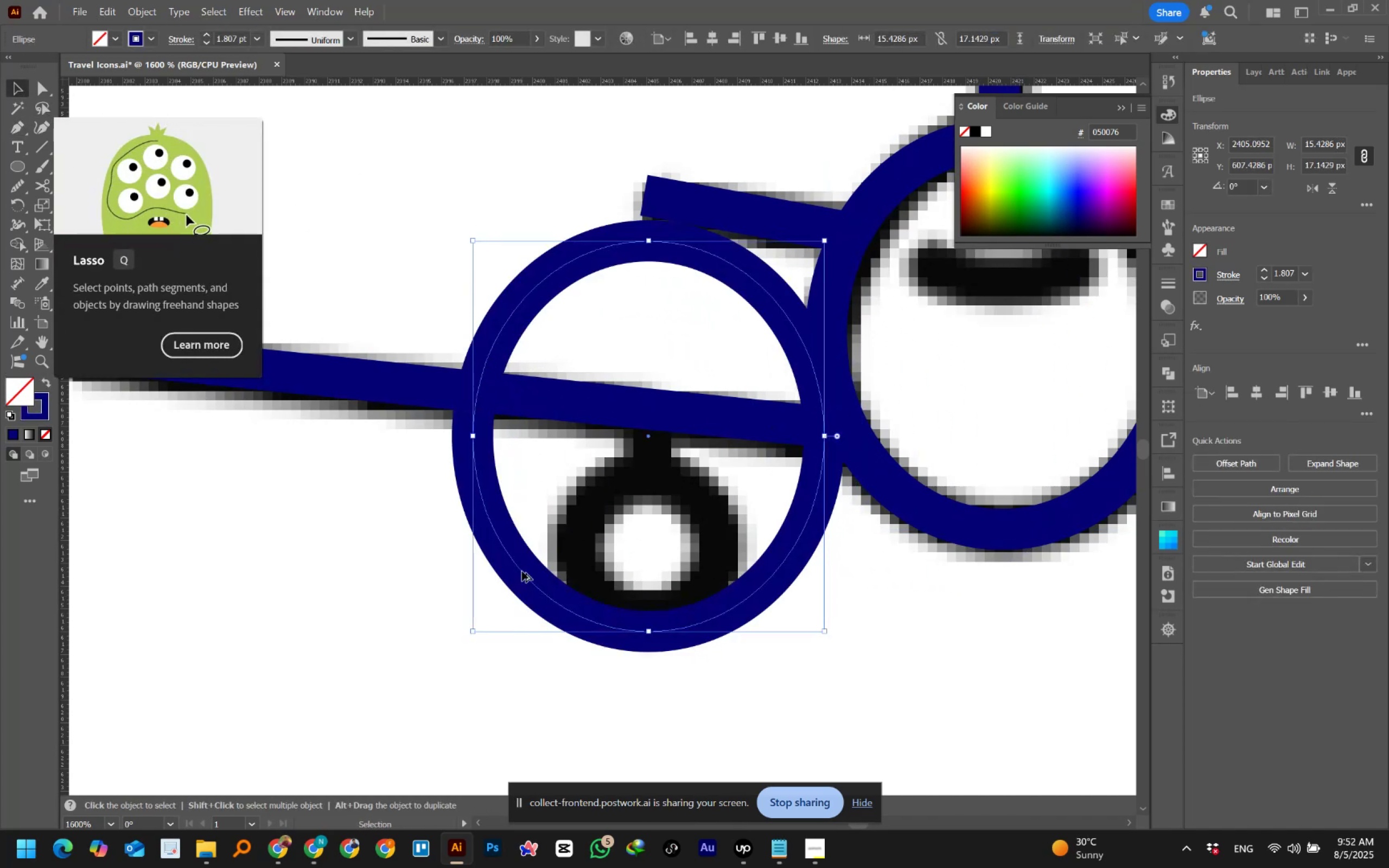 
key(Alt+AltLeft)
 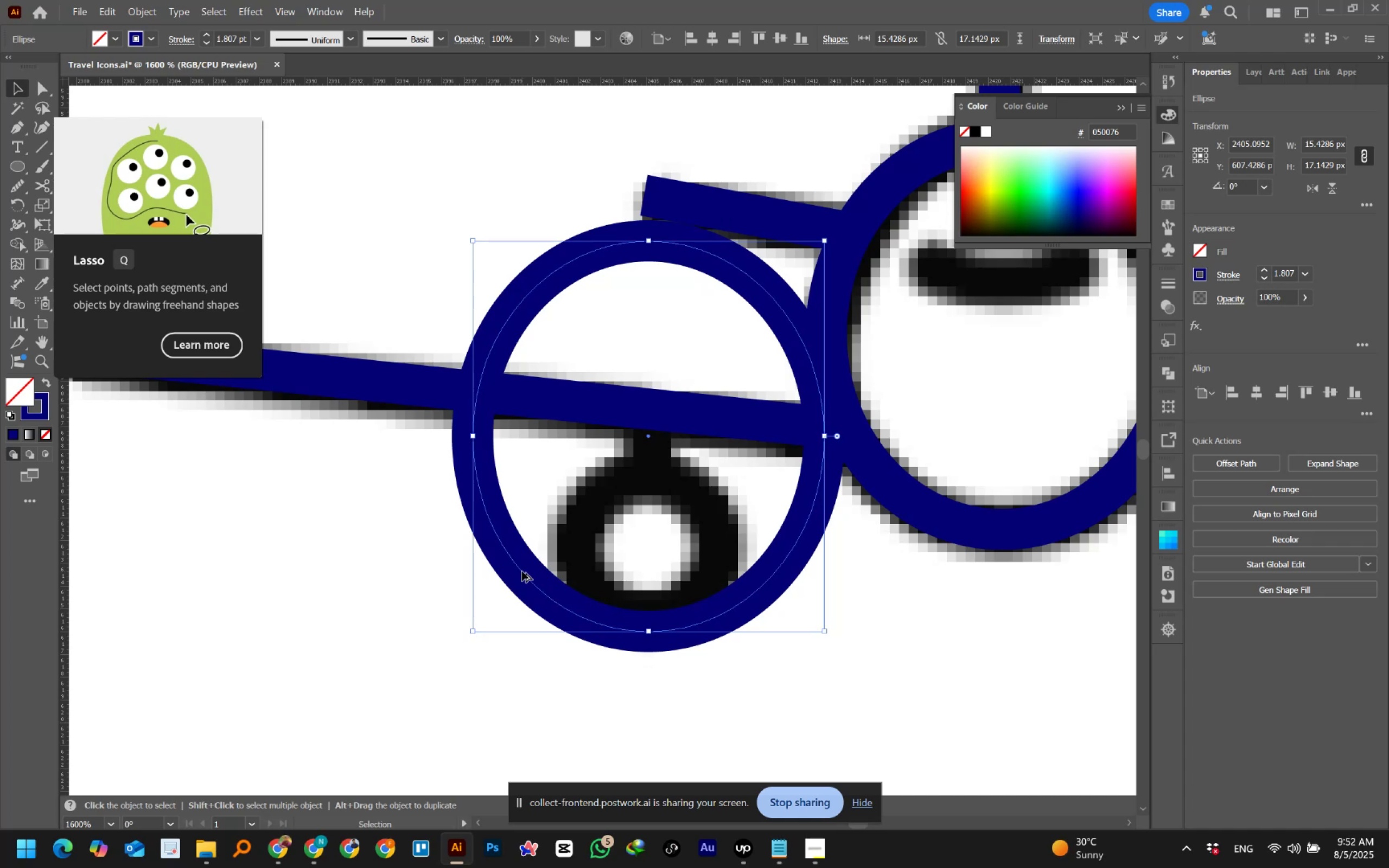 
key(Alt+AltLeft)
 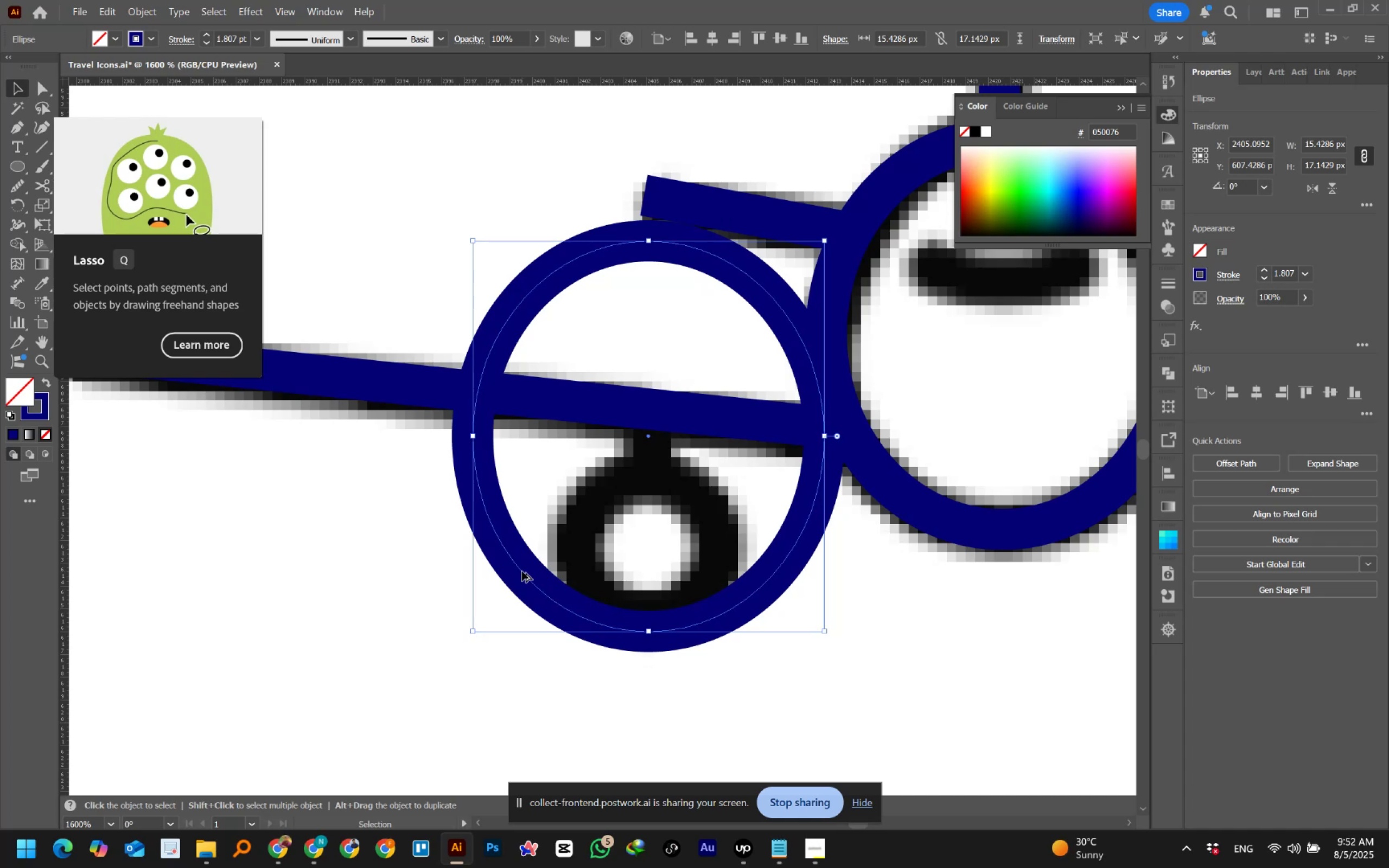 
key(Alt+AltLeft)
 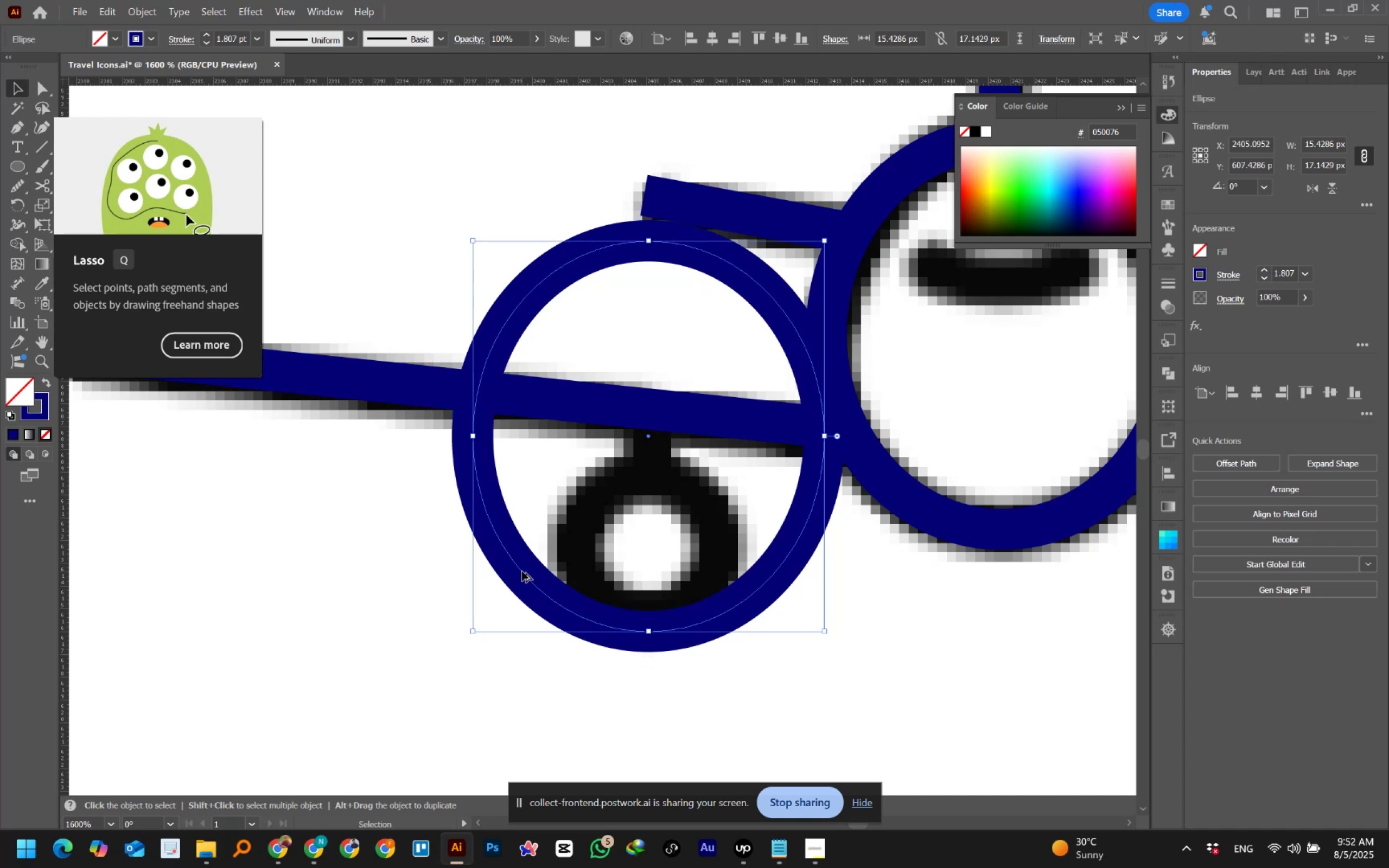 
key(Alt+AltLeft)
 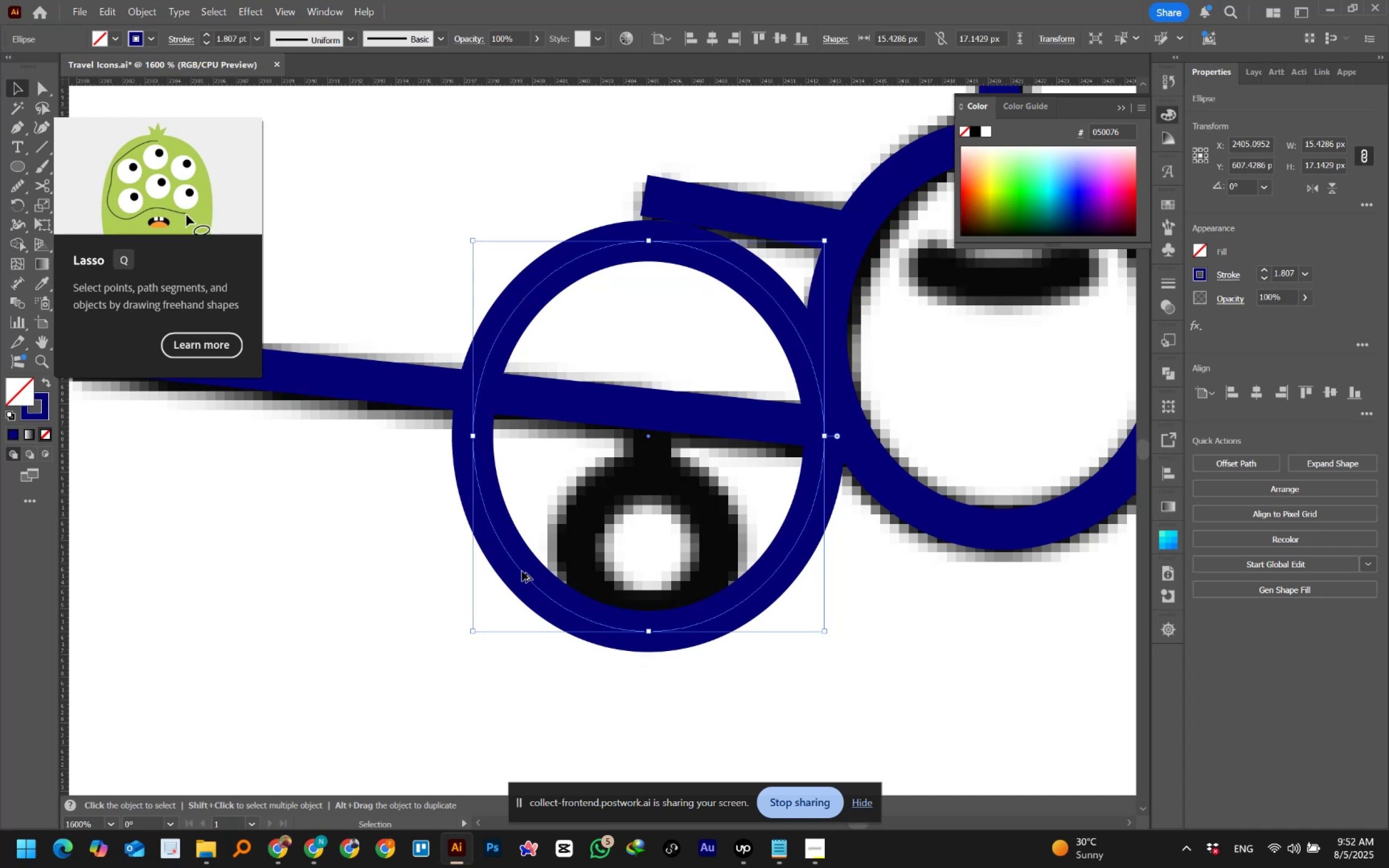 
key(Alt+AltLeft)
 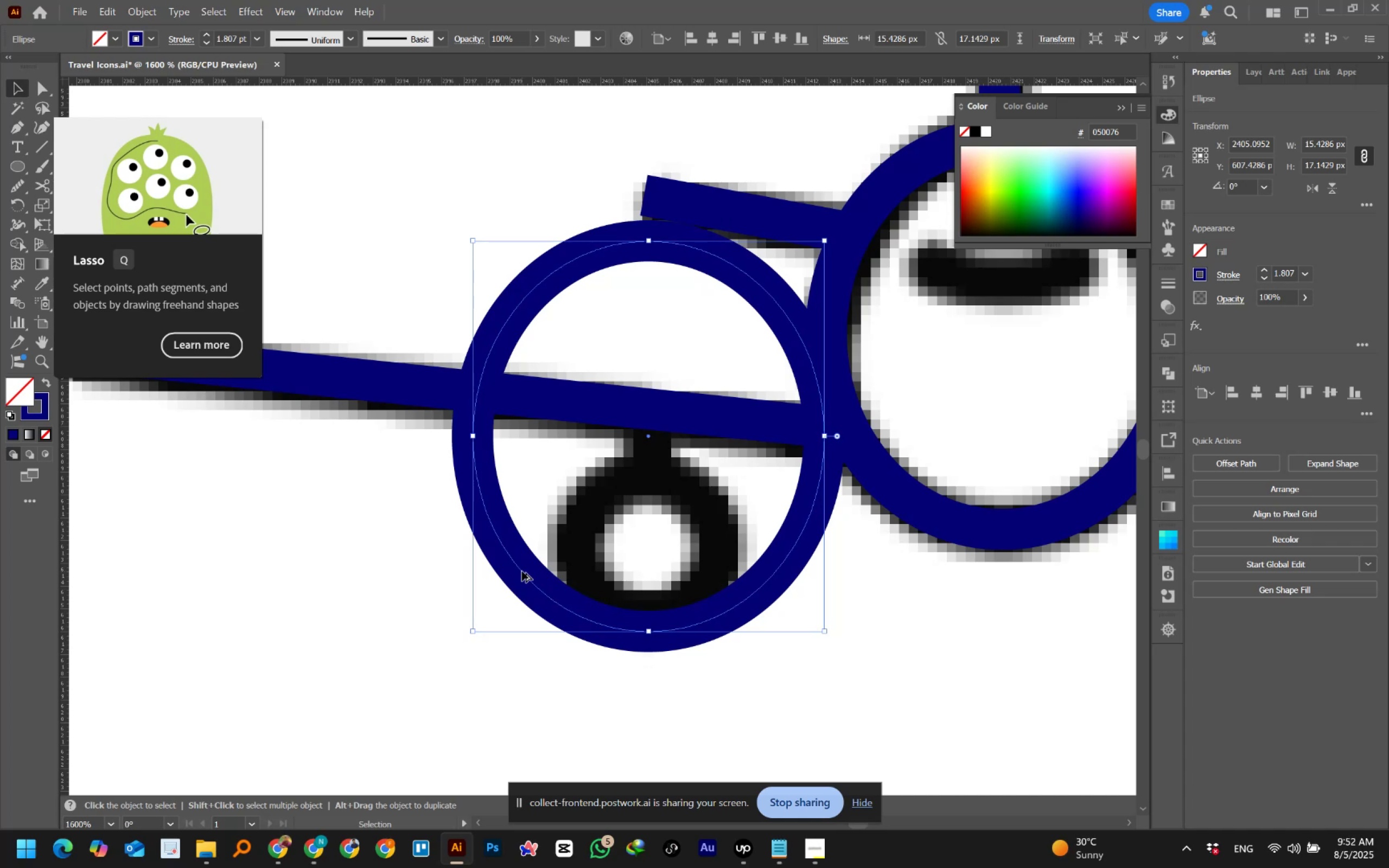 
key(Alt+AltLeft)
 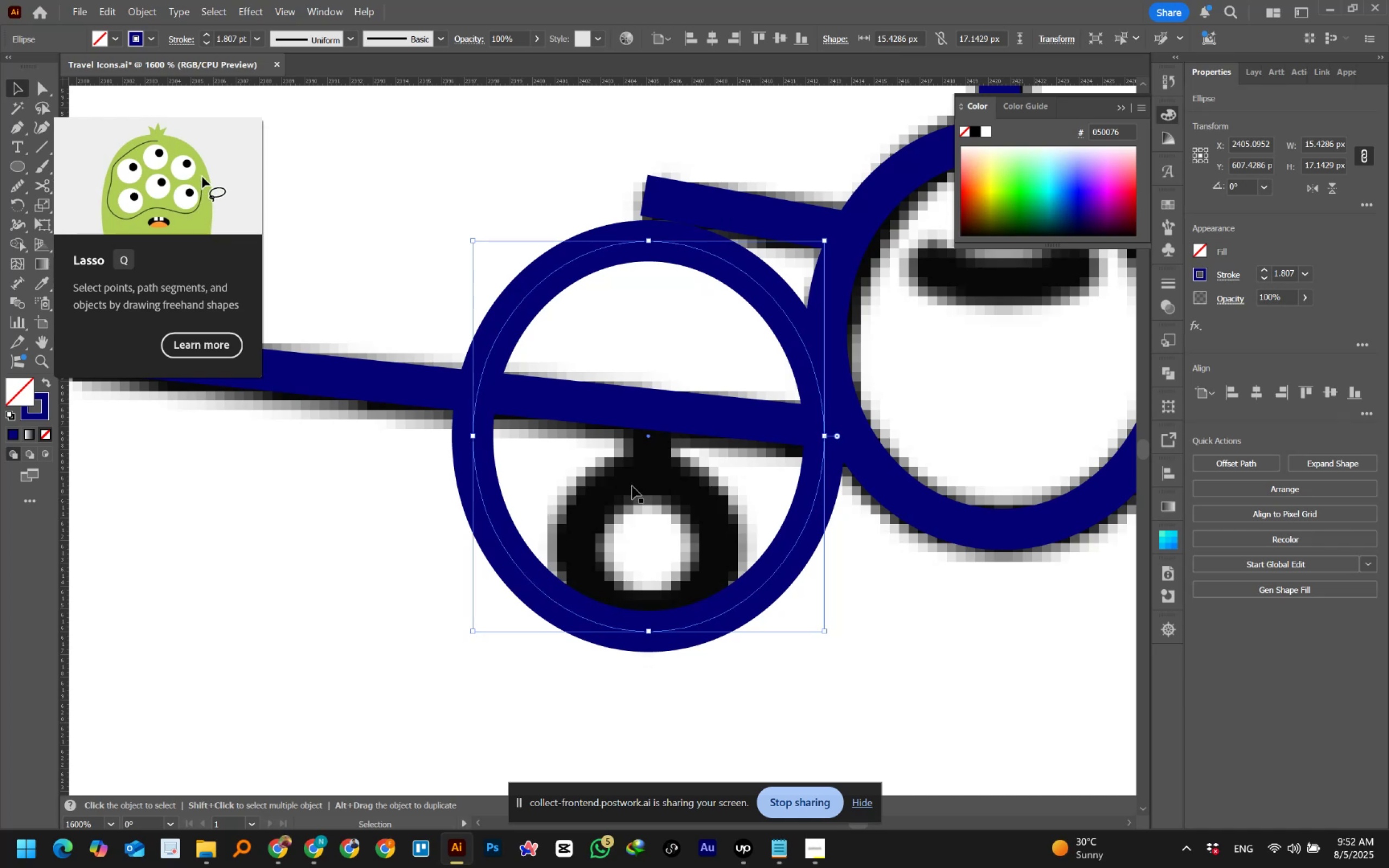 
hold_key(key=ShiftLeft, duration=1.5)
 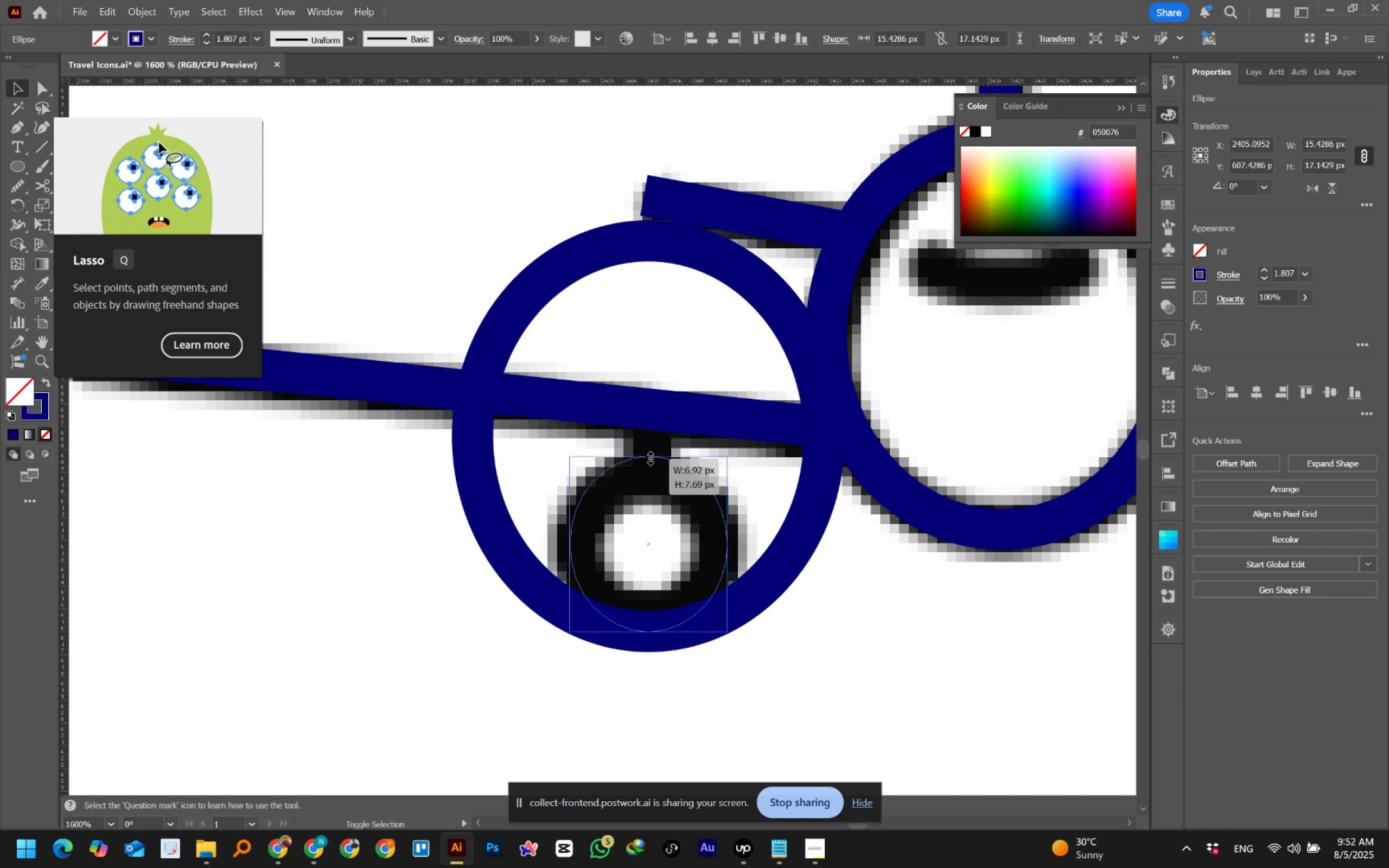 
hold_key(key=ShiftLeft, duration=1.52)
 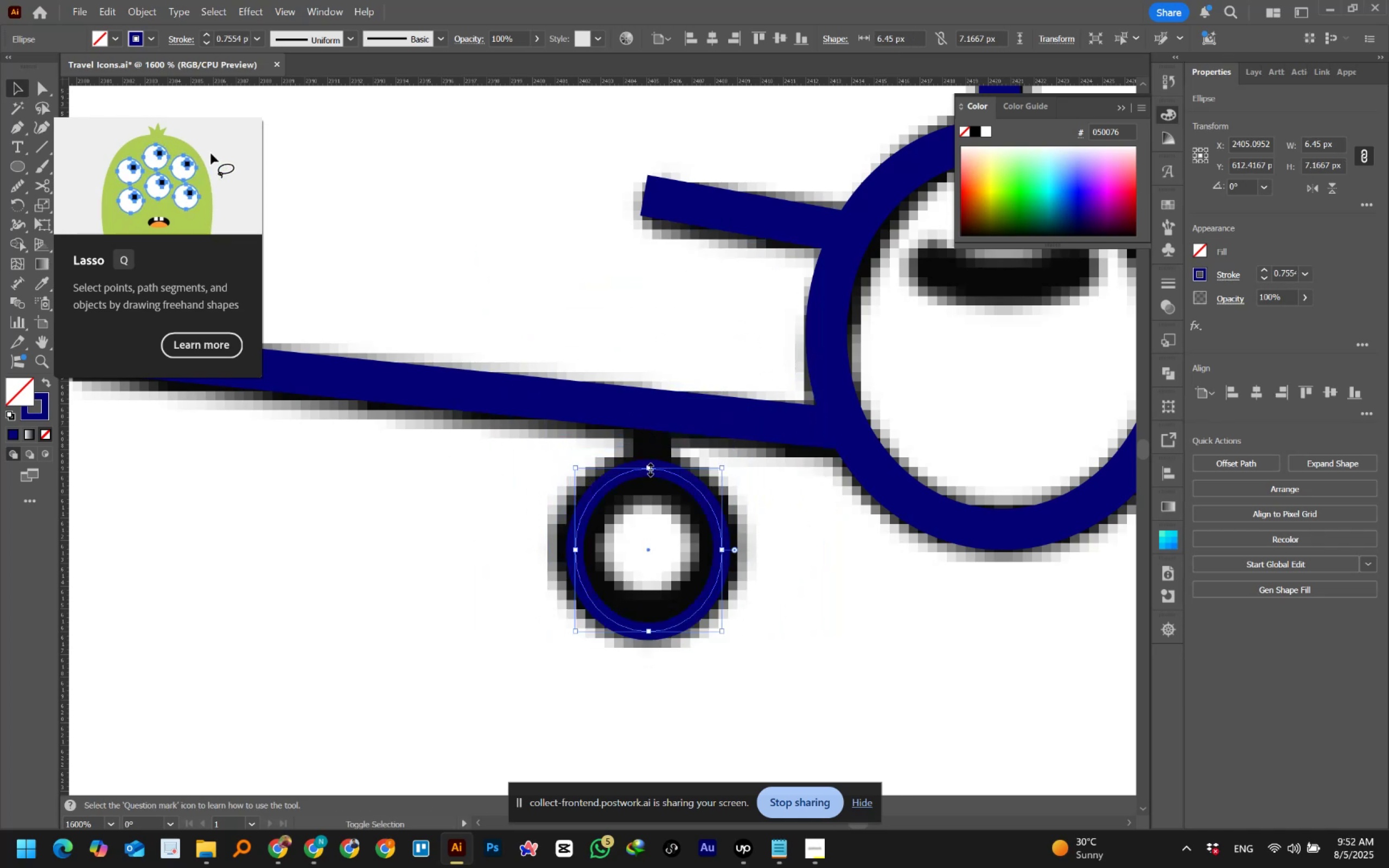 
hold_key(key=ShiftLeft, duration=0.81)
 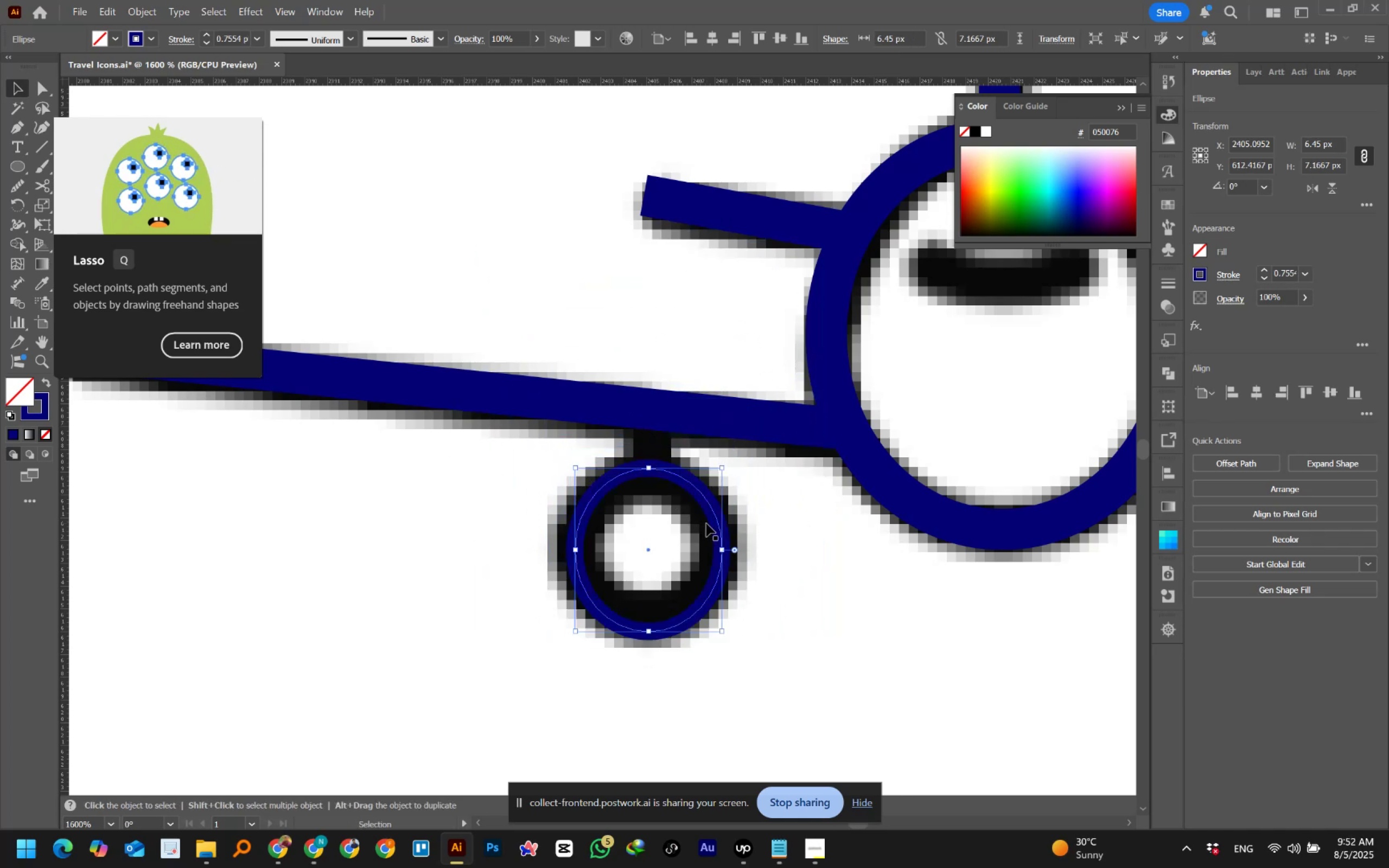 
hold_key(key=AltLeft, duration=1.06)
 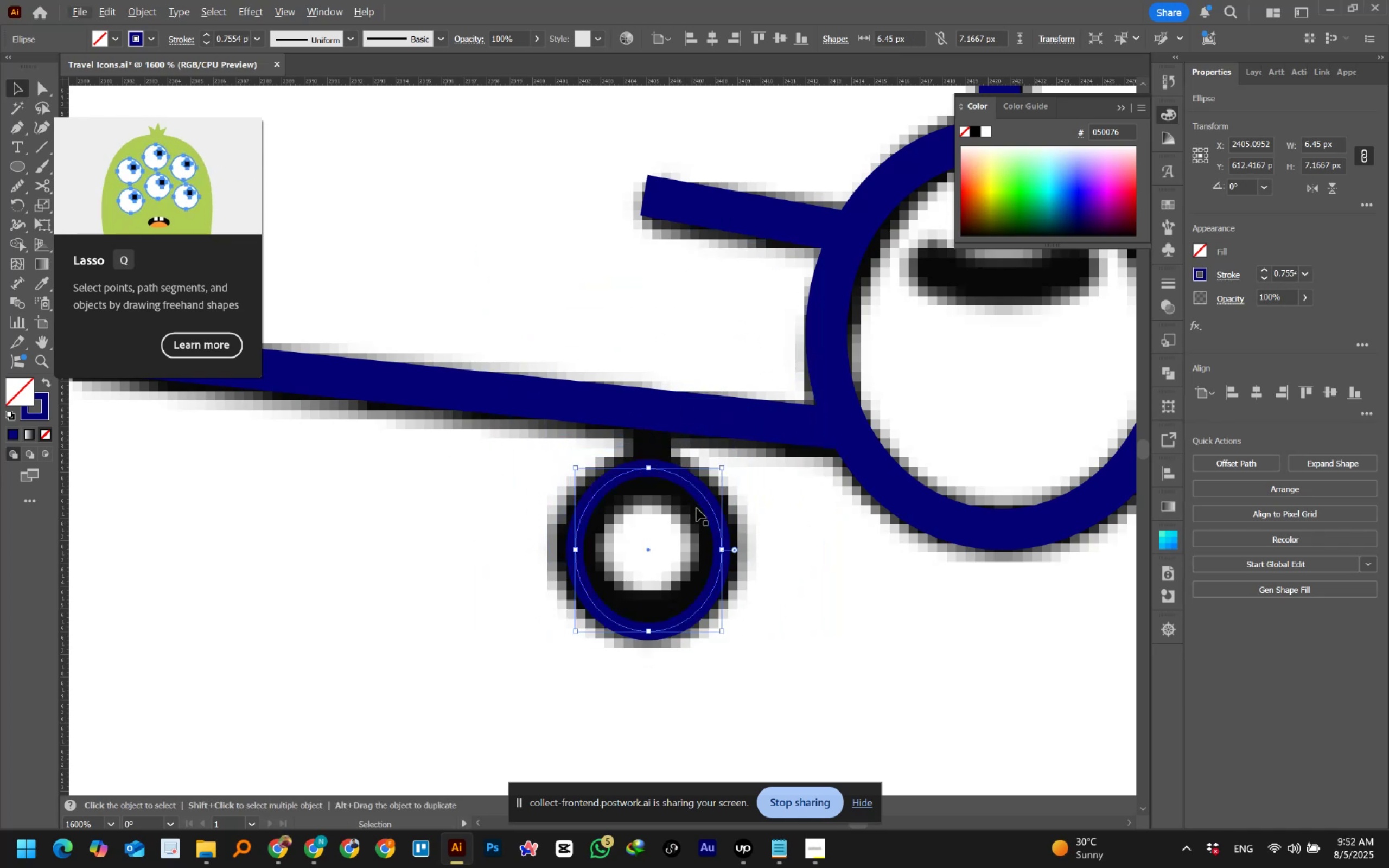 
hold_key(key=AltLeft, duration=1.54)
 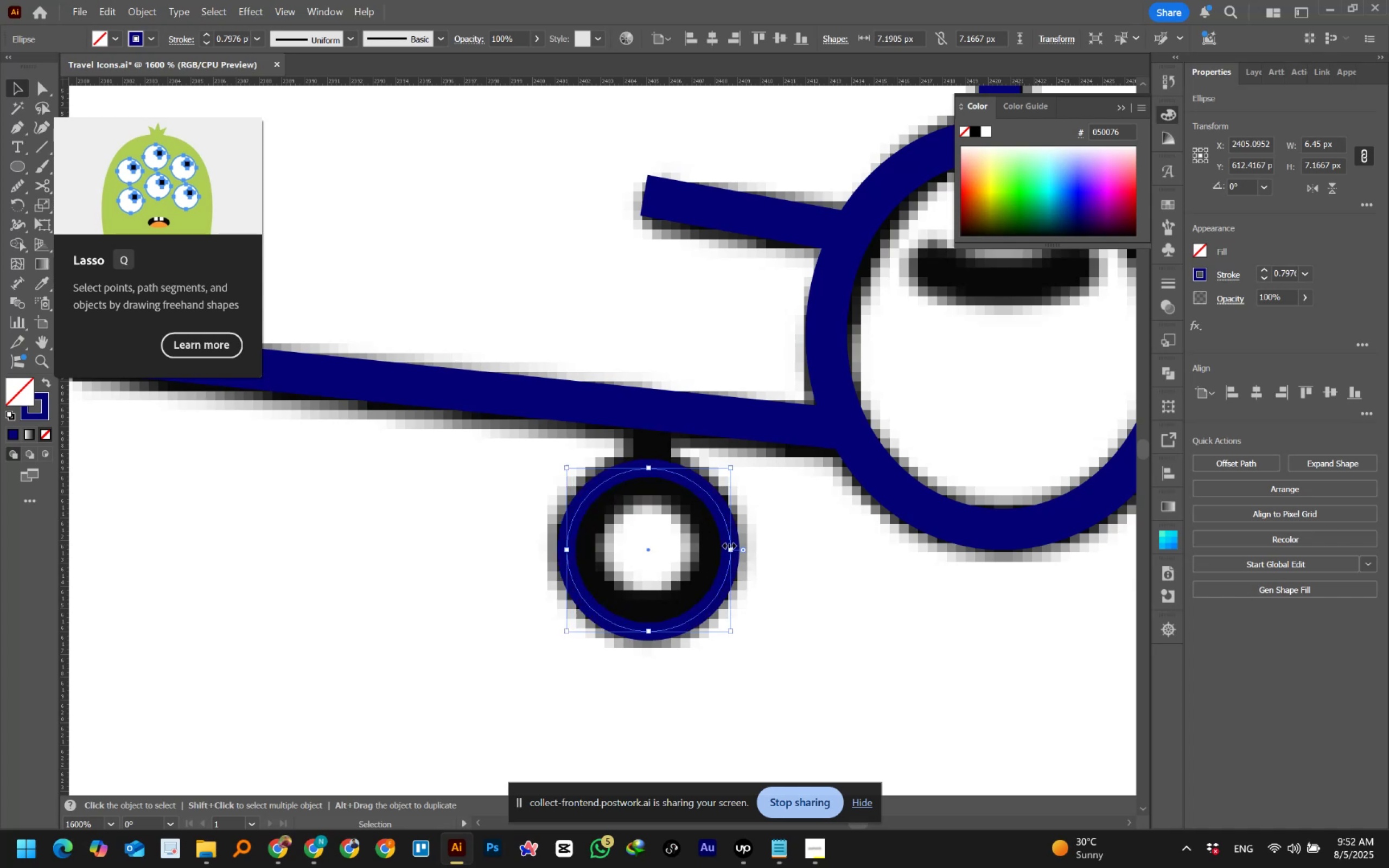 
key(Alt+AltLeft)
 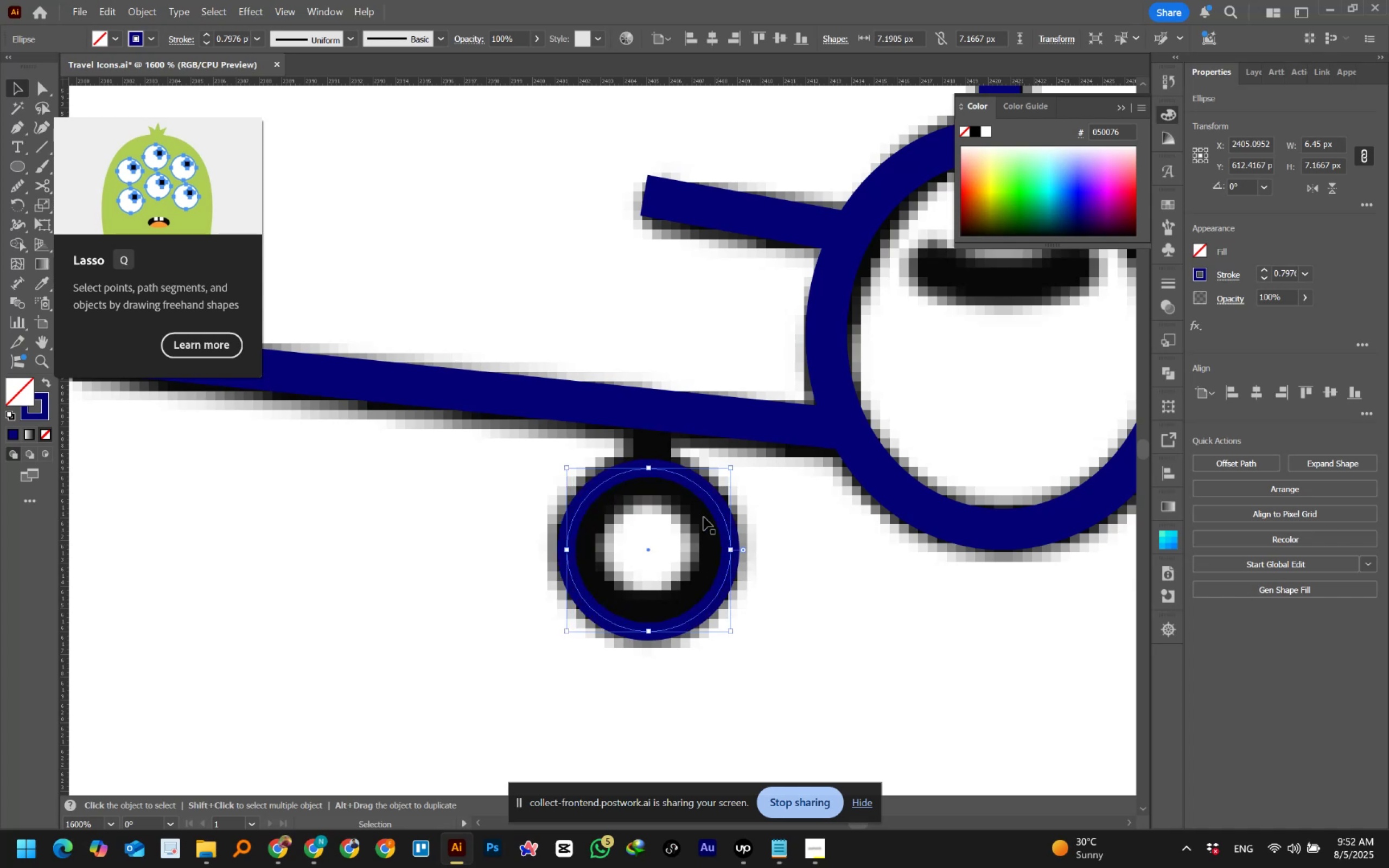 
key(Alt+AltLeft)
 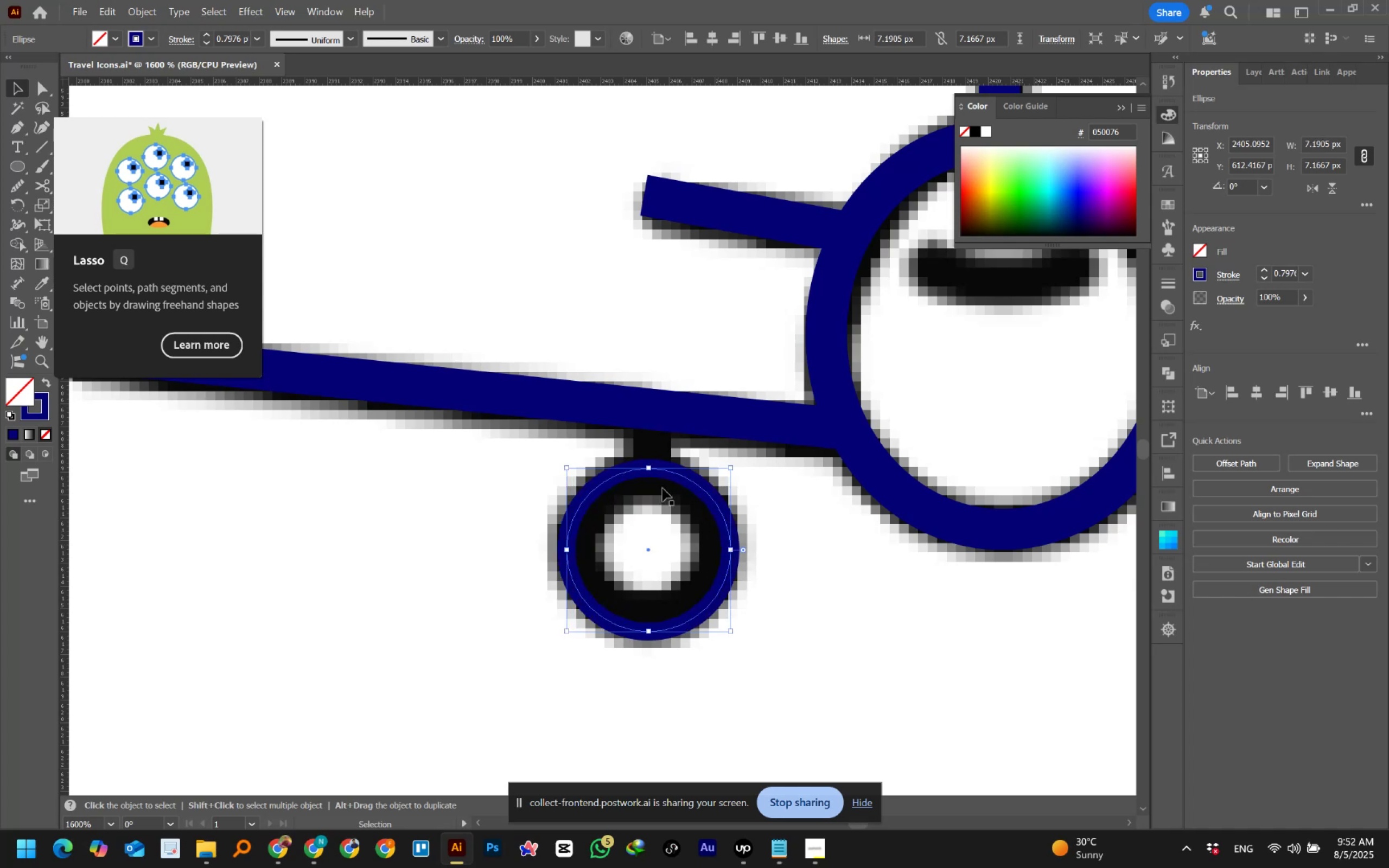 
key(Alt+AltLeft)
 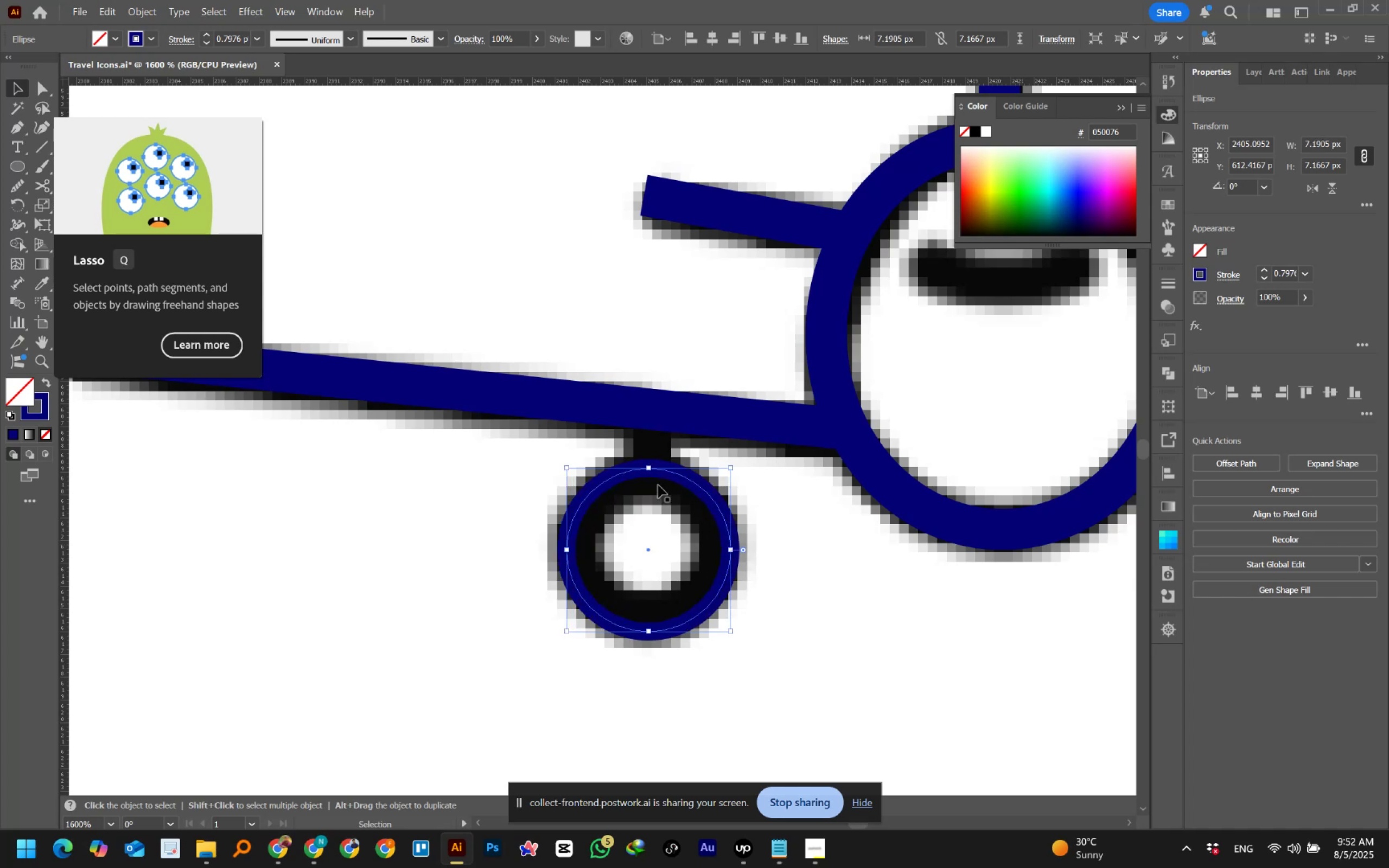 
key(Alt+AltLeft)
 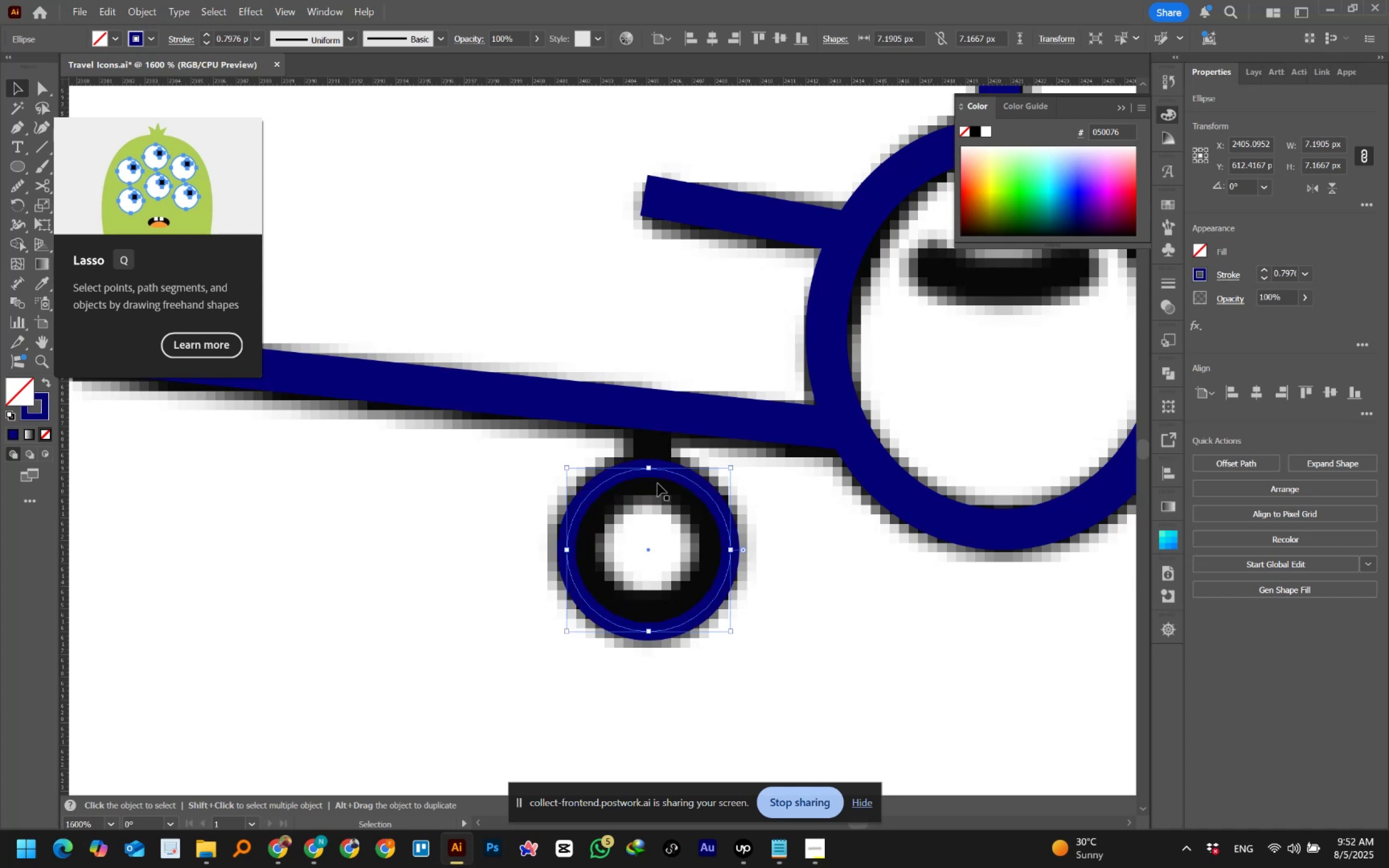 
key(Alt+AltLeft)
 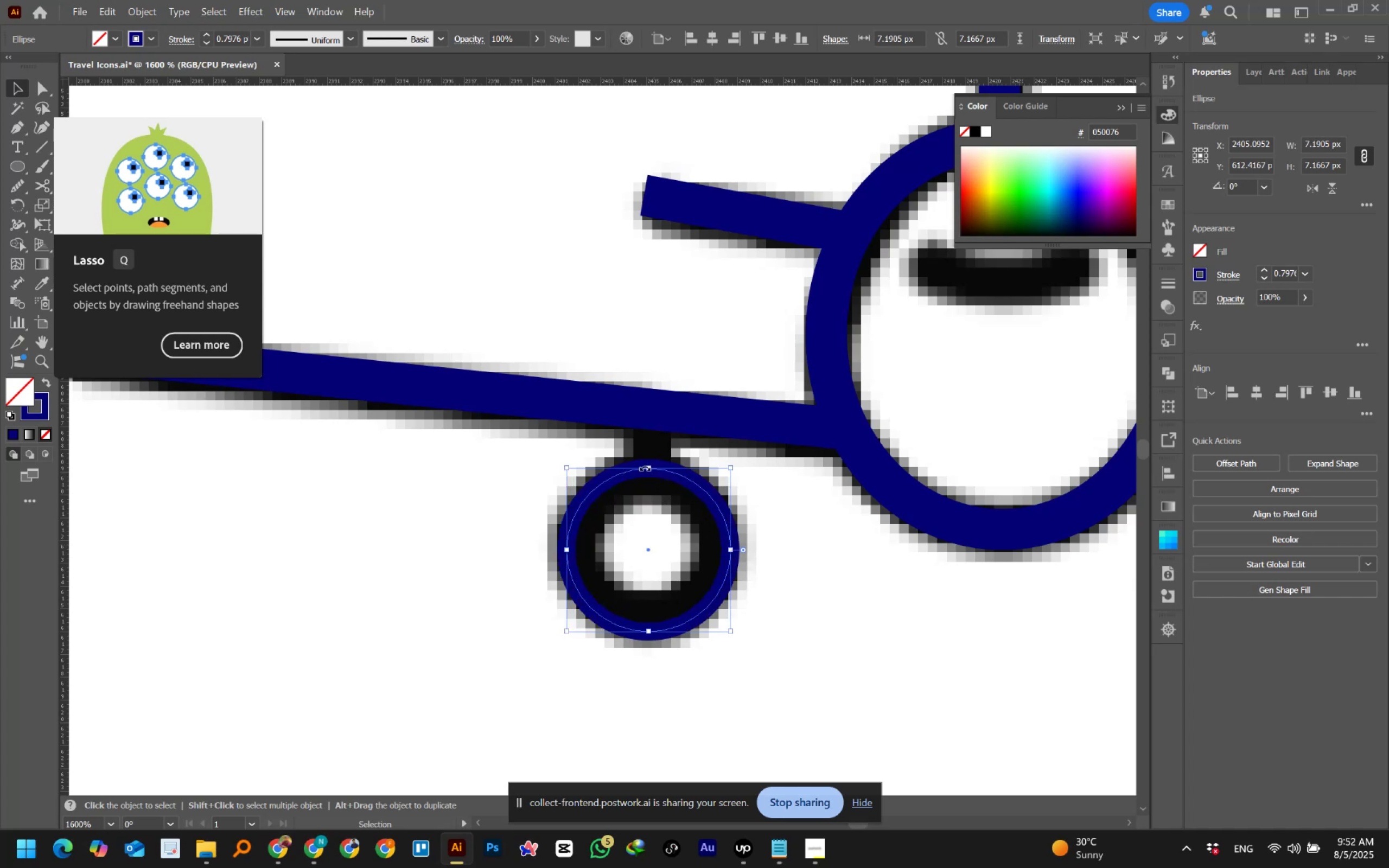 
hold_key(key=ShiftLeft, duration=1.36)
 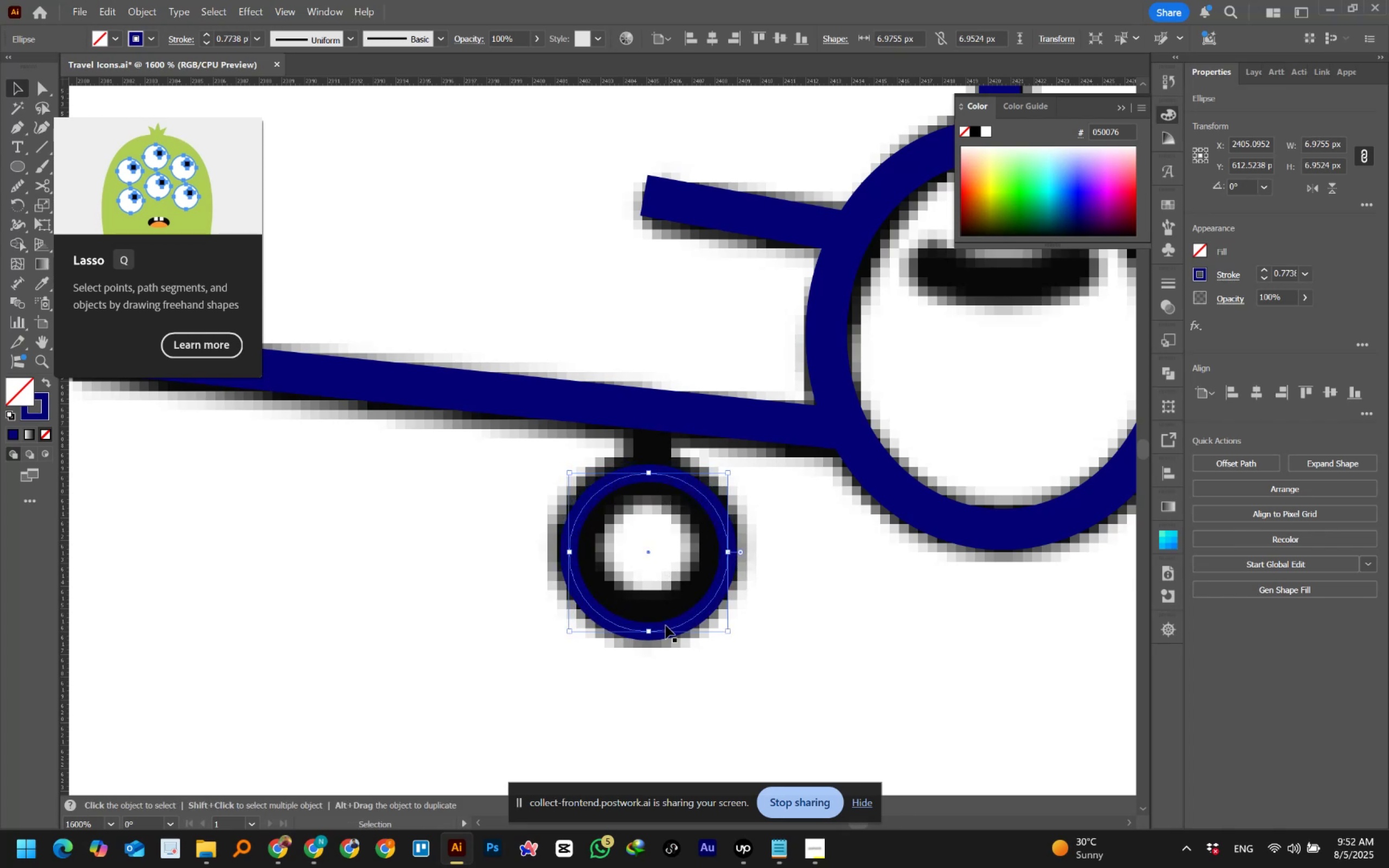 
hold_key(key=ShiftLeft, duration=1.52)
 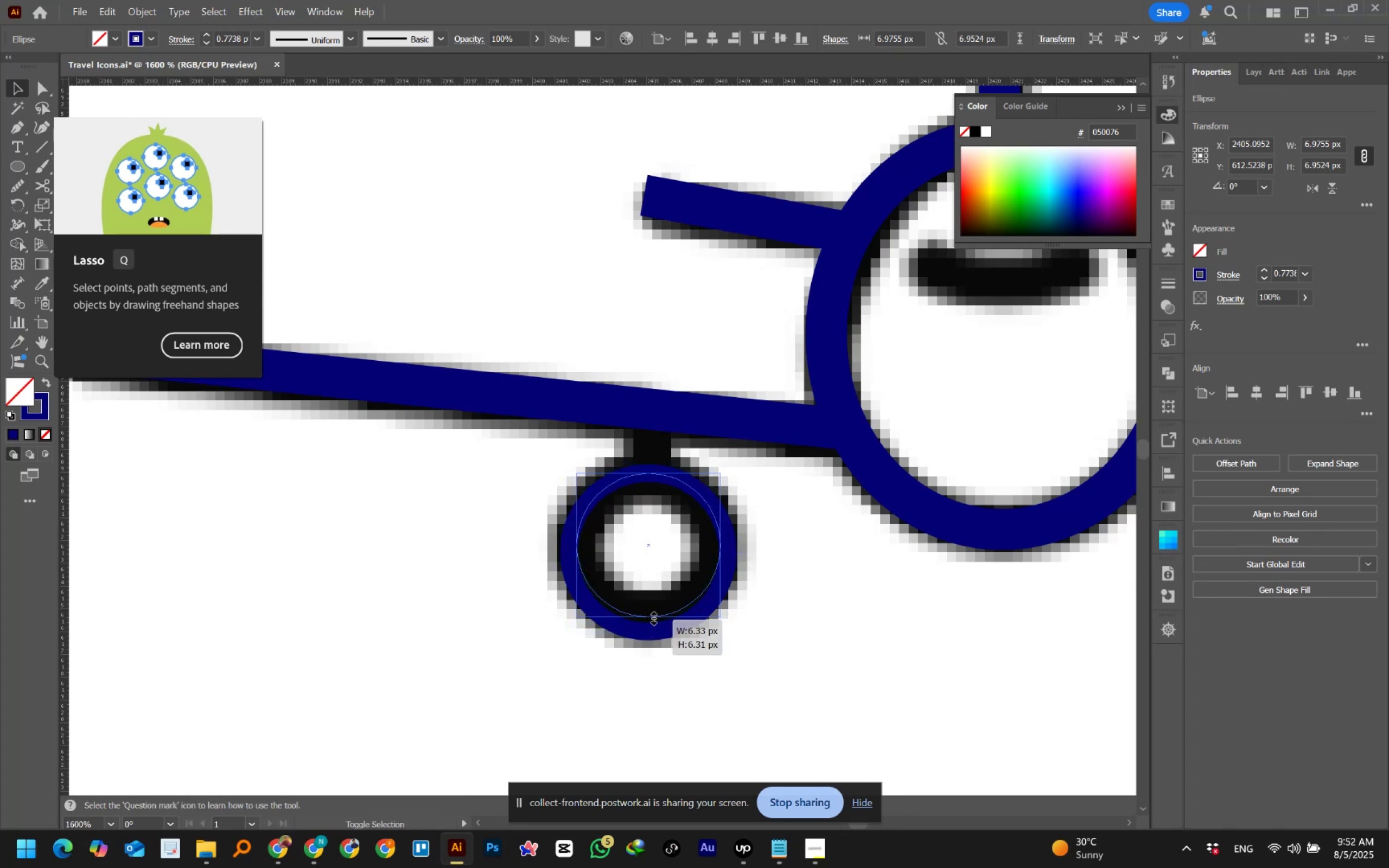 
hold_key(key=ShiftLeft, duration=1.53)
 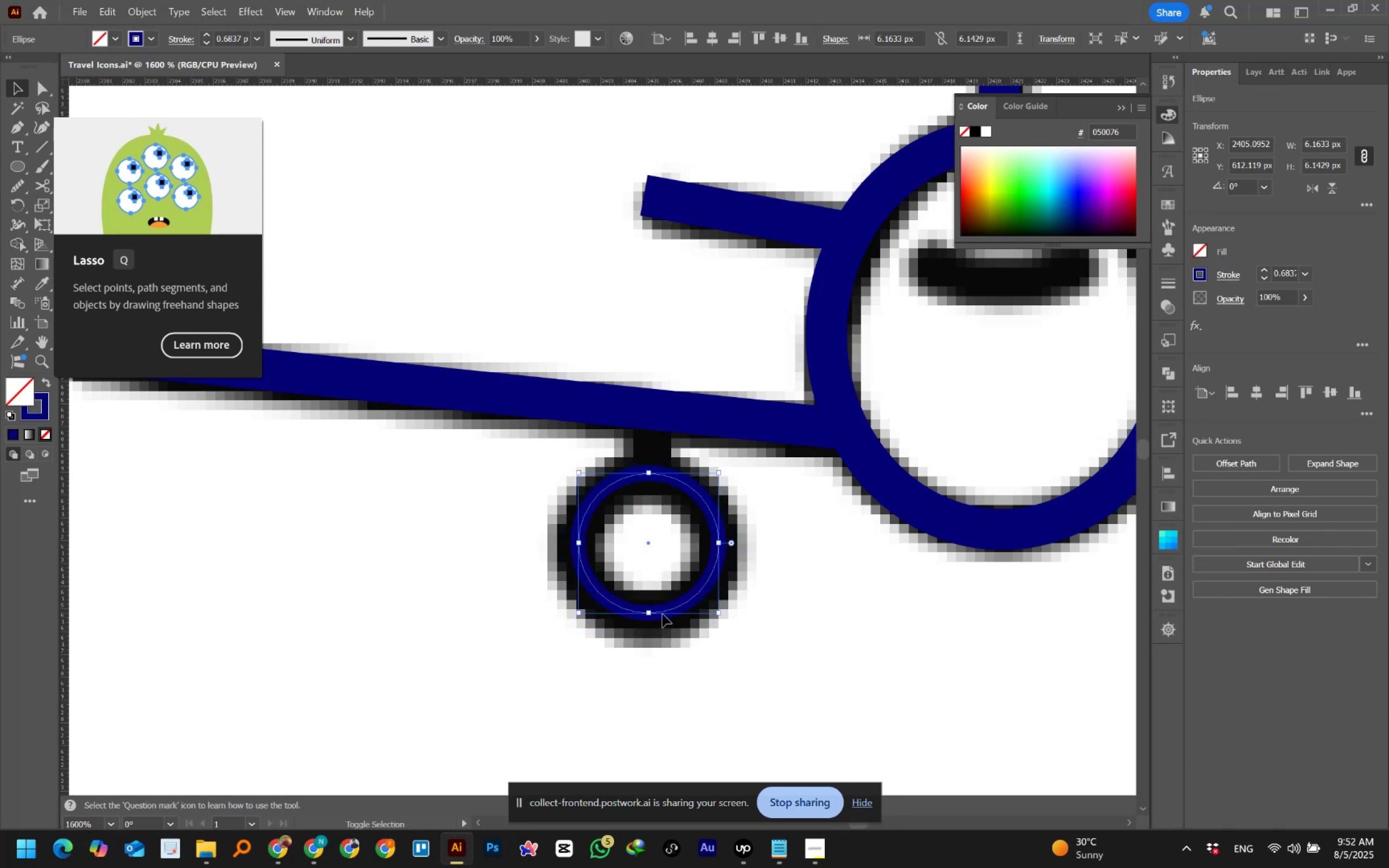 
hold_key(key=ShiftLeft, duration=0.61)
 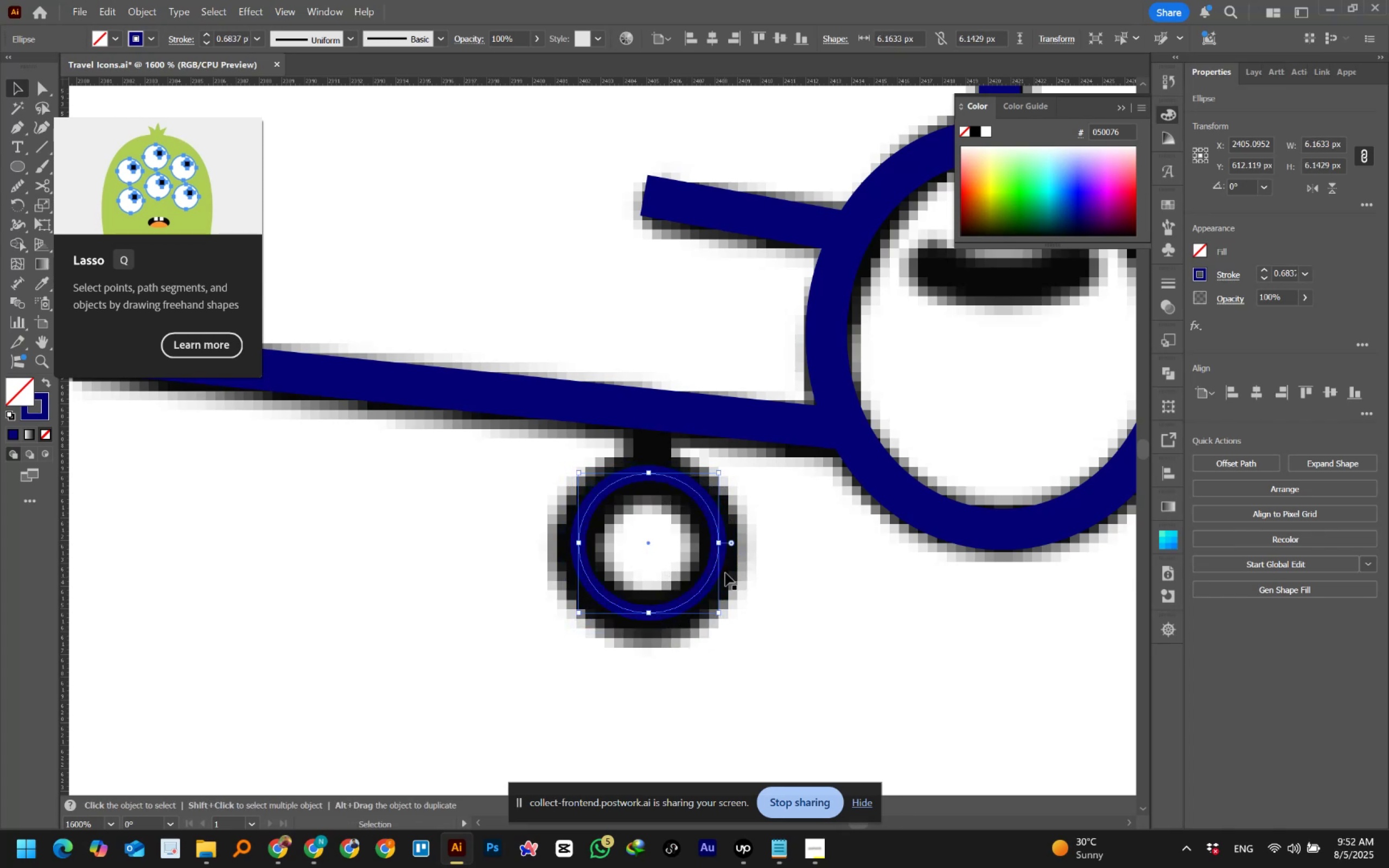 
hold_key(key=ShiftLeft, duration=1.51)
 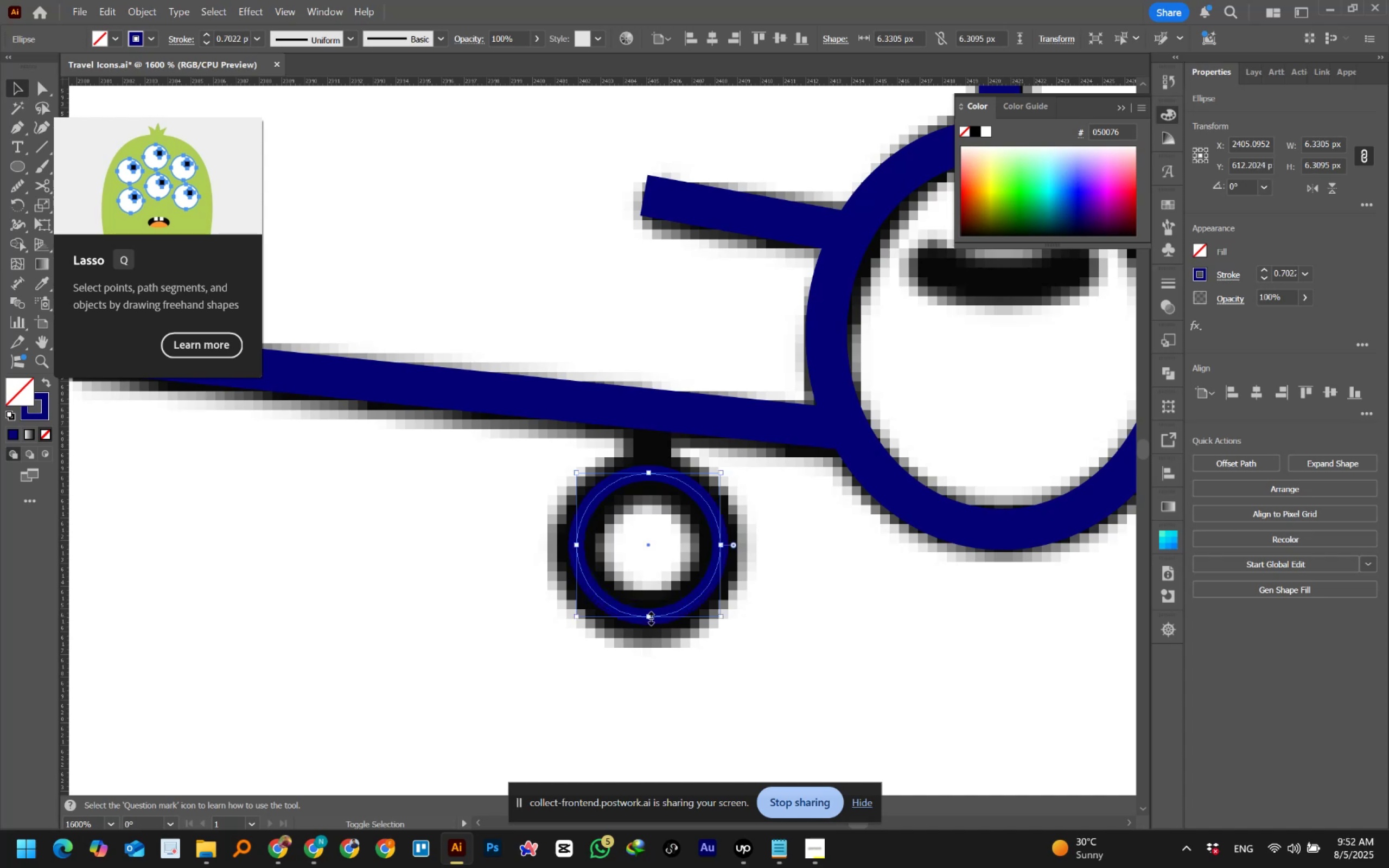 
hold_key(key=ShiftLeft, duration=0.62)
 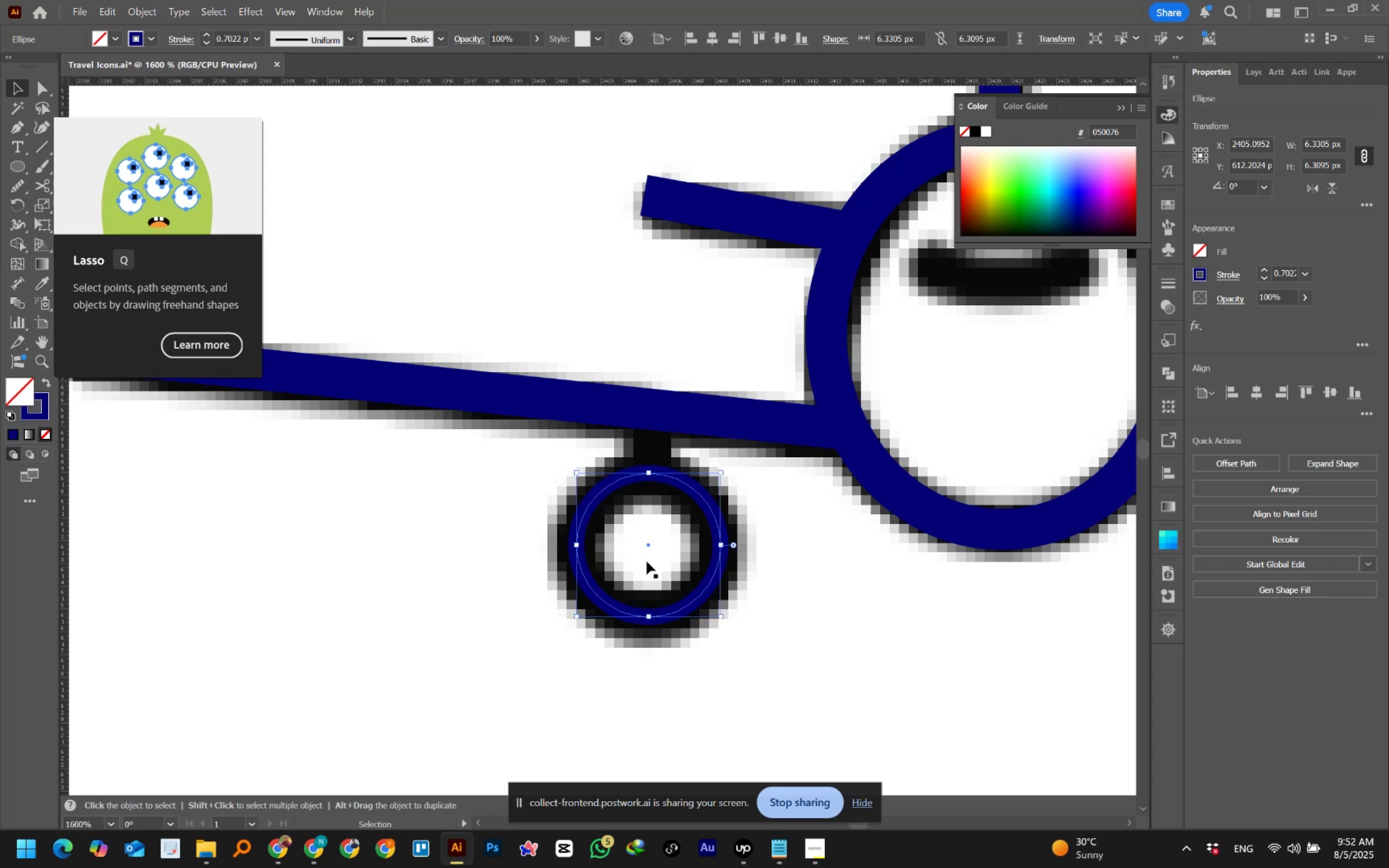 
wait(19.18)
 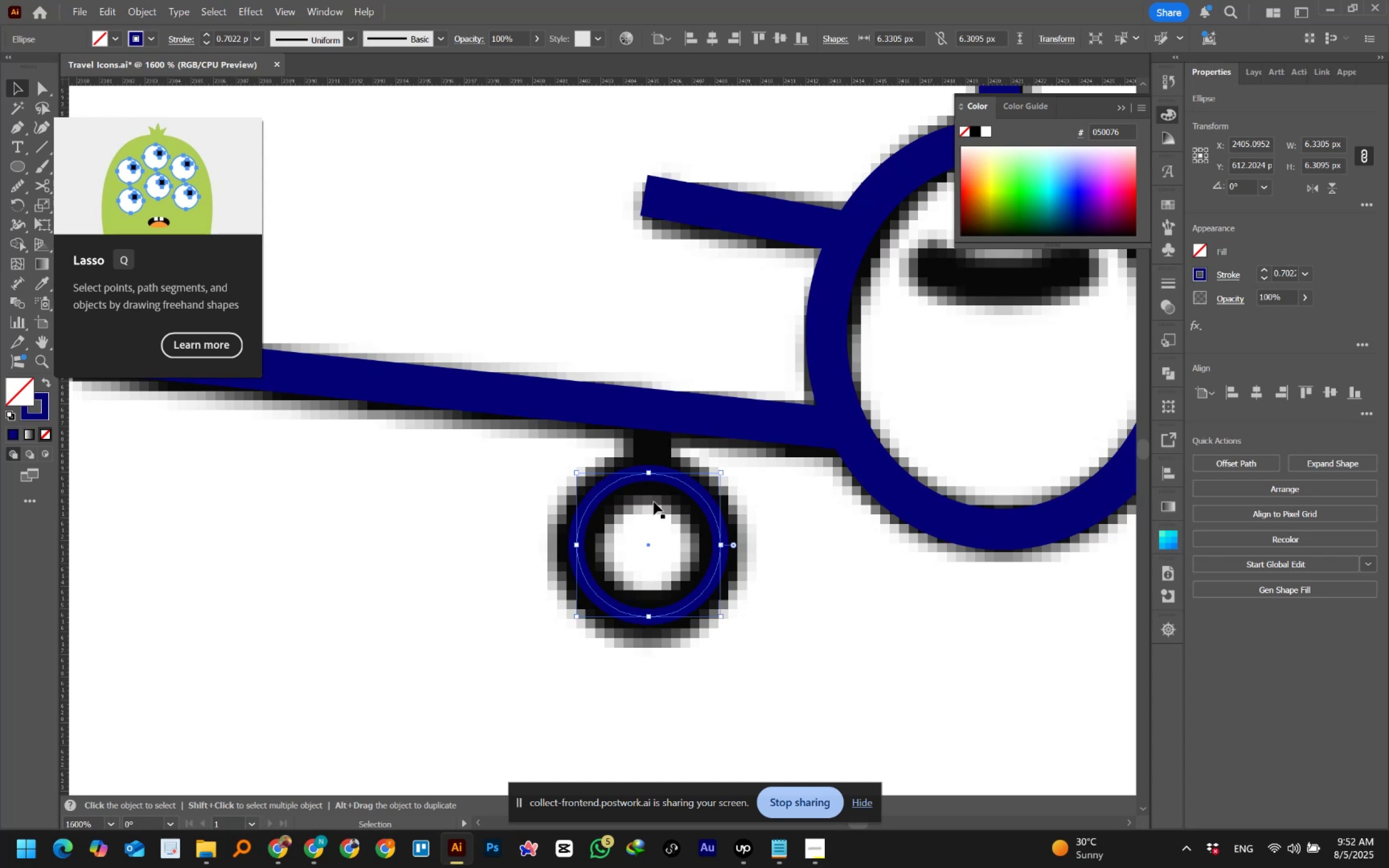 
key(Control+Y)
 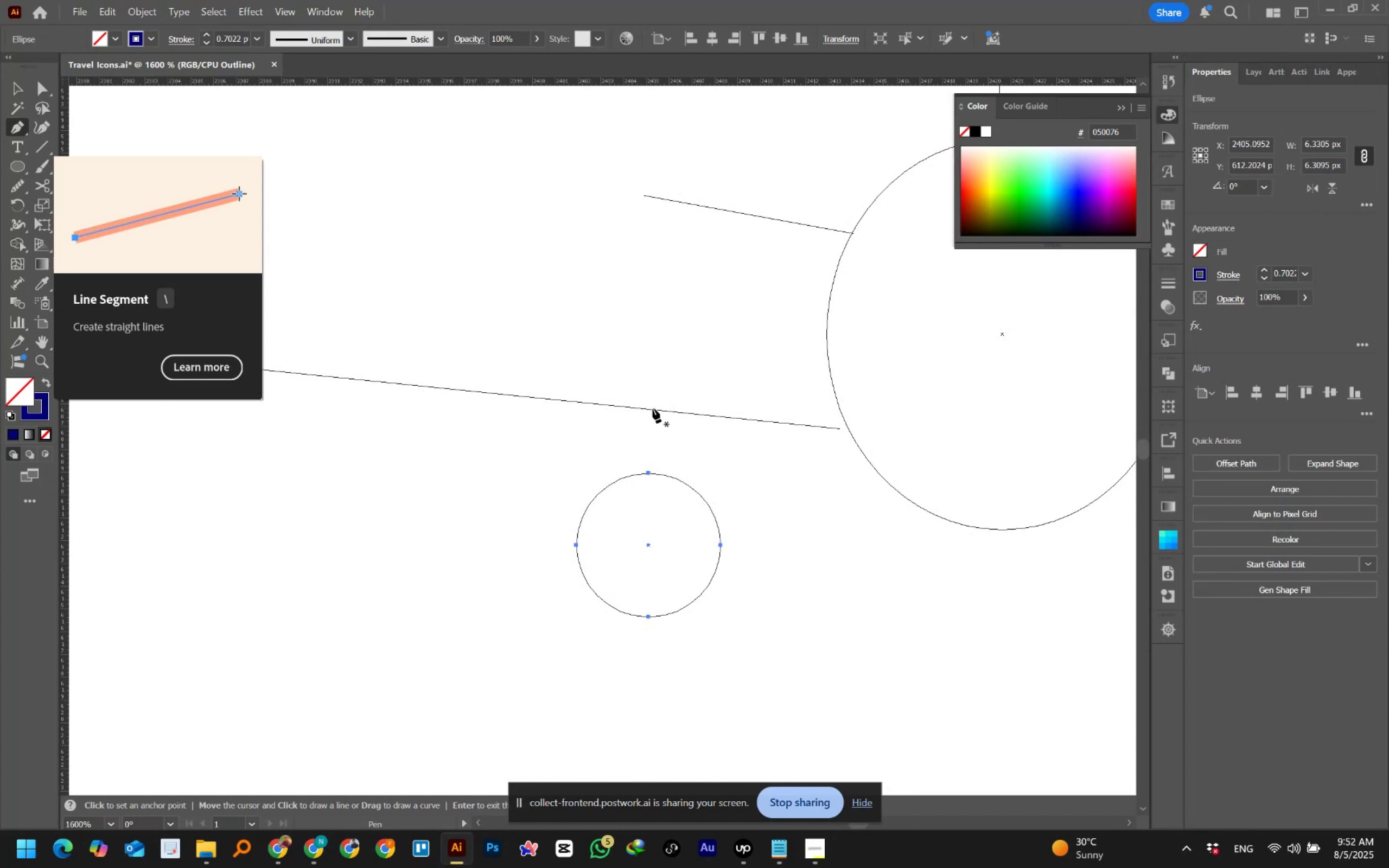 
key(Control+Y)
 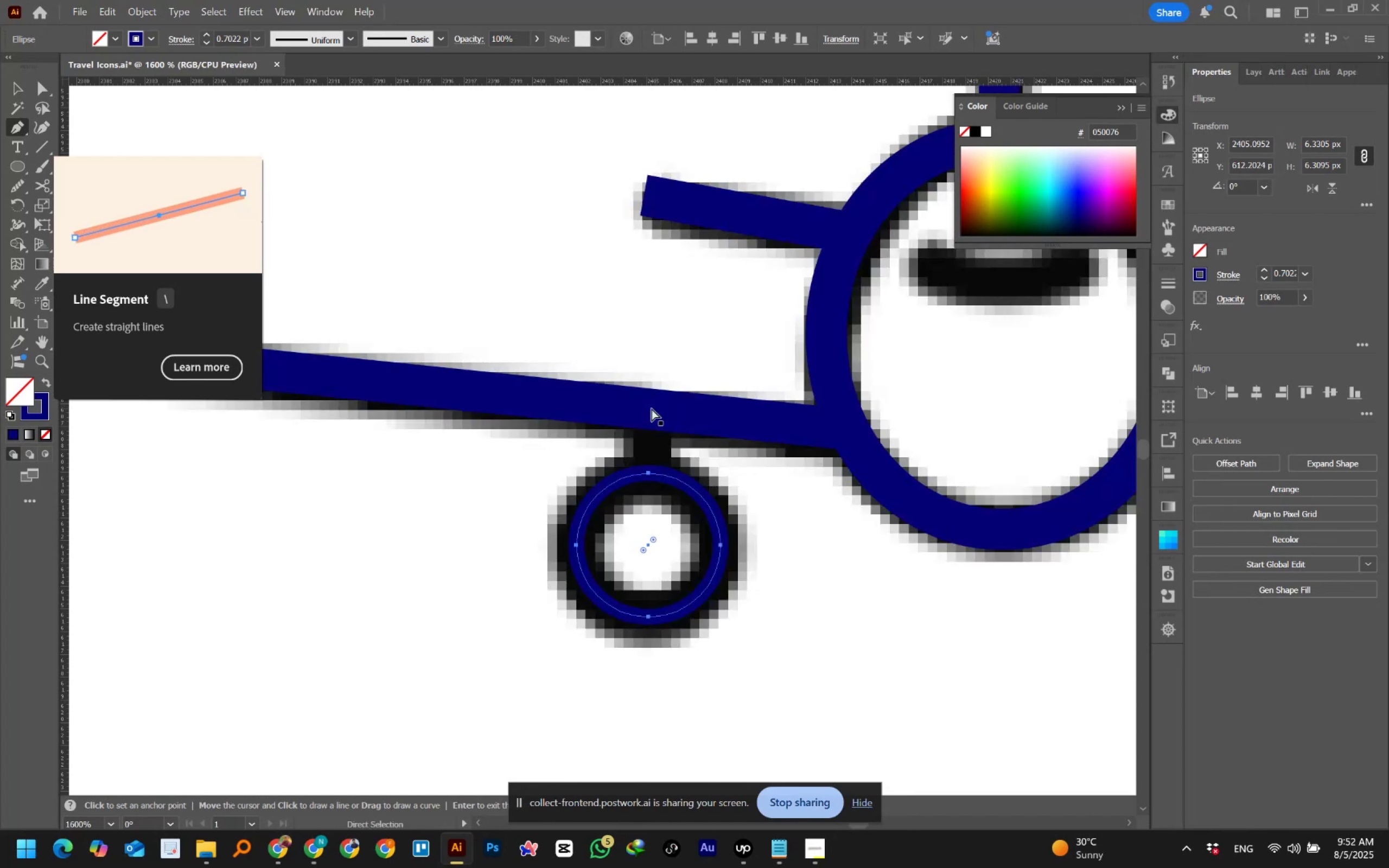 
key(Control+Y)
 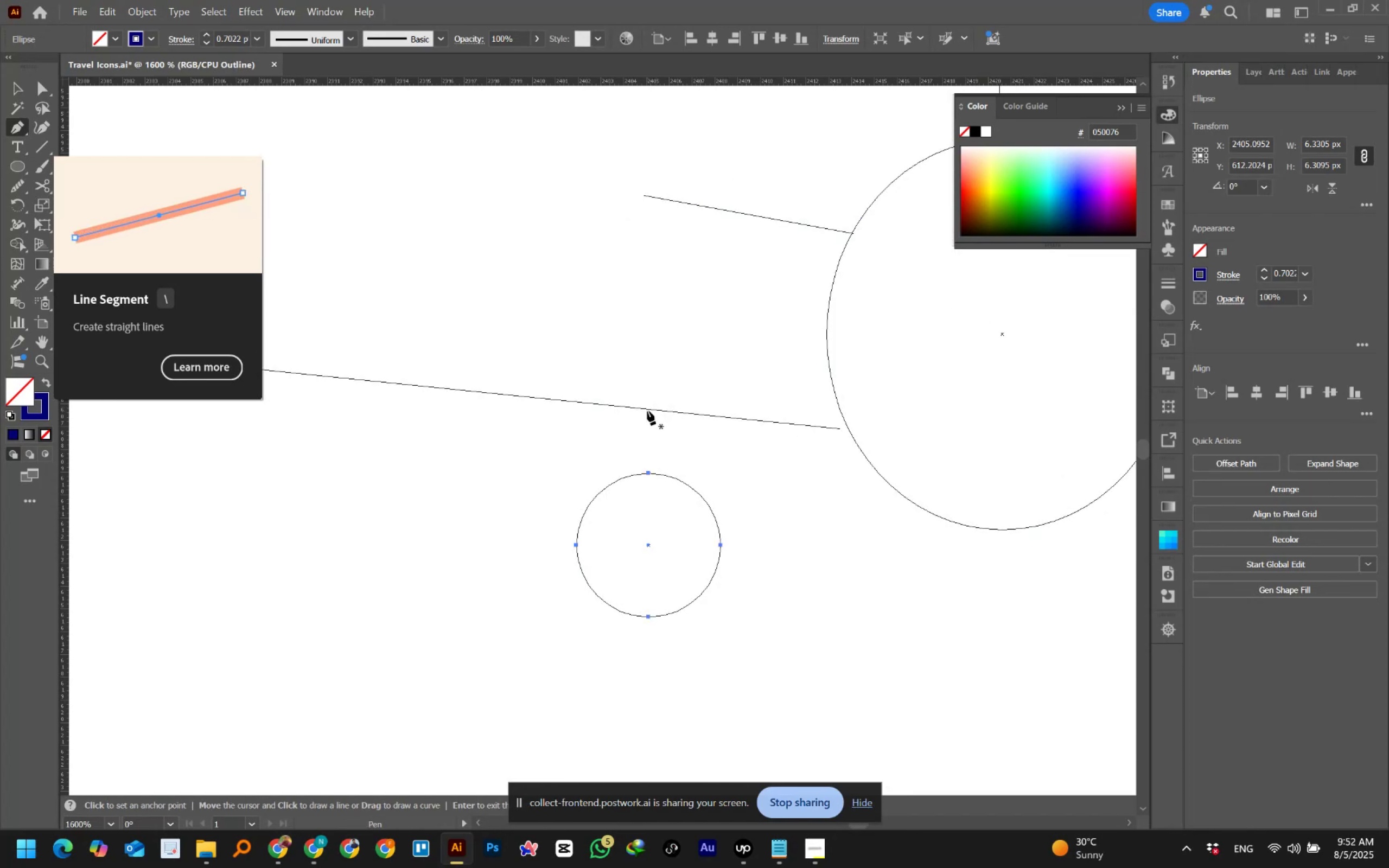 
left_click([648, 408])
 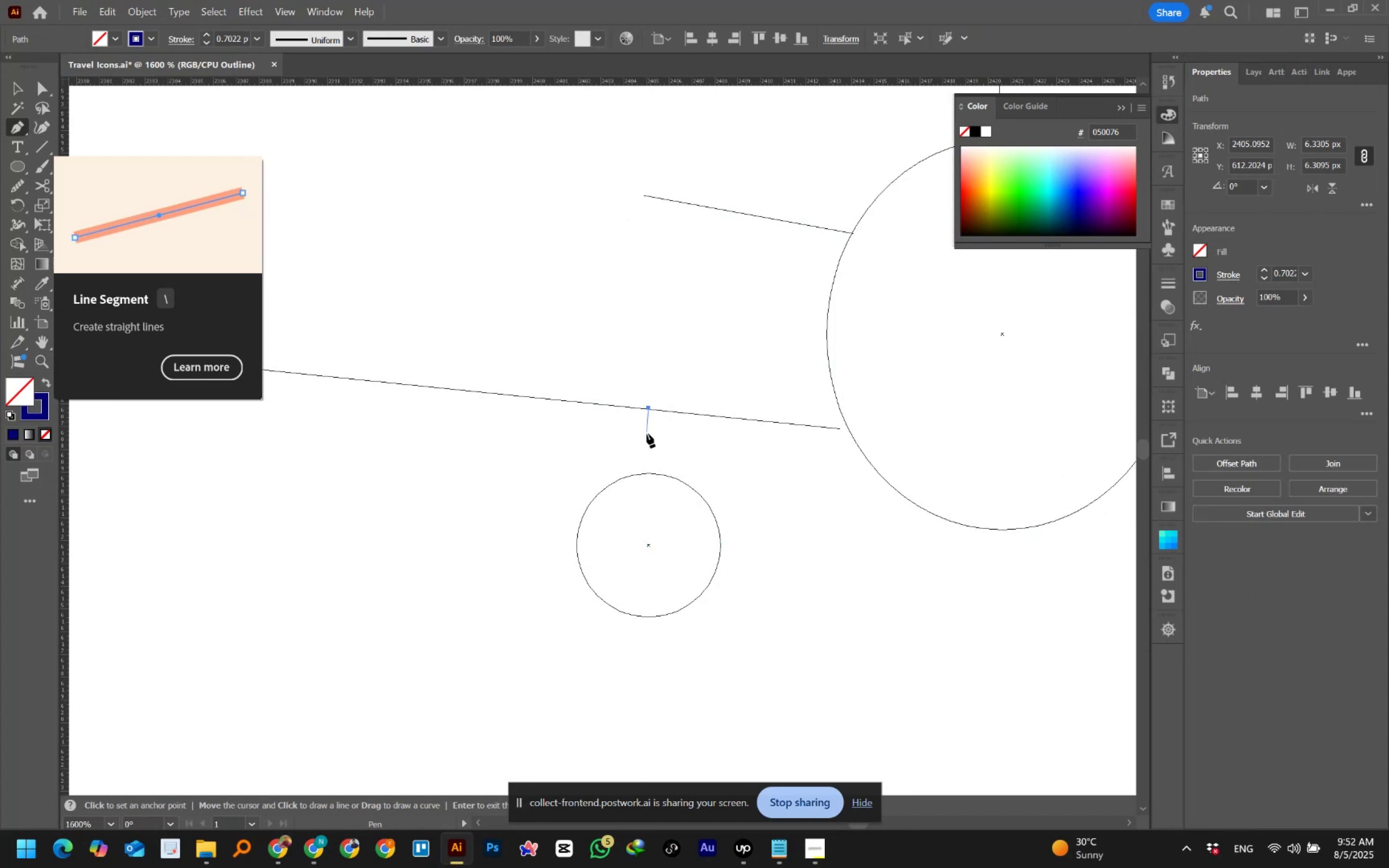 
hold_key(key=ShiftLeft, duration=1.52)
left_click([648, 471])
 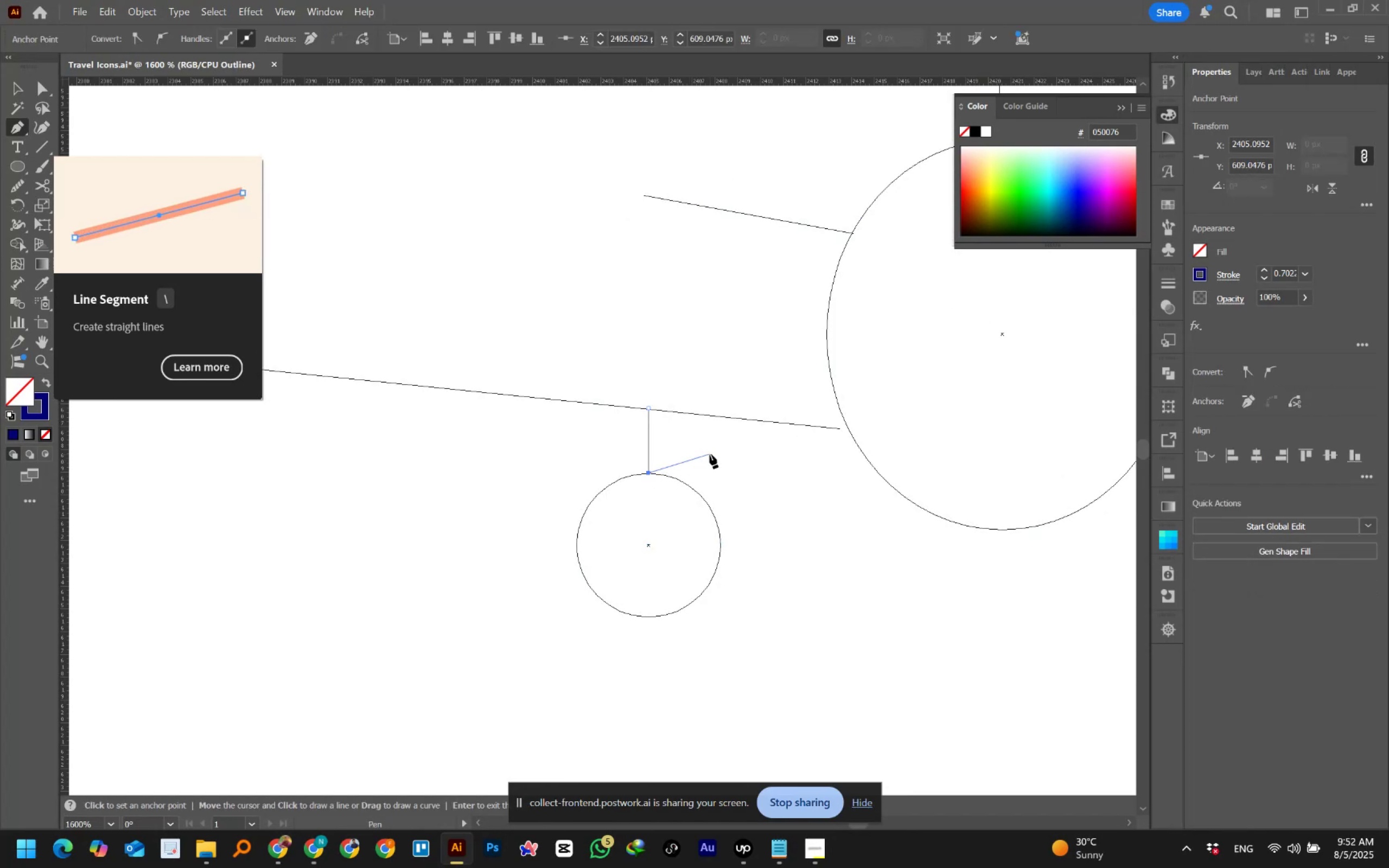 
key(Shift+Escape)
 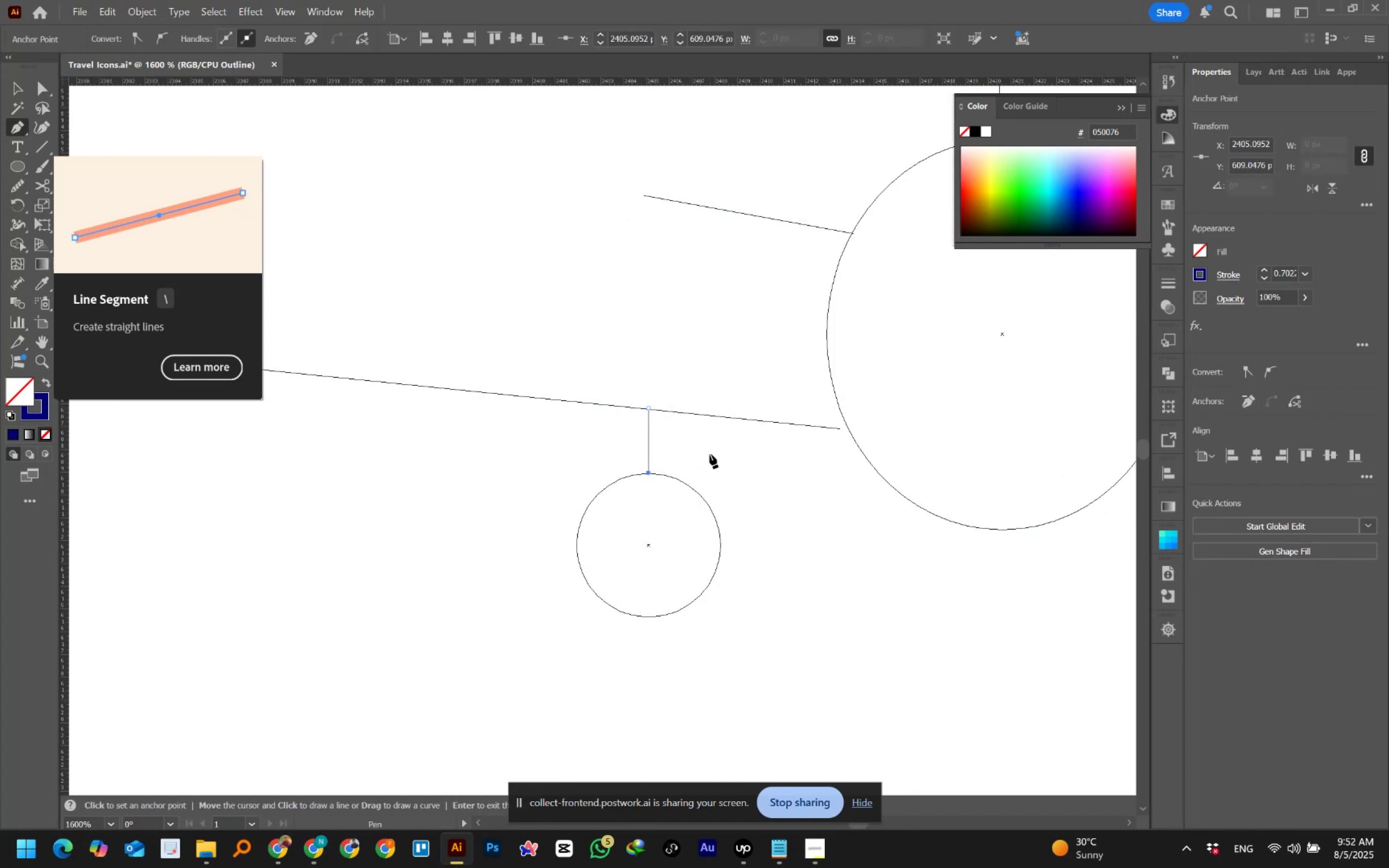 
key(Control+Y)
 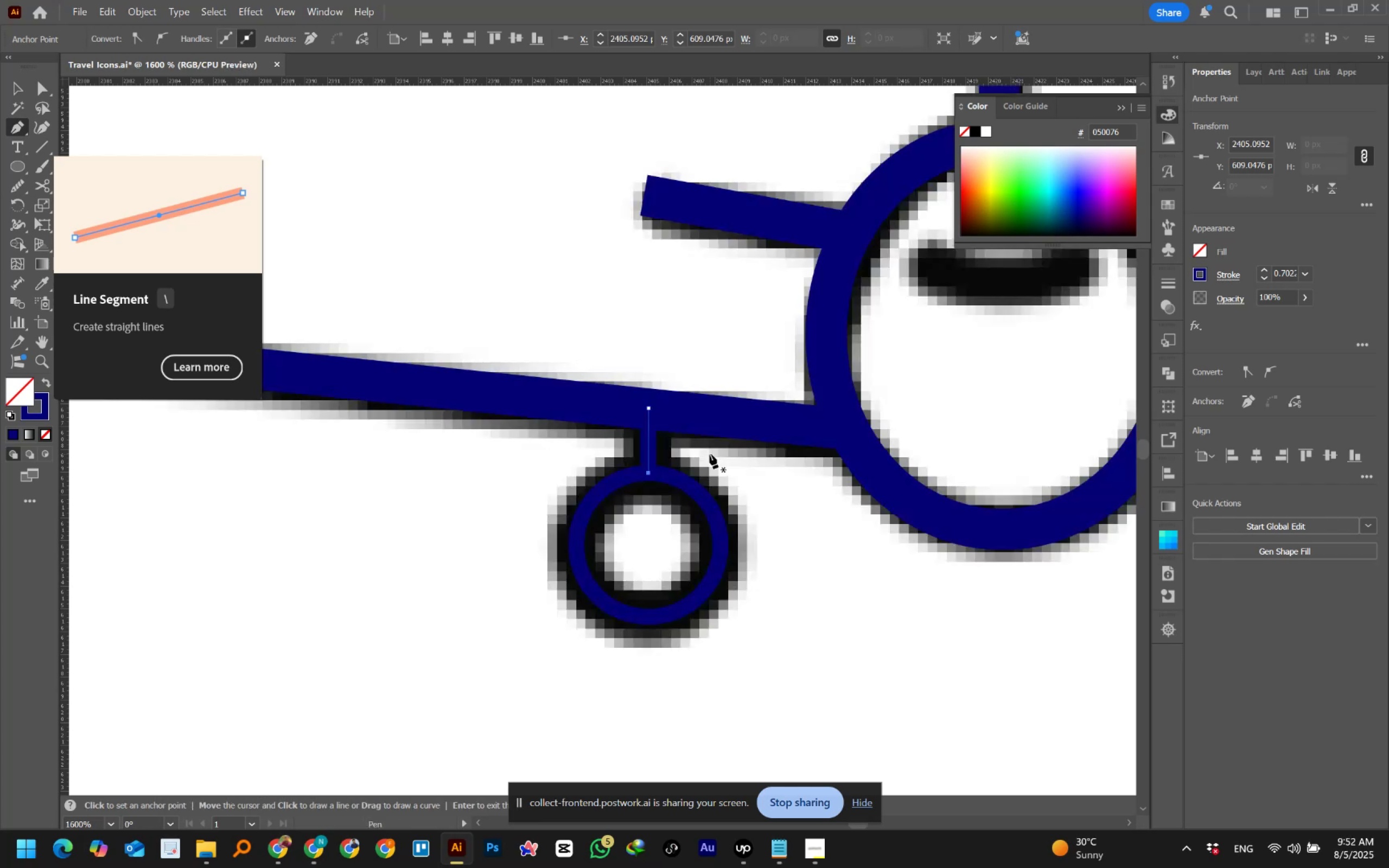 
hold_key(key=AltLeft, duration=0.65)
 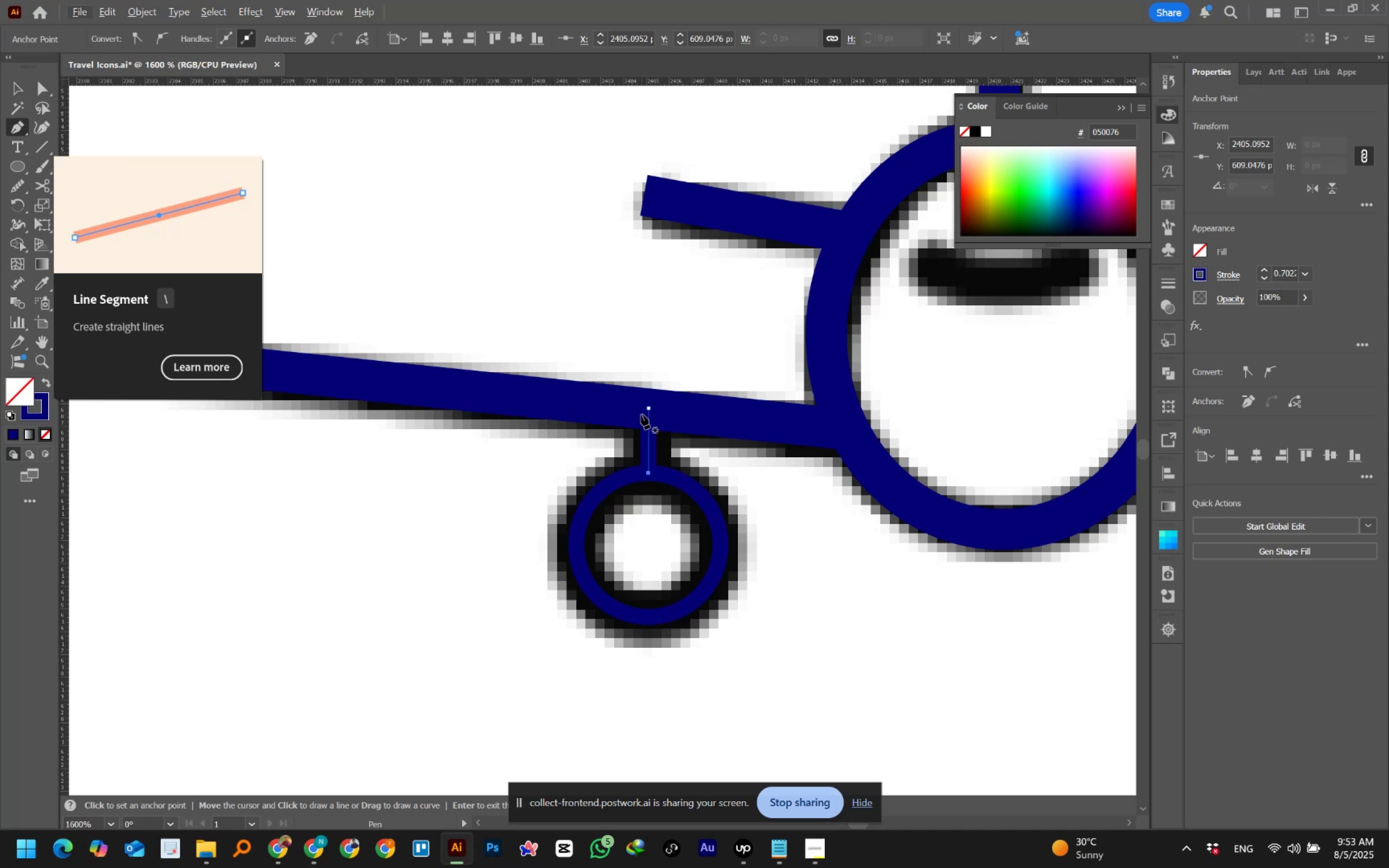 
wait(38.61)
 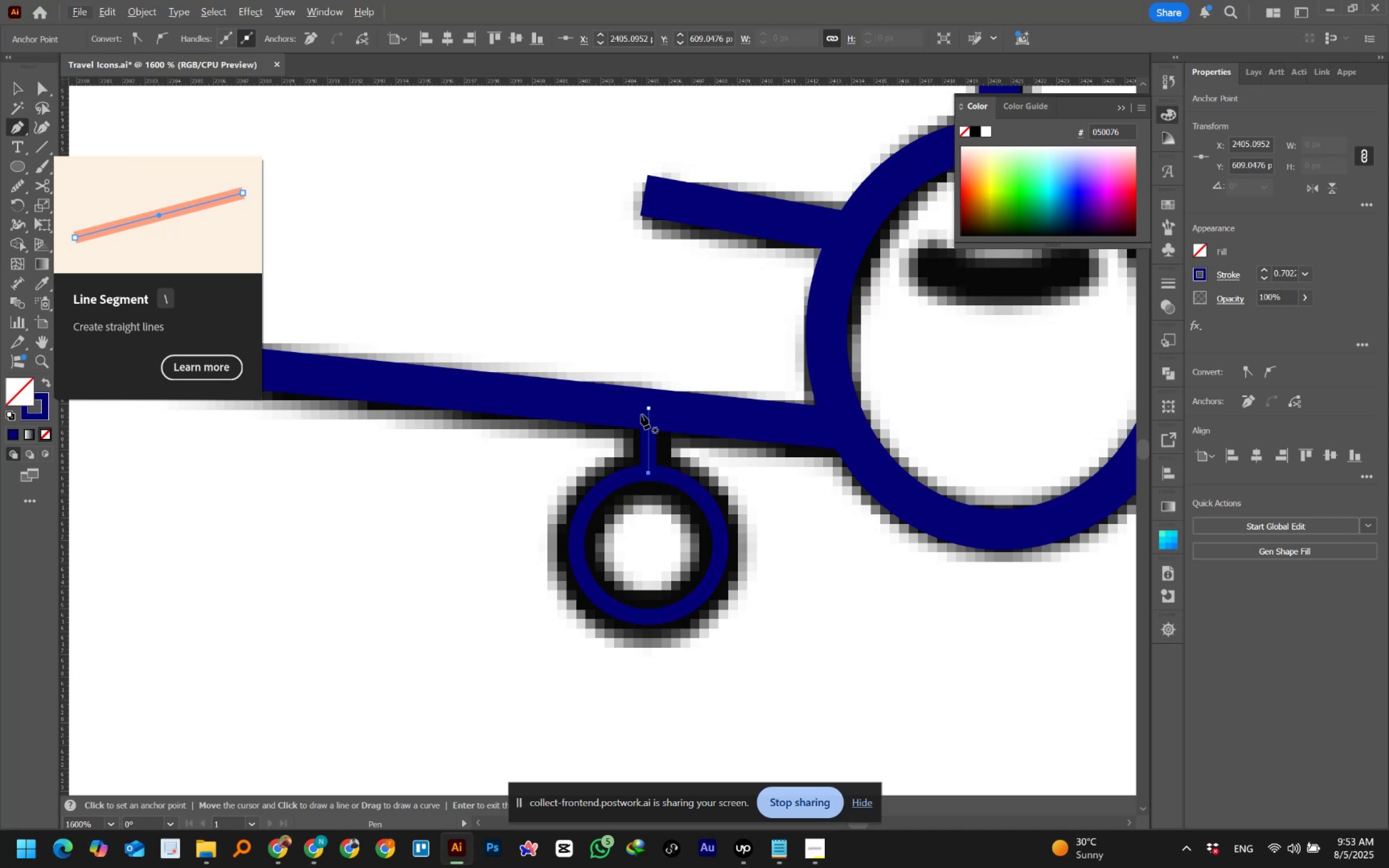 
key(Escape)
 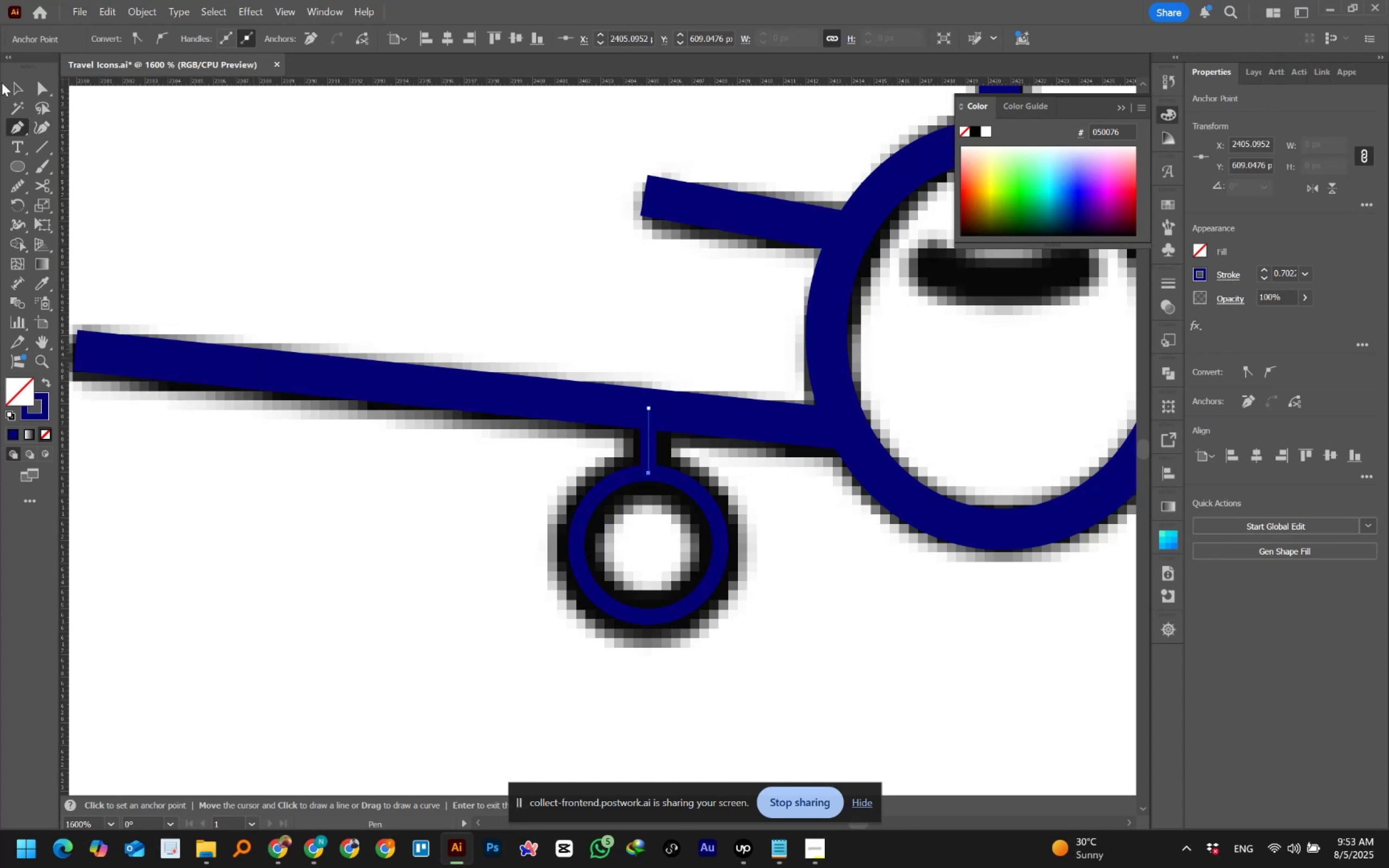 
left_click([12, 84])
 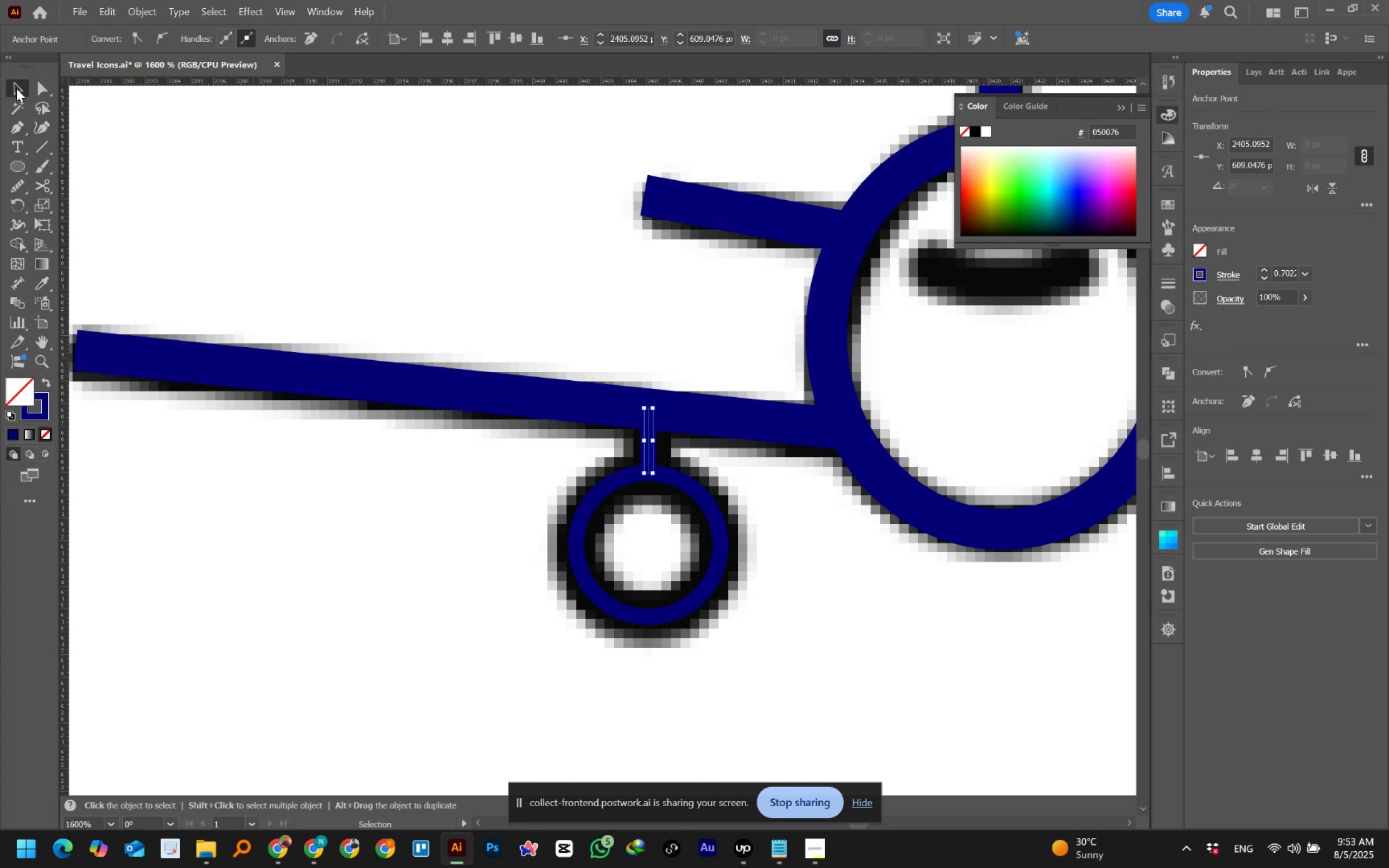 
hold_key(key=AltLeft, duration=0.69)
scroll: coordinate [543, 514], scroll_direction: down, amount: 2.0
 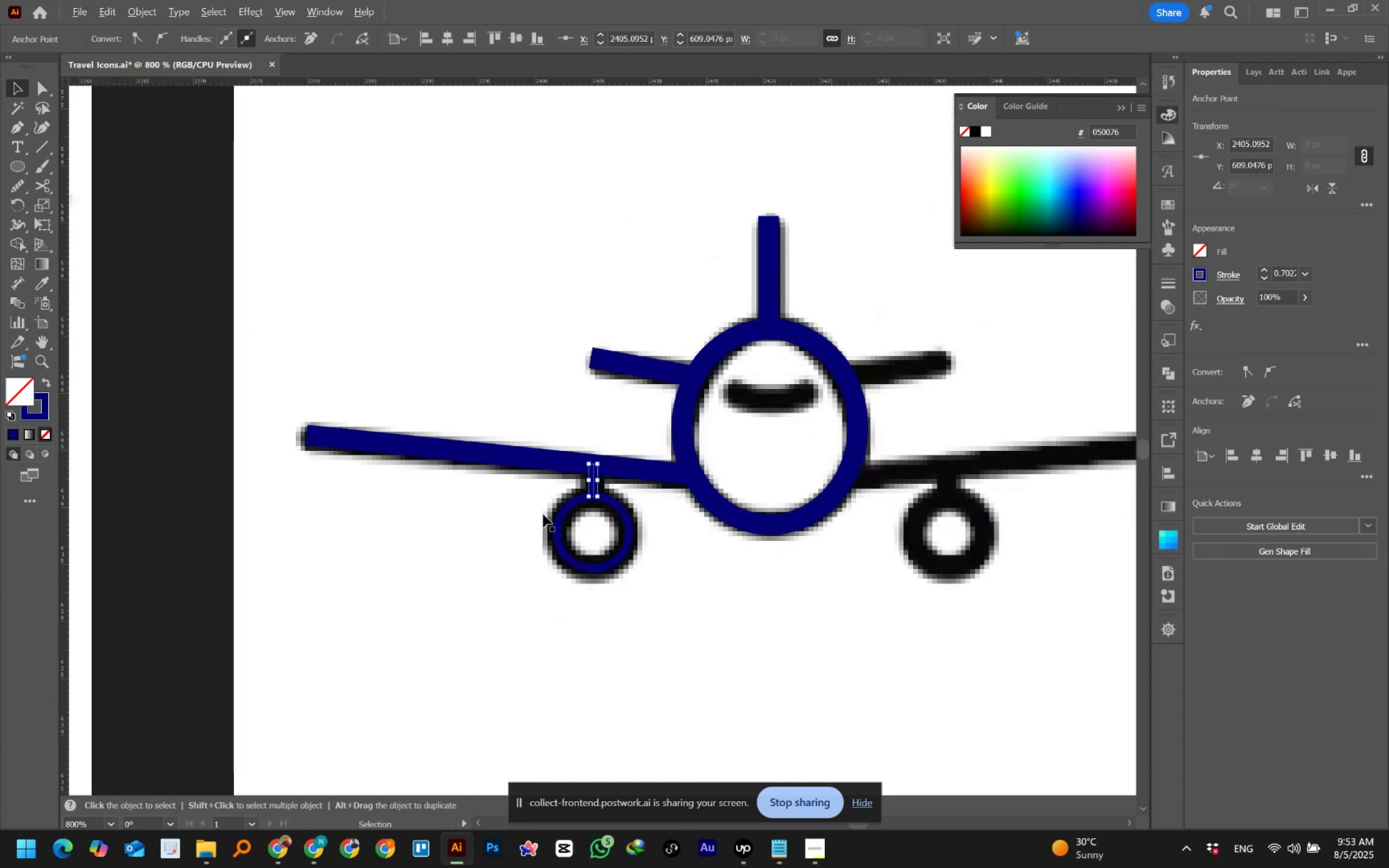 
key(Alt+AltLeft)
 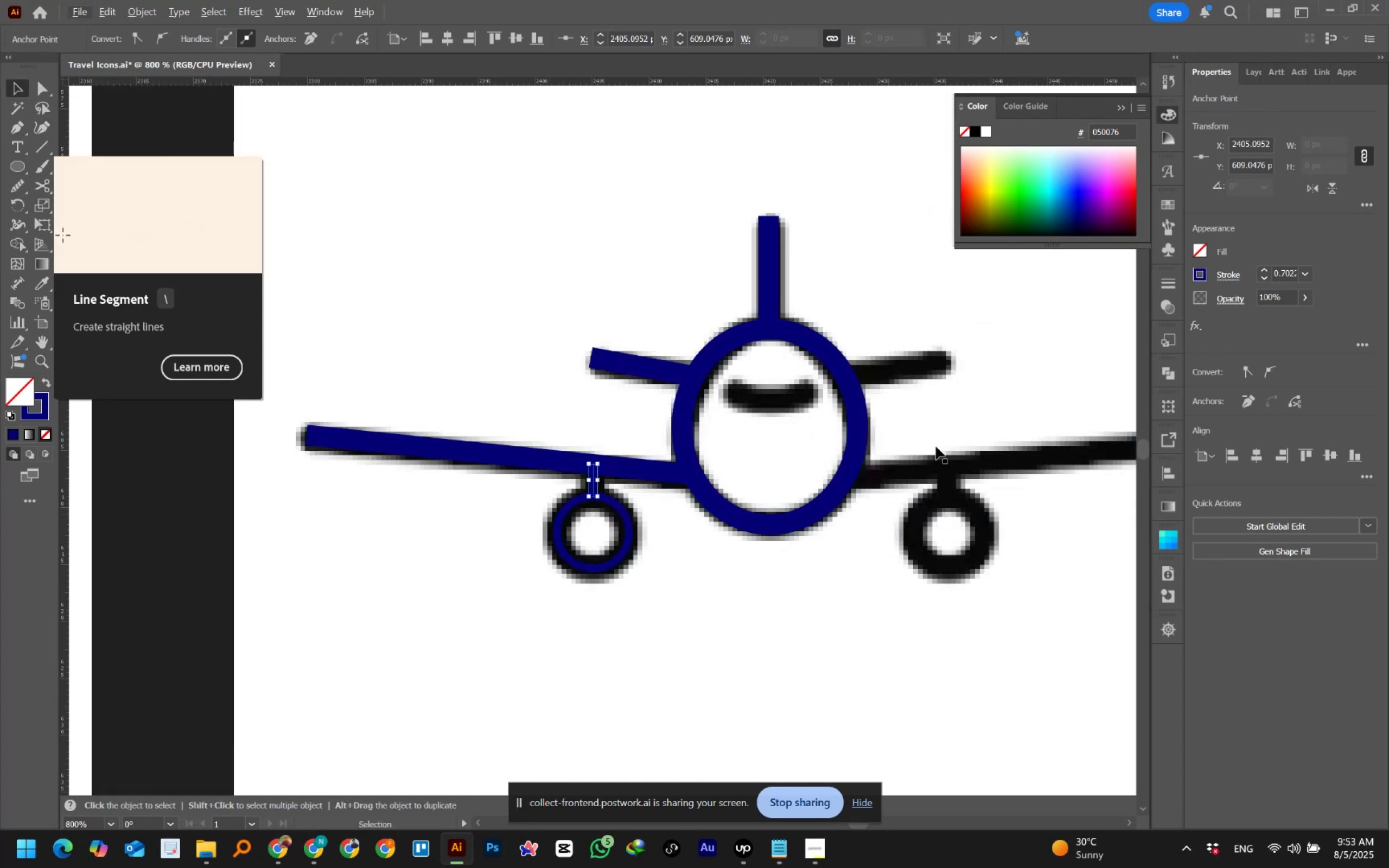 
hold_key(key=AltLeft, duration=0.8)
scroll: coordinate [976, 393], scroll_direction: up, amount: 2.0
 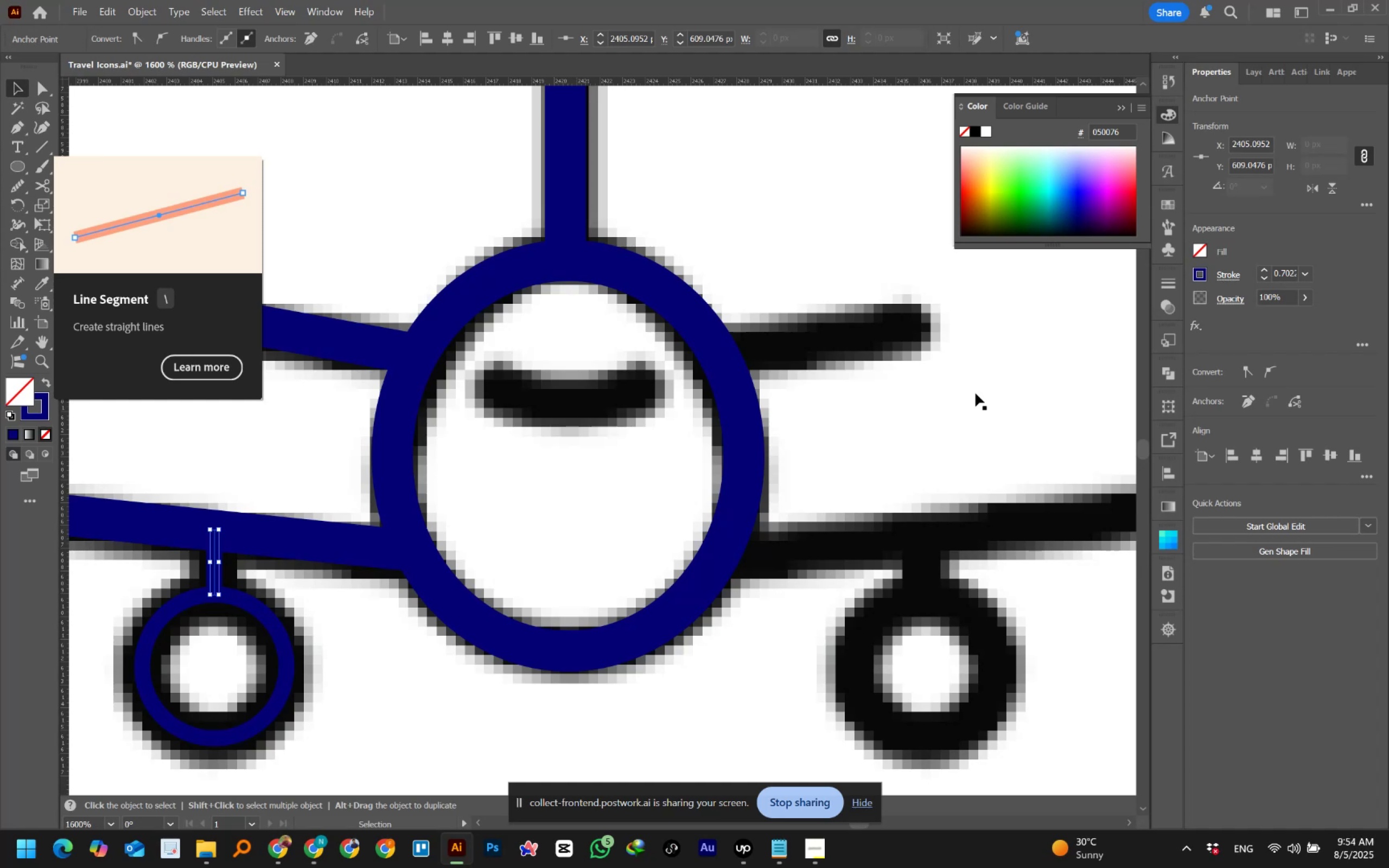 
wait(30.45)
 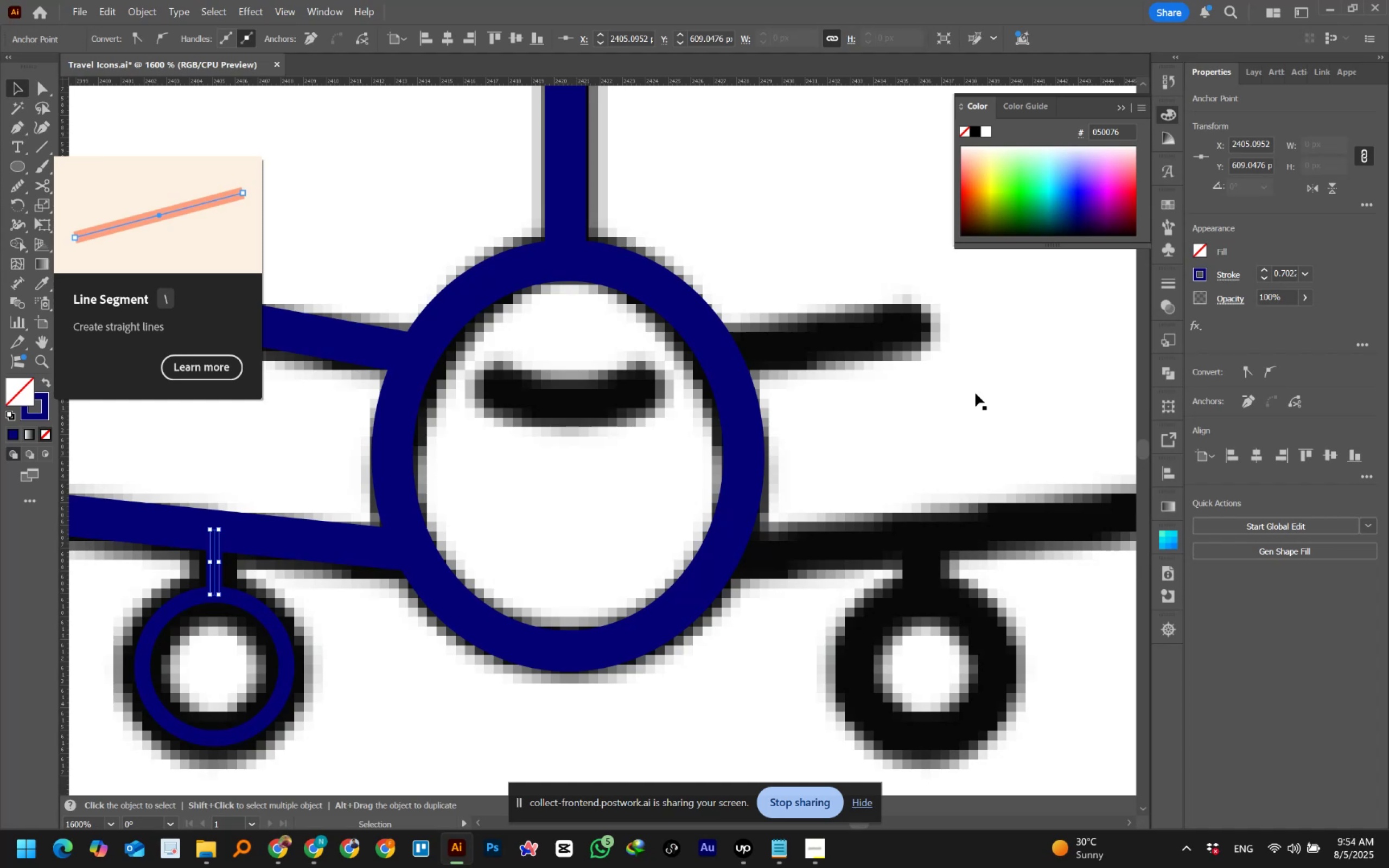 
scroll: coordinate [550, 479], scroll_direction: up, amount: 8.0
 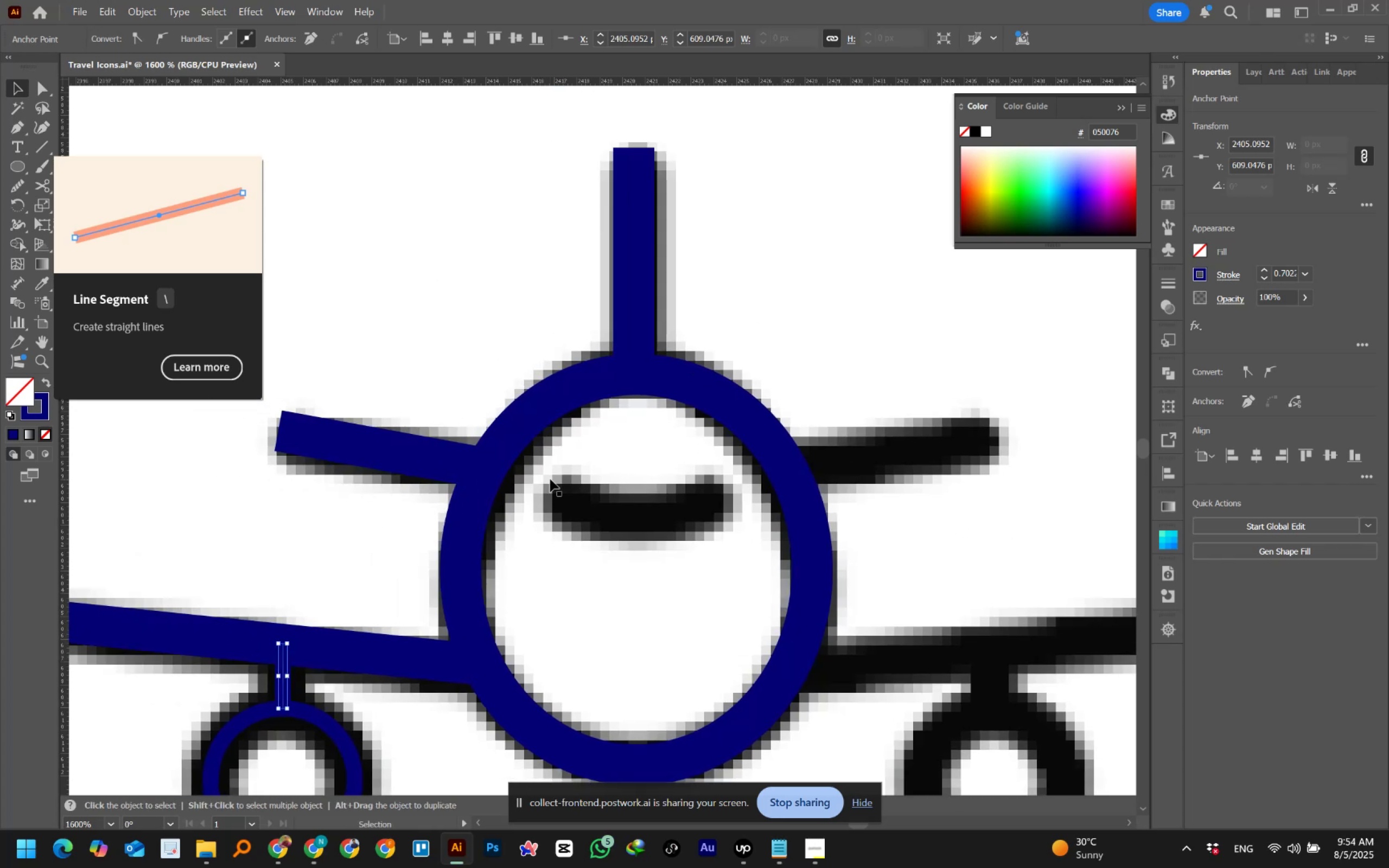 
hold_key(key=ControlLeft, duration=0.43)
 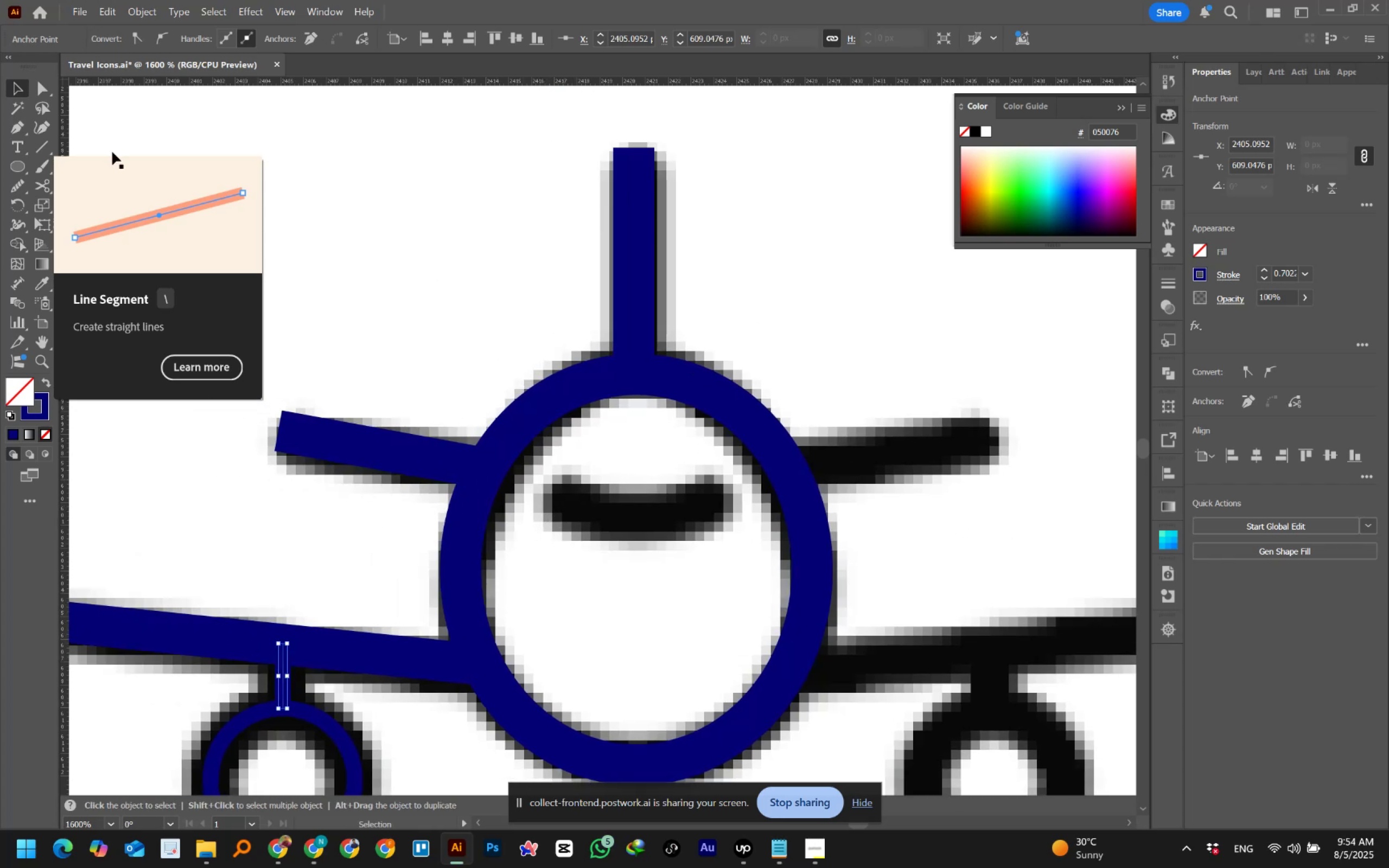 
left_click([16, 129])
 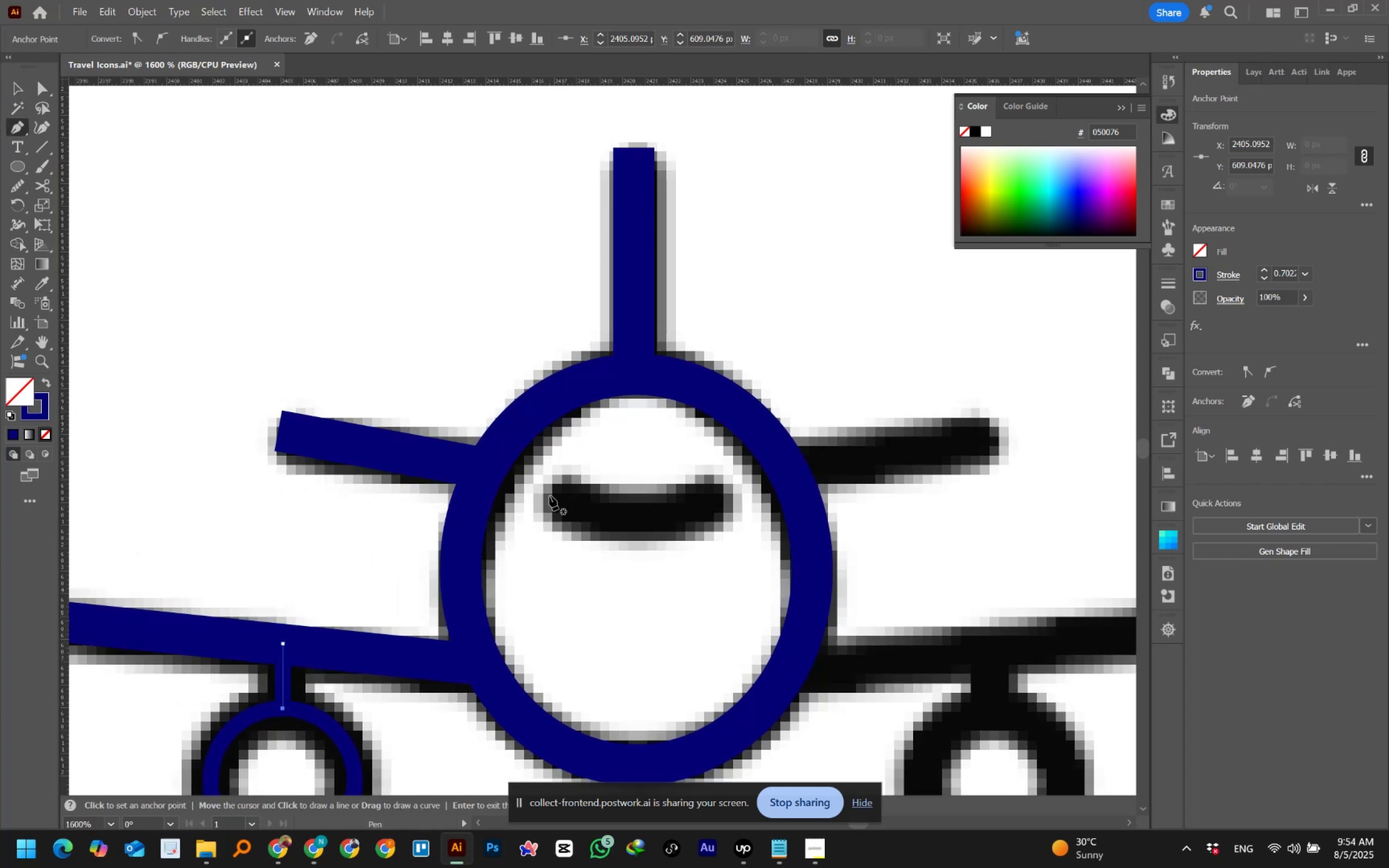 
left_click([549, 495])
 